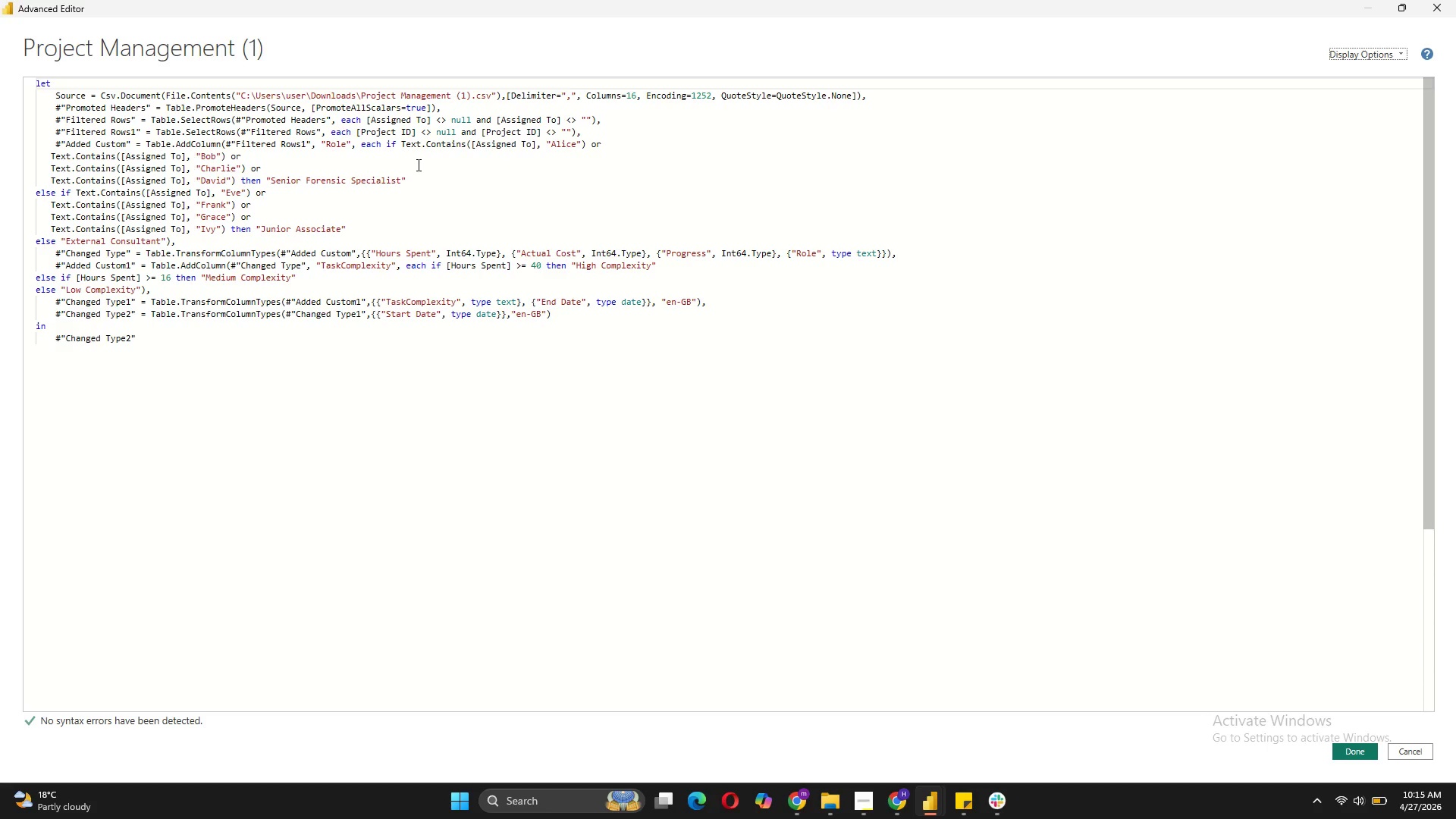 
left_click_drag(start_coordinate=[384, 140], to_coordinate=[212, 243])
 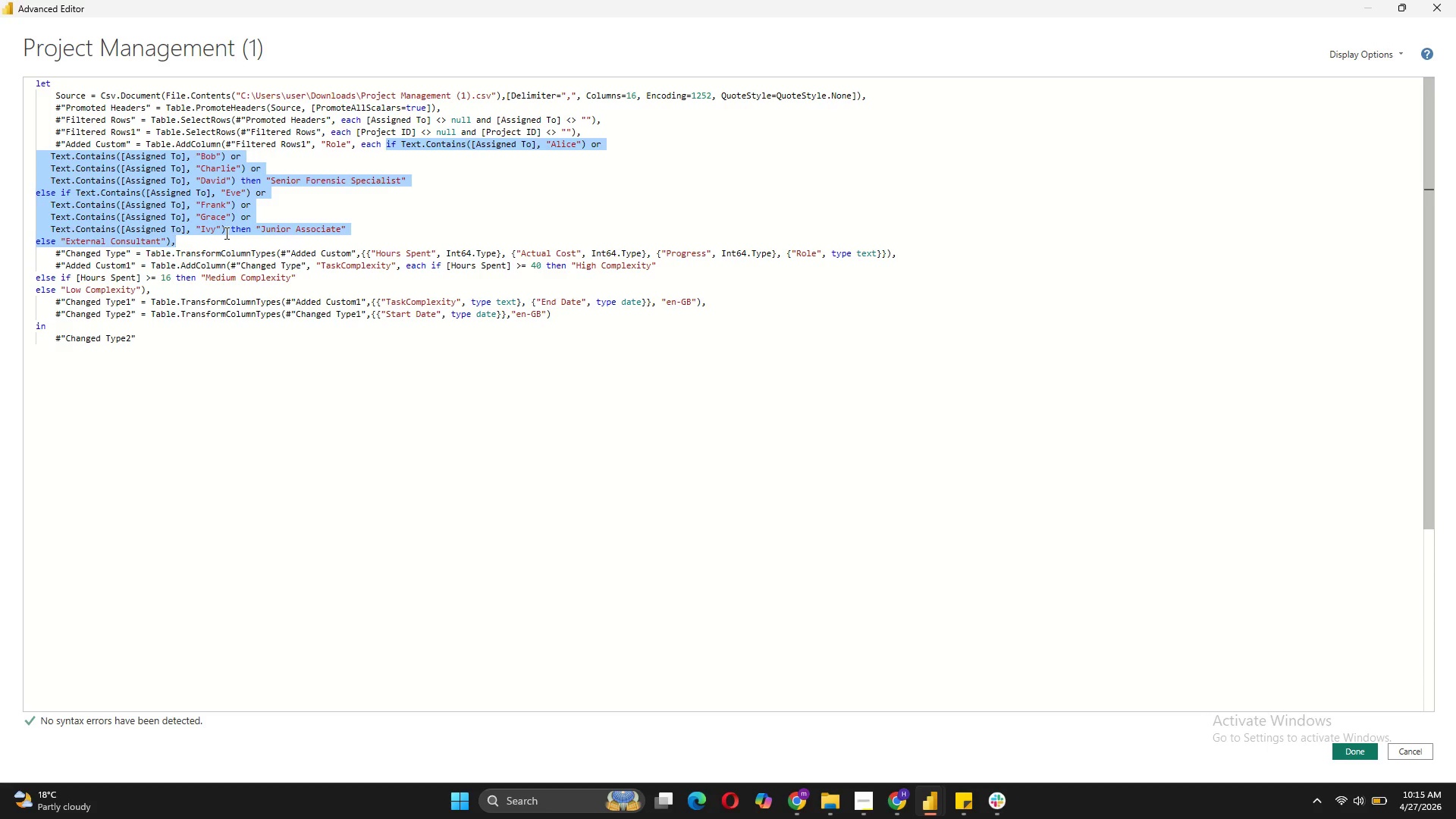 
key(Control+C)
 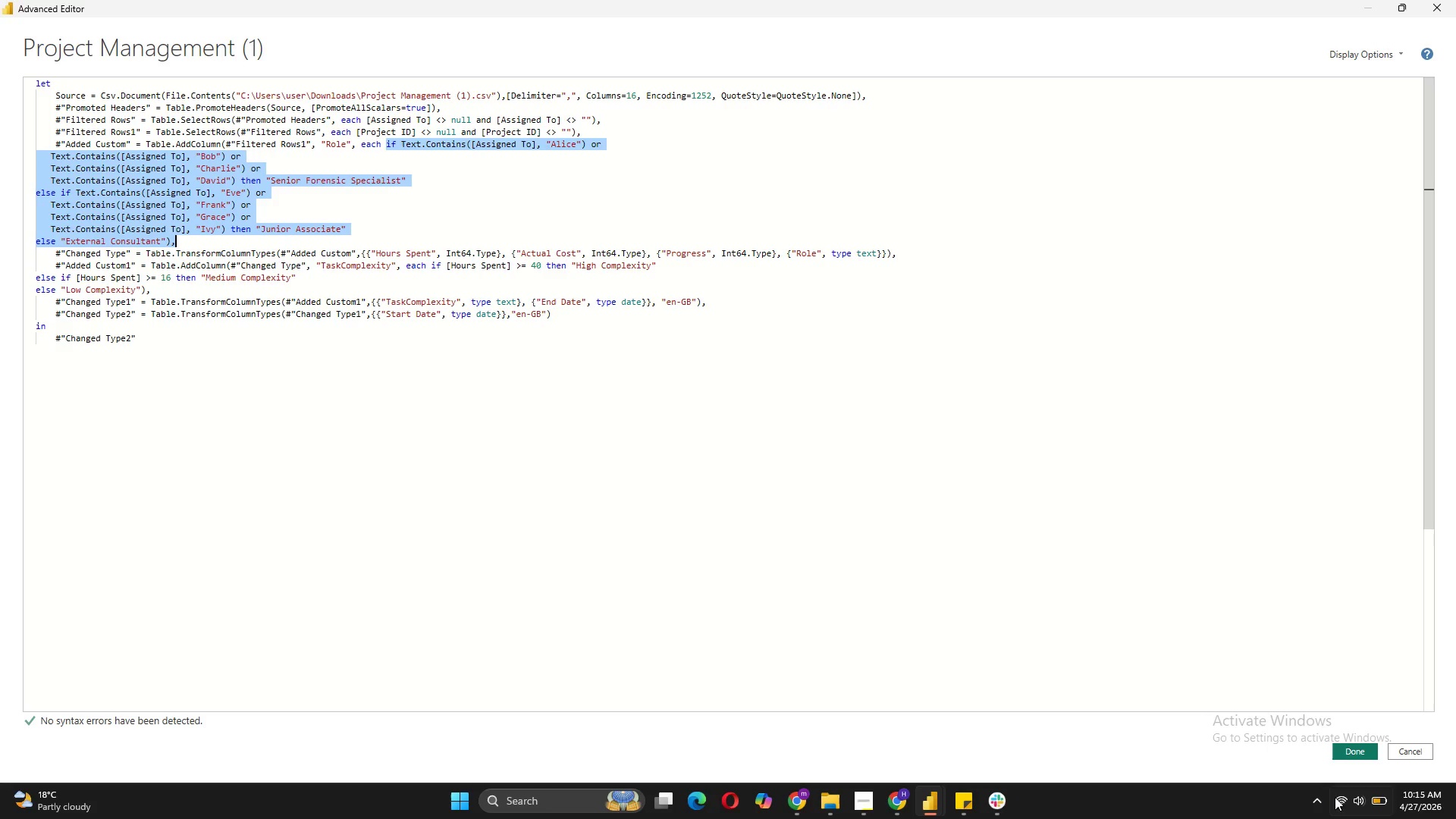 
left_click([1414, 754])
 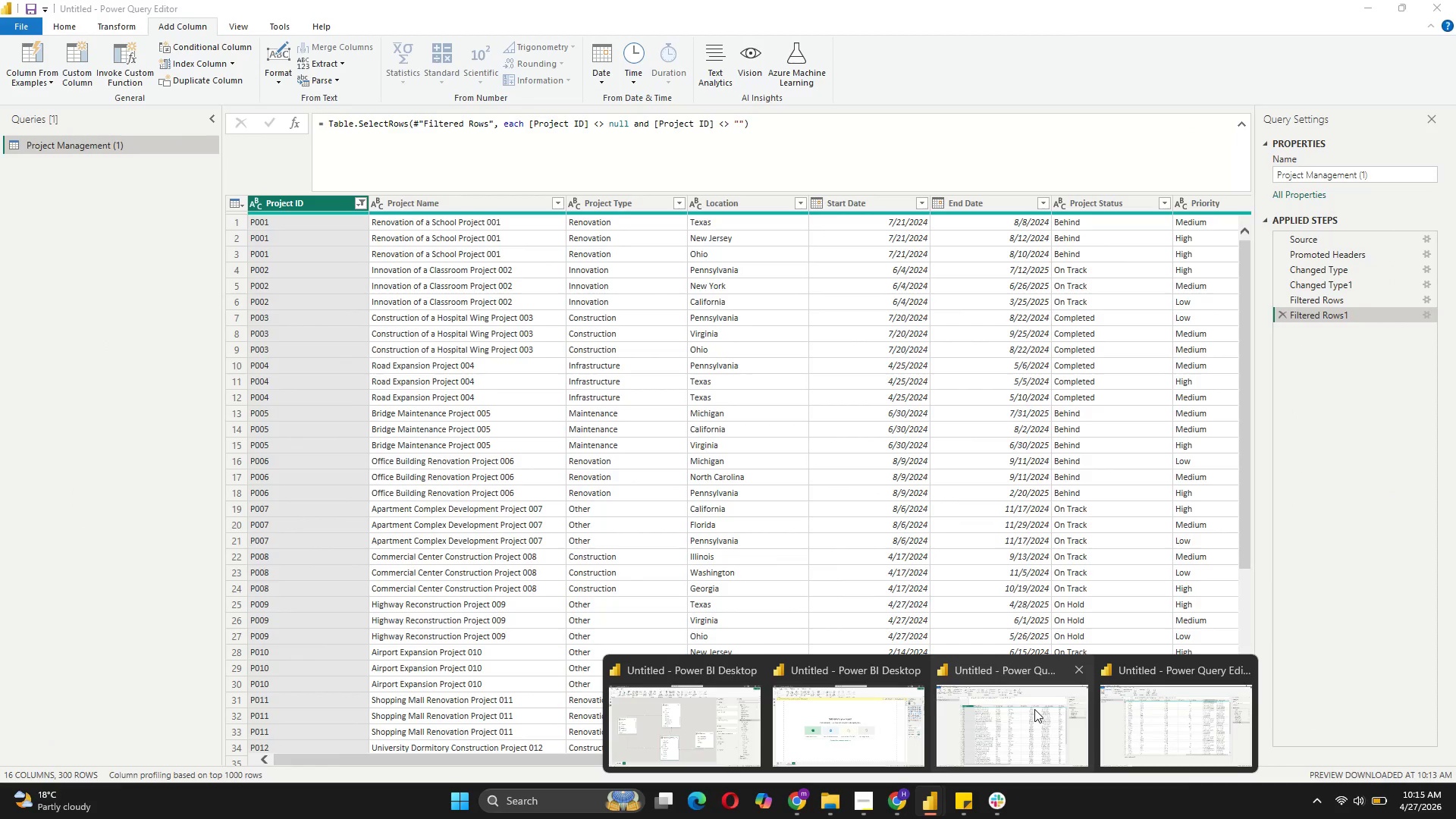 
wait(10.28)
 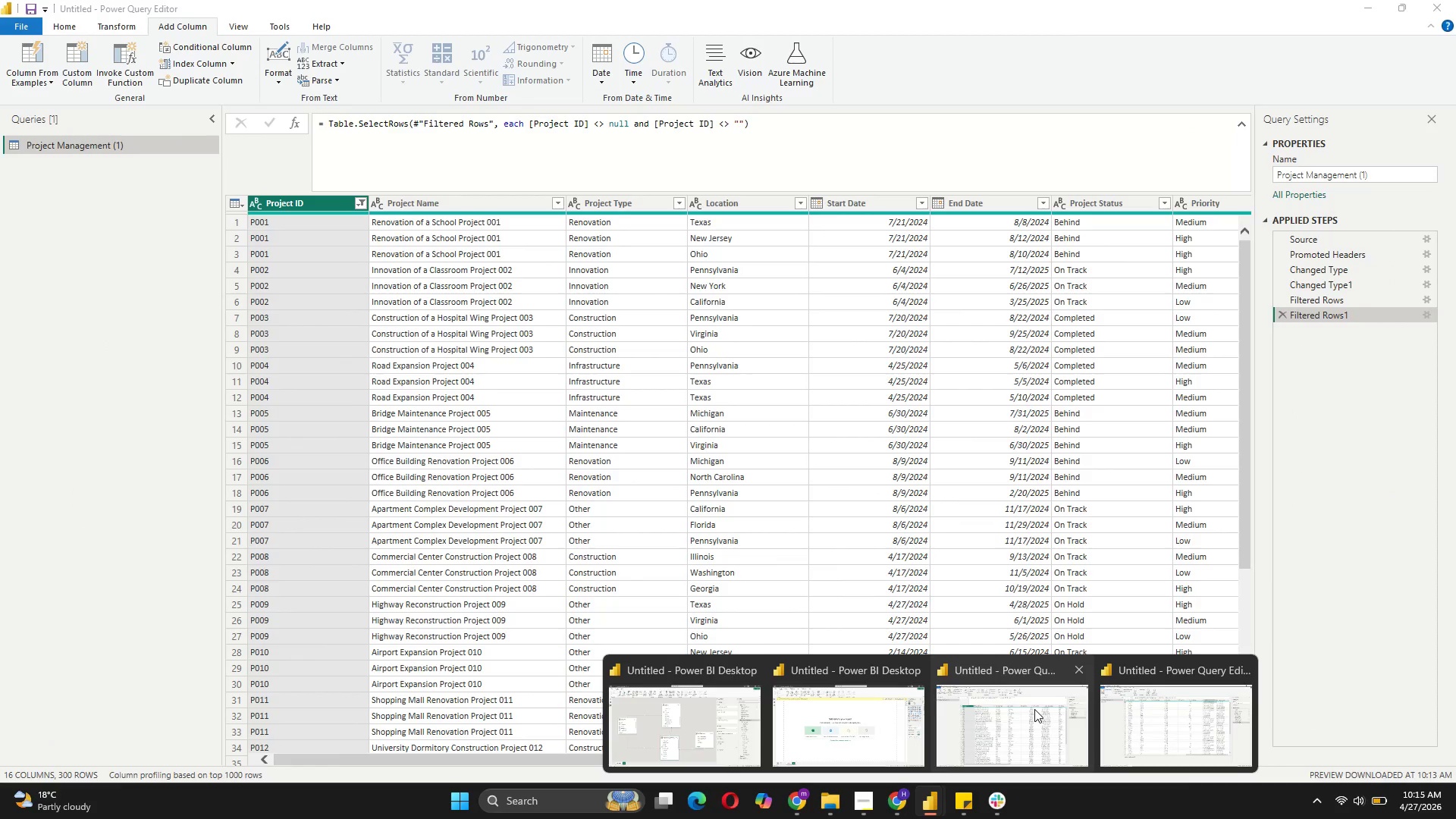 
left_click([1027, 707])
 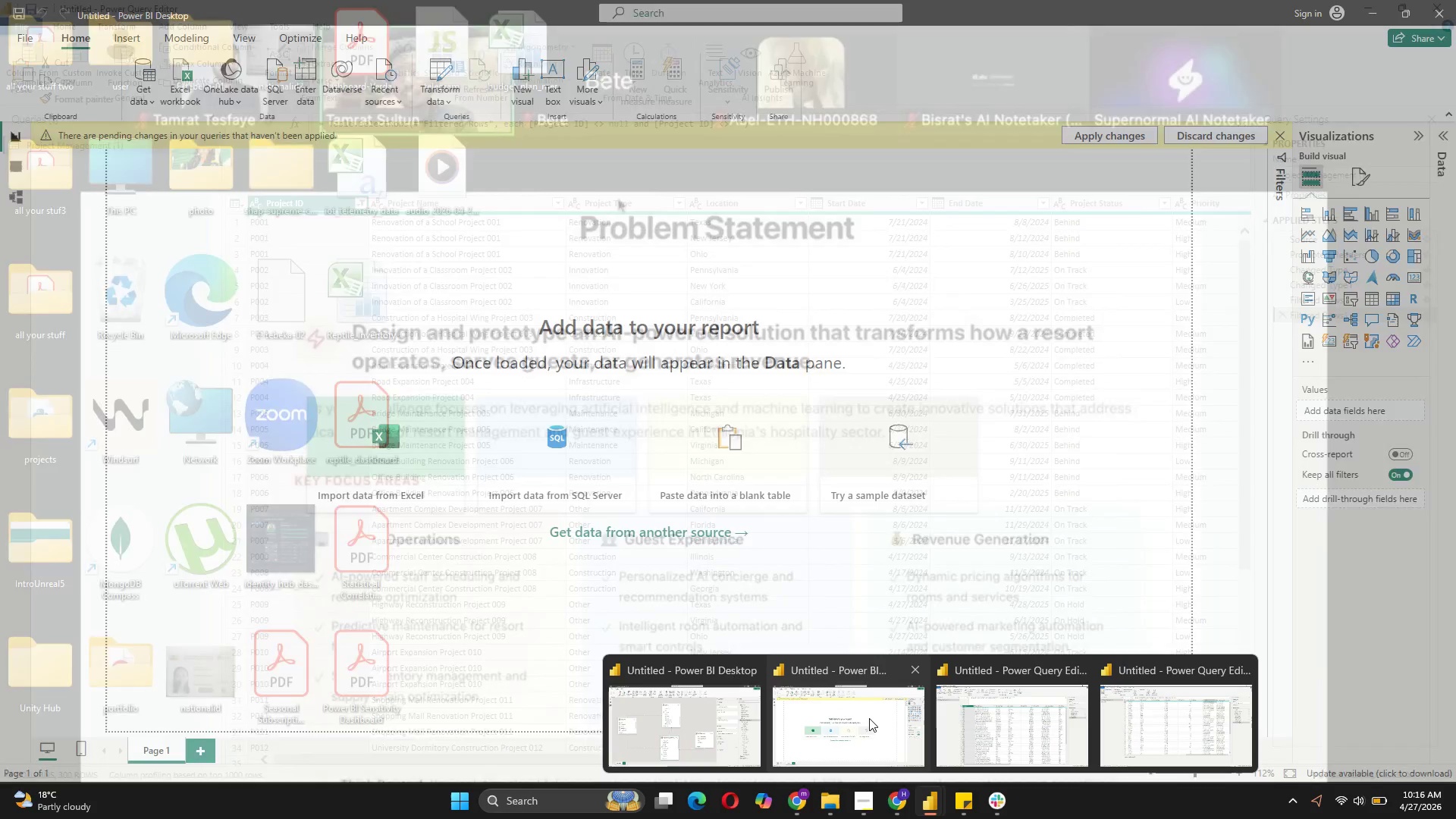 
wait(7.94)
 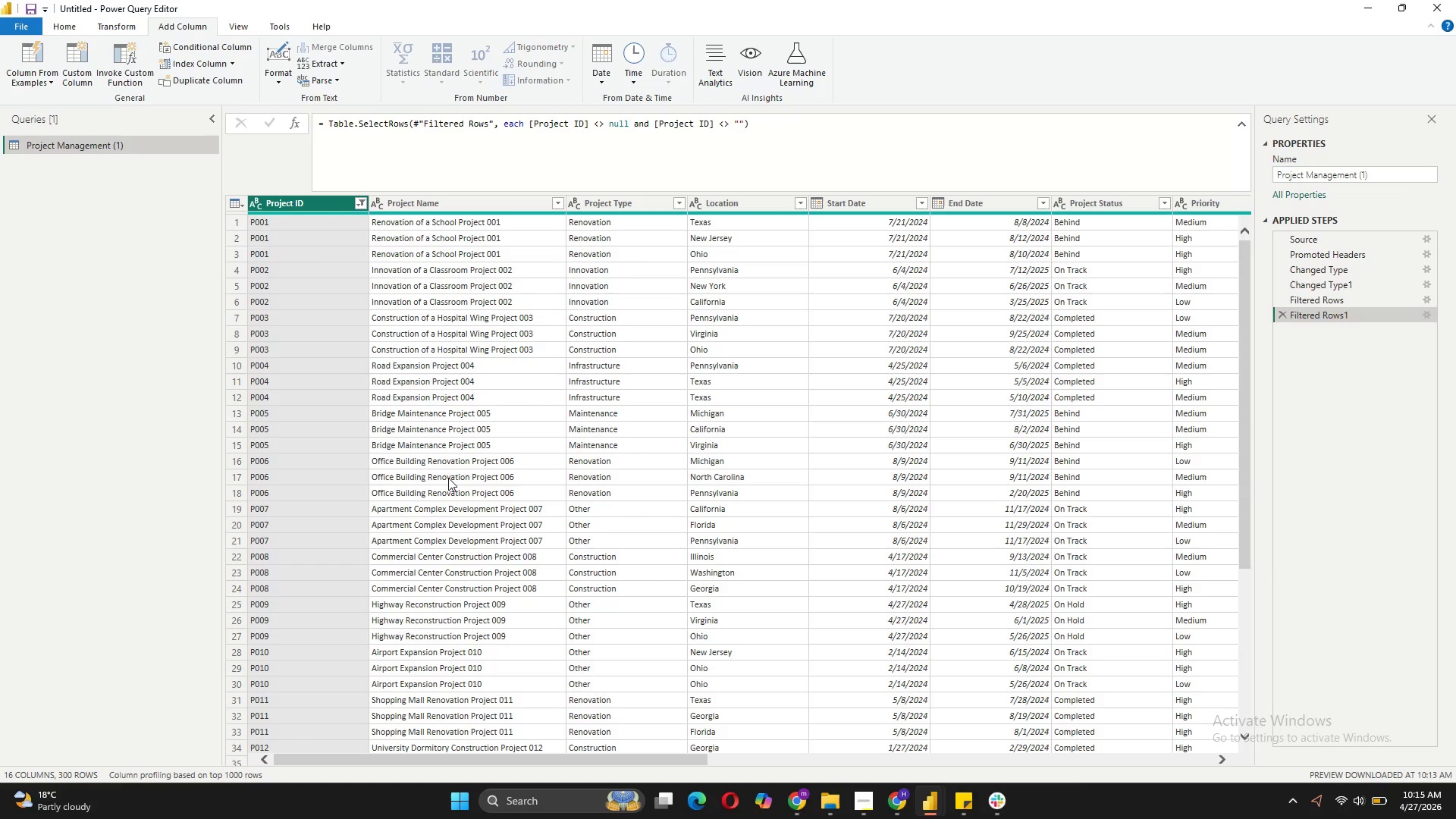 
mouse_move([749, 706])
 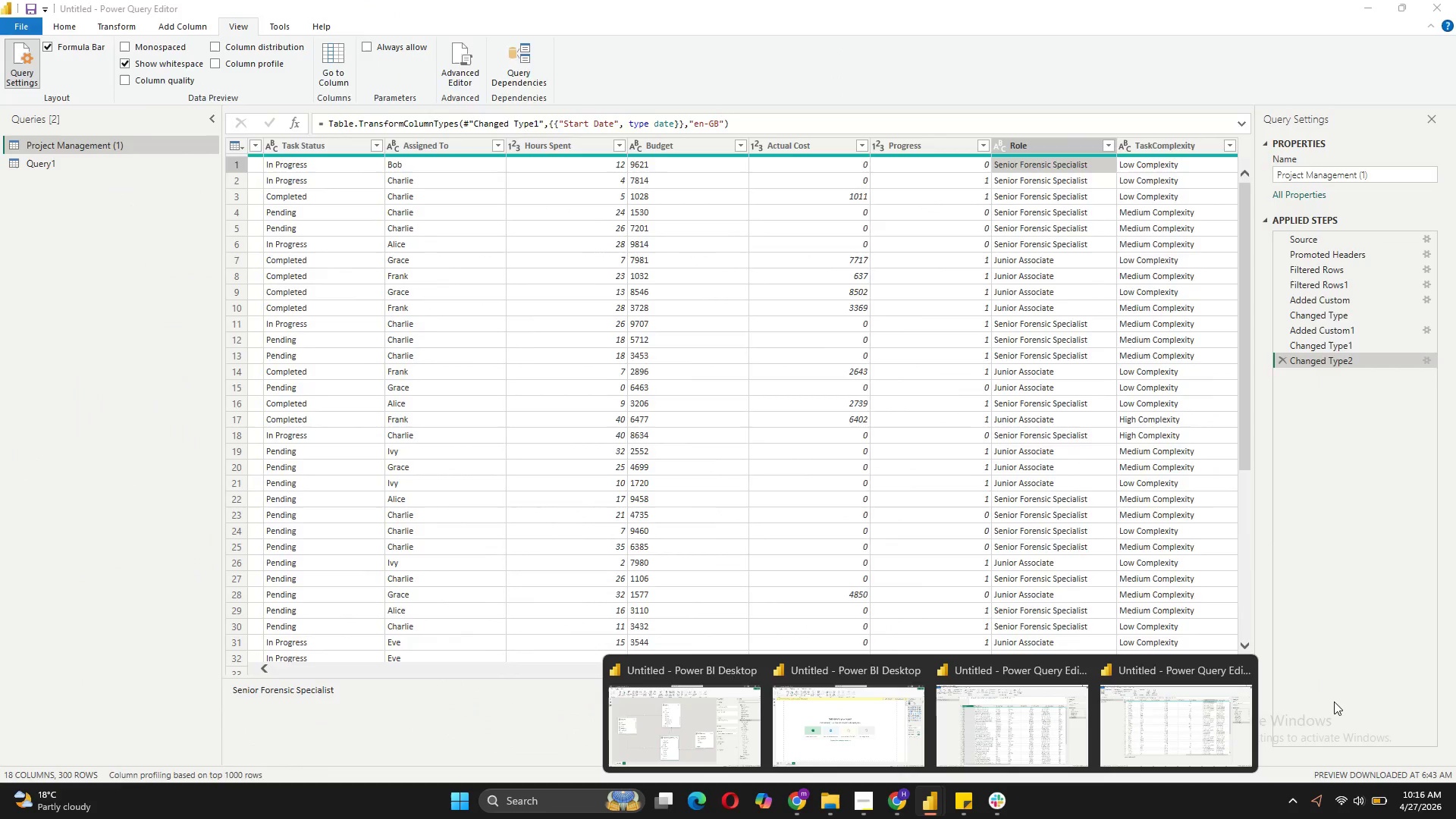 
left_click([1222, 700])
 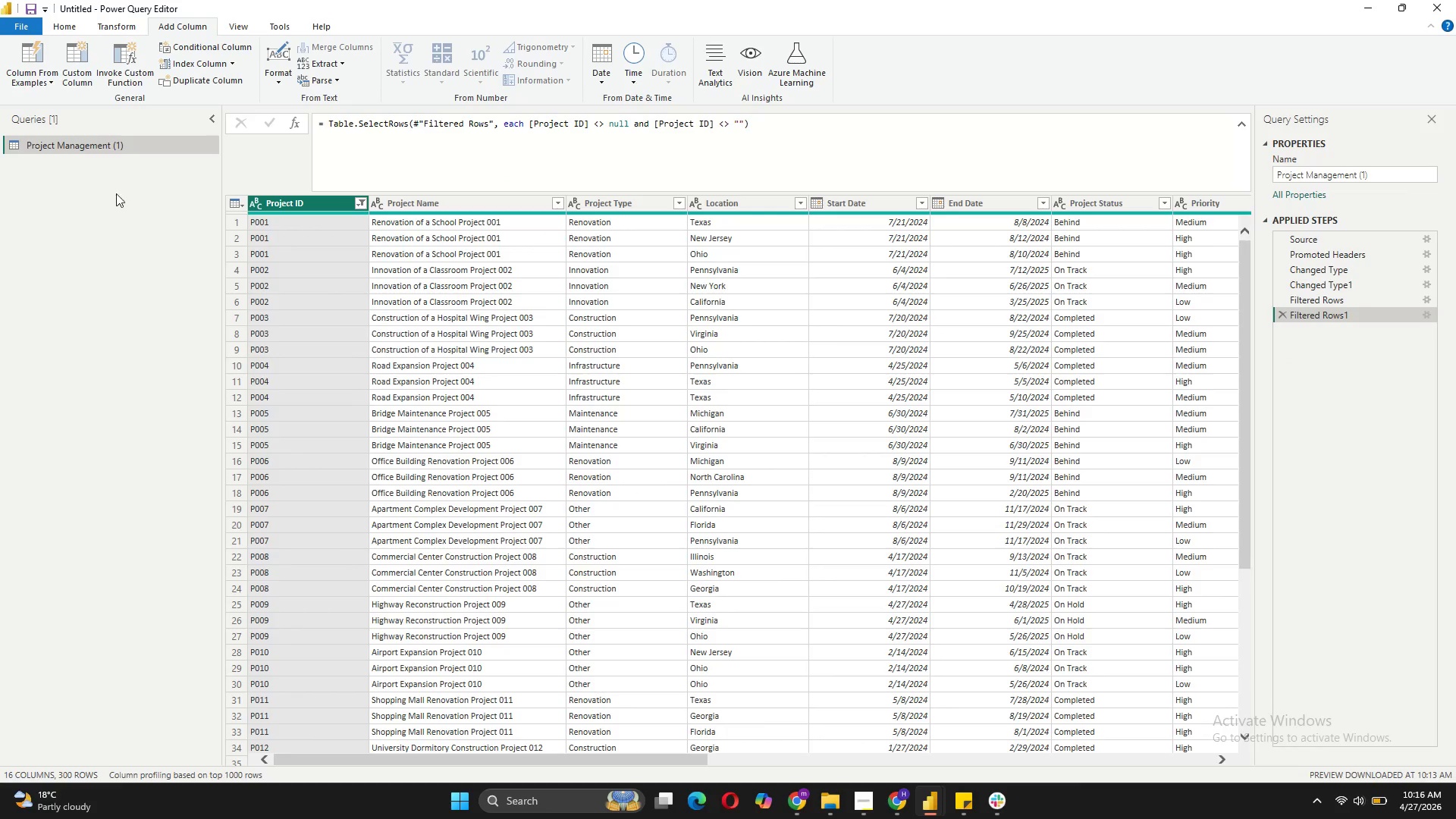 
wait(6.09)
 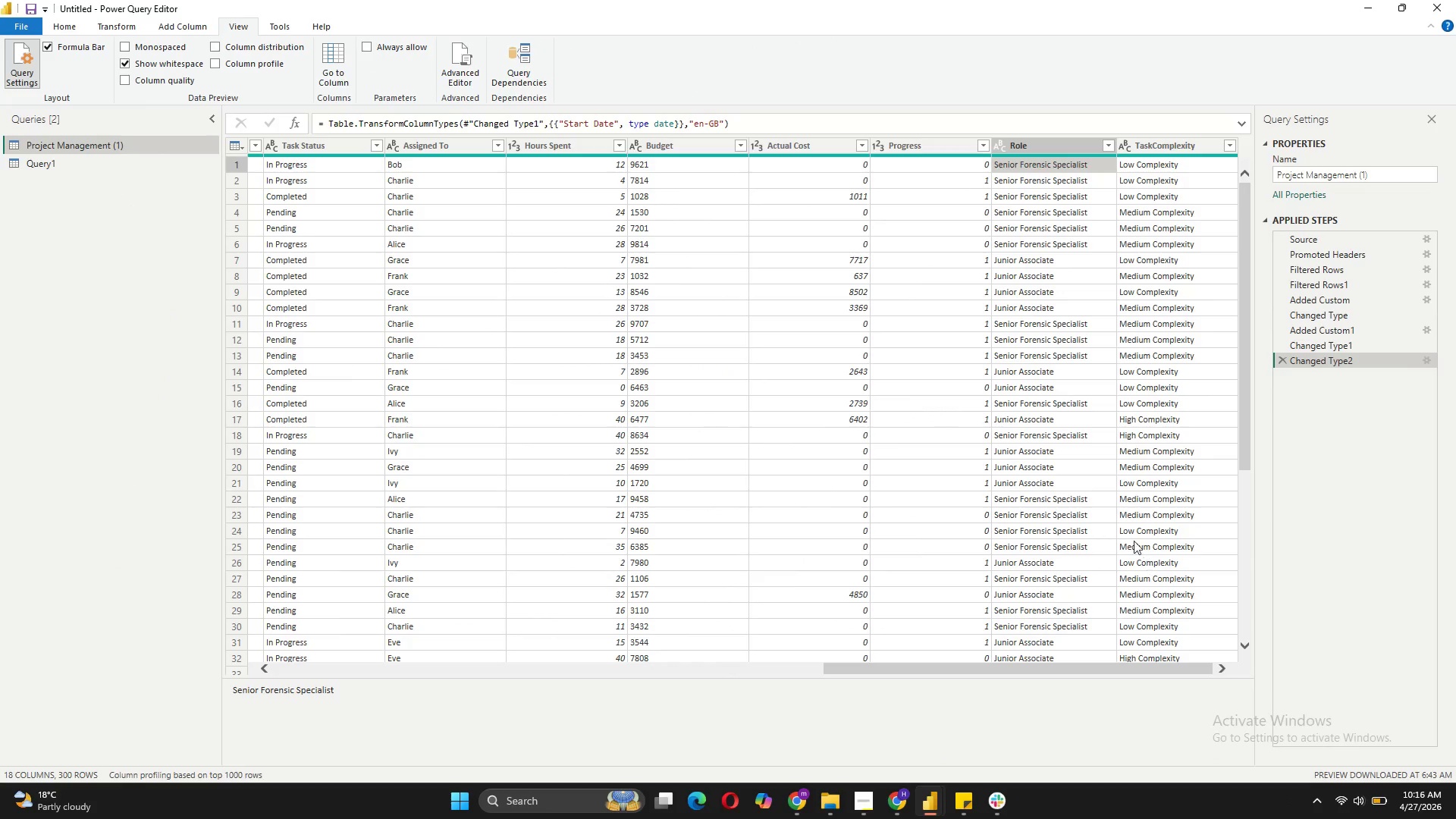 
left_click([74, 60])
 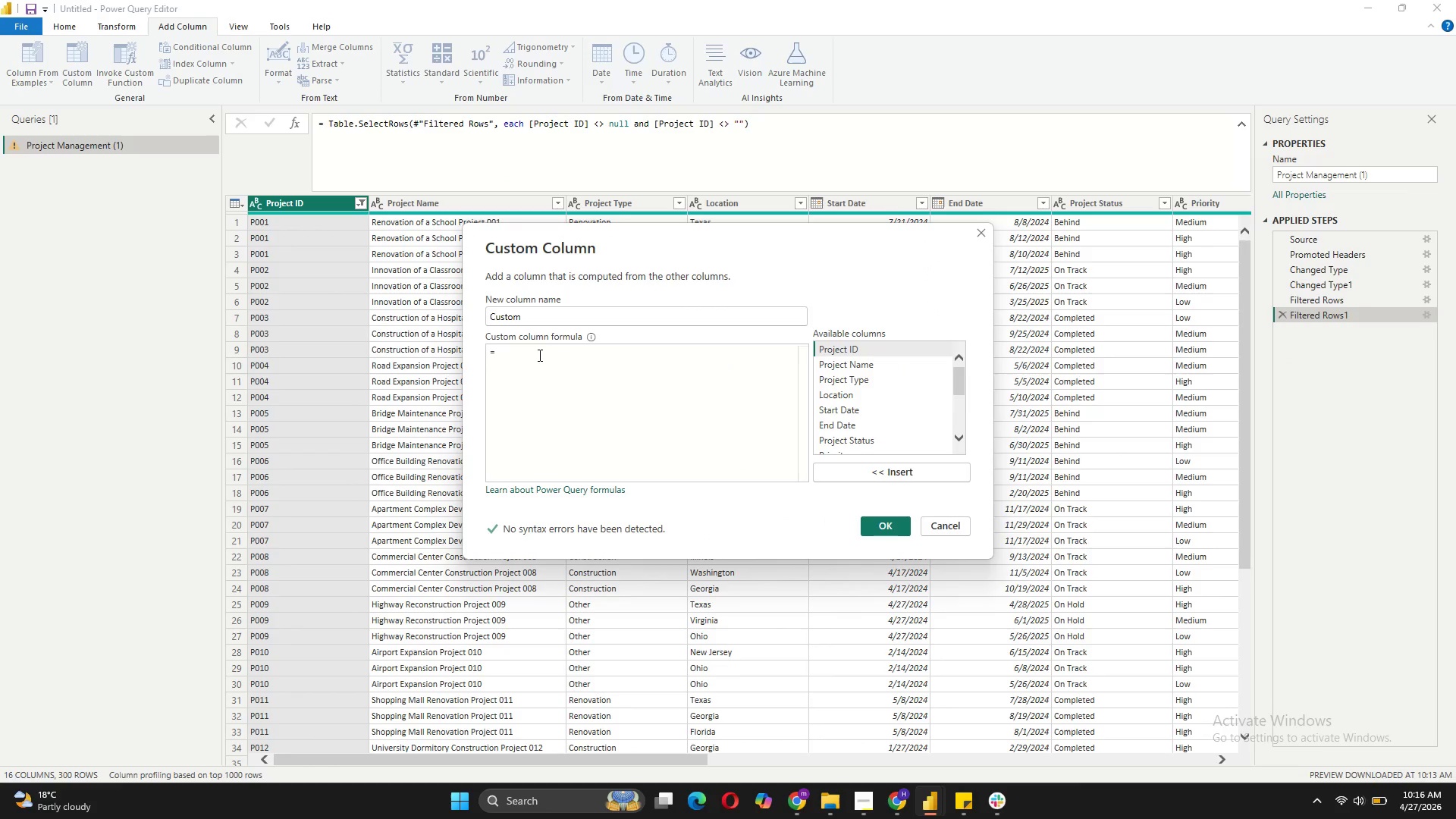 
left_click_drag(start_coordinate=[540, 321], to_coordinate=[472, 321])
 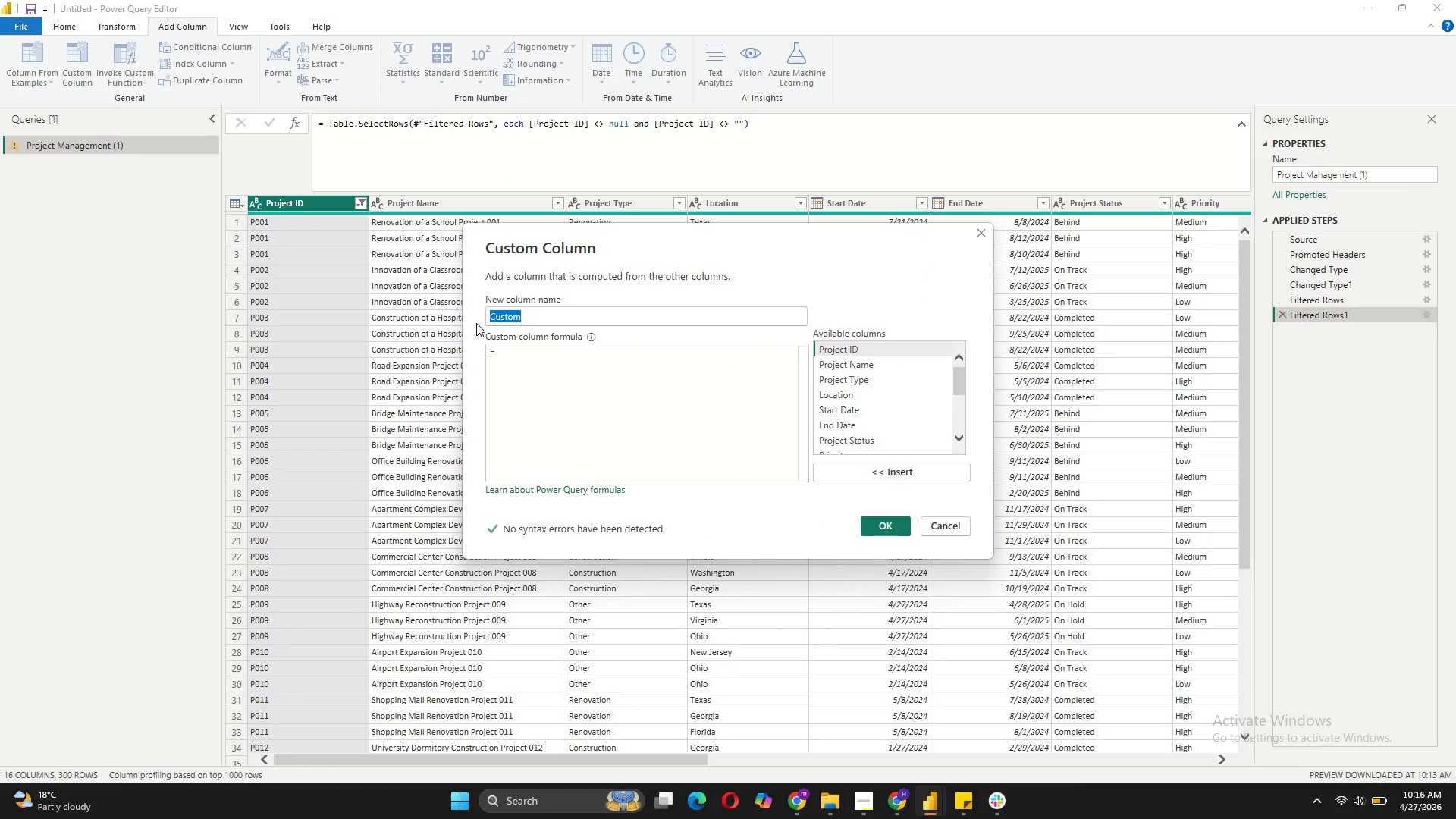 
type(Role)
 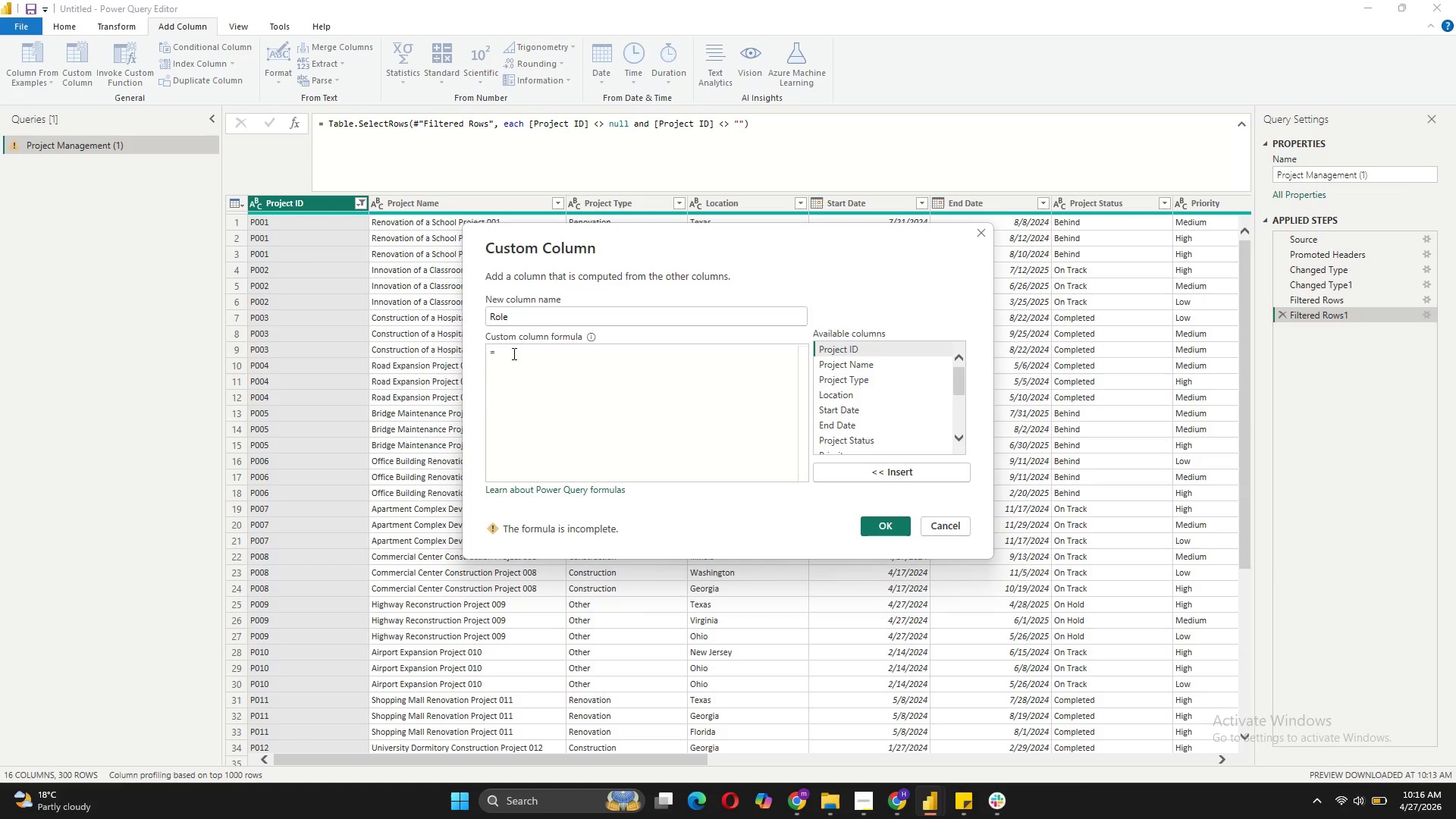 
key(Control+V)
 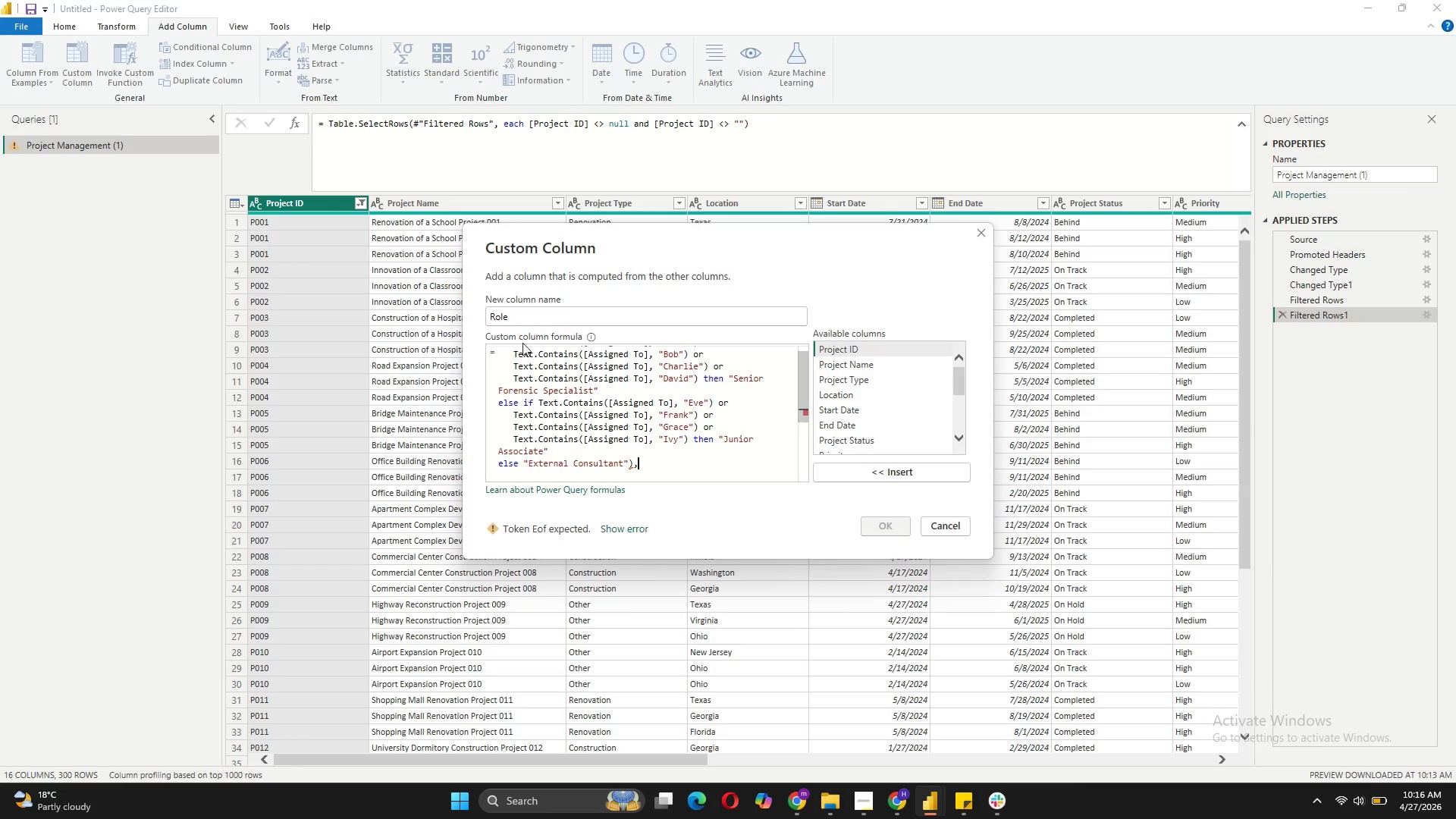 
scroll: coordinate [548, 353], scroll_direction: up, amount: 3.0
 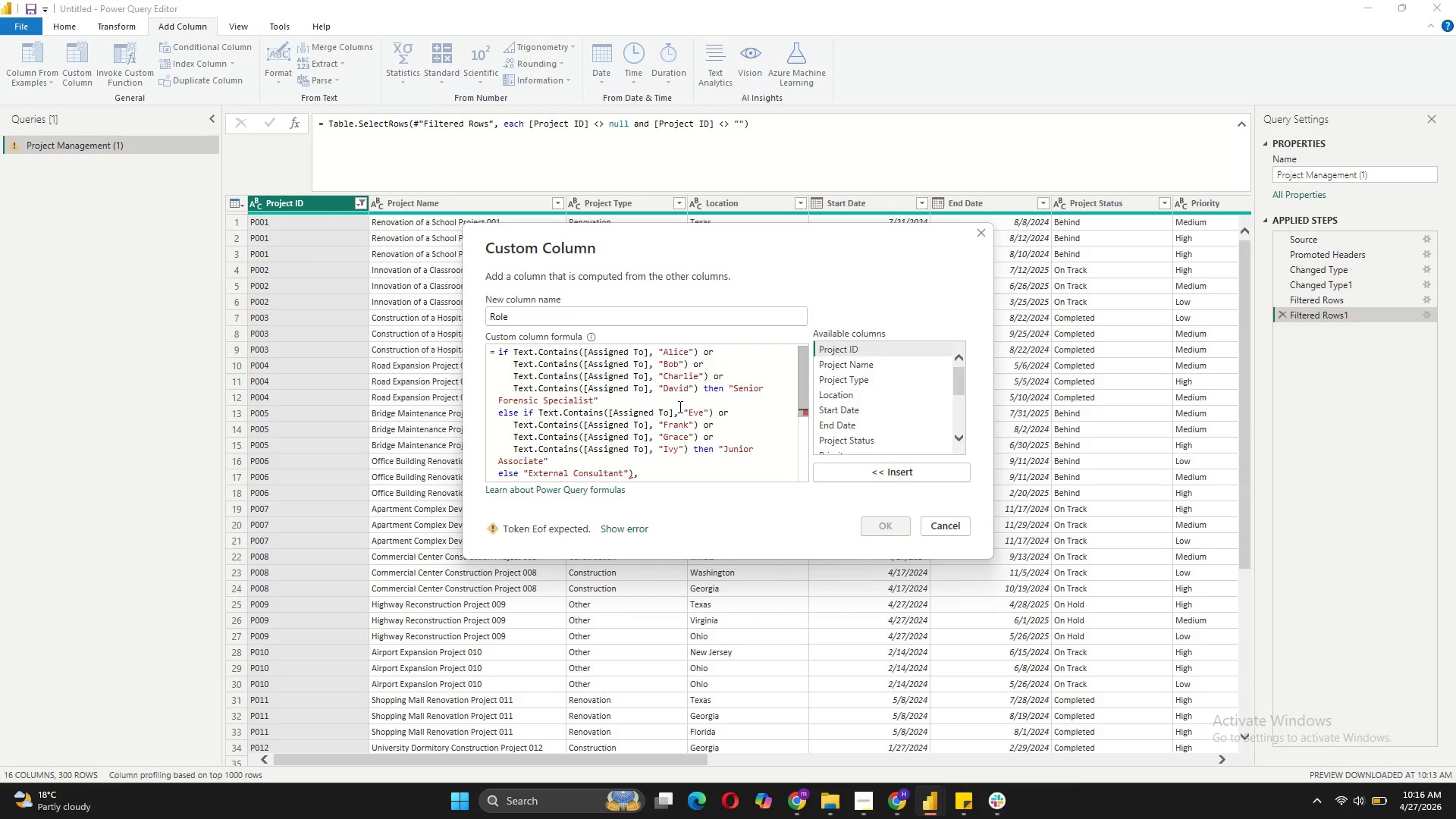 
scroll: coordinate [679, 406], scroll_direction: down, amount: 3.0
 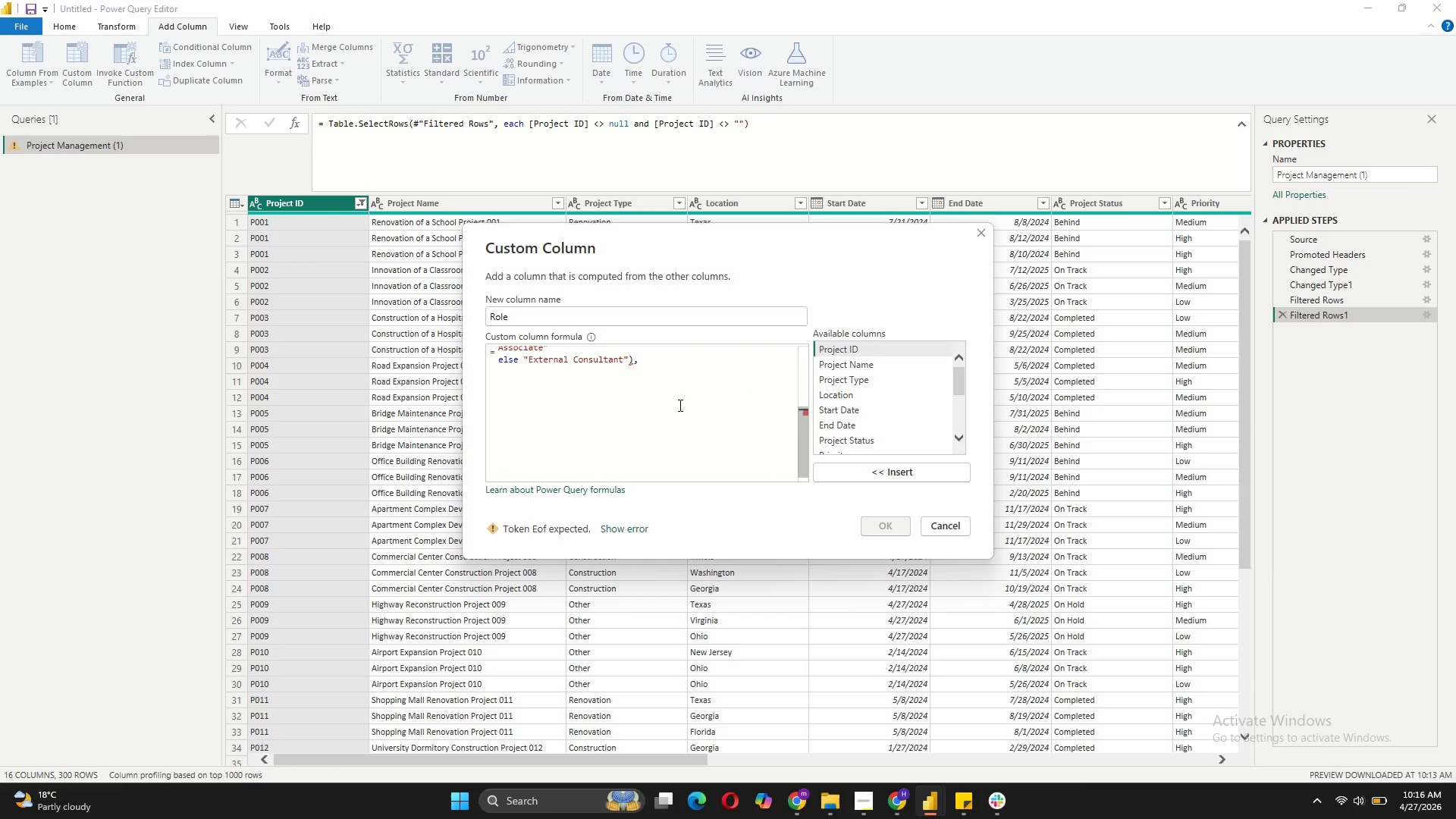 
scroll: coordinate [679, 405], scroll_direction: up, amount: 2.0
 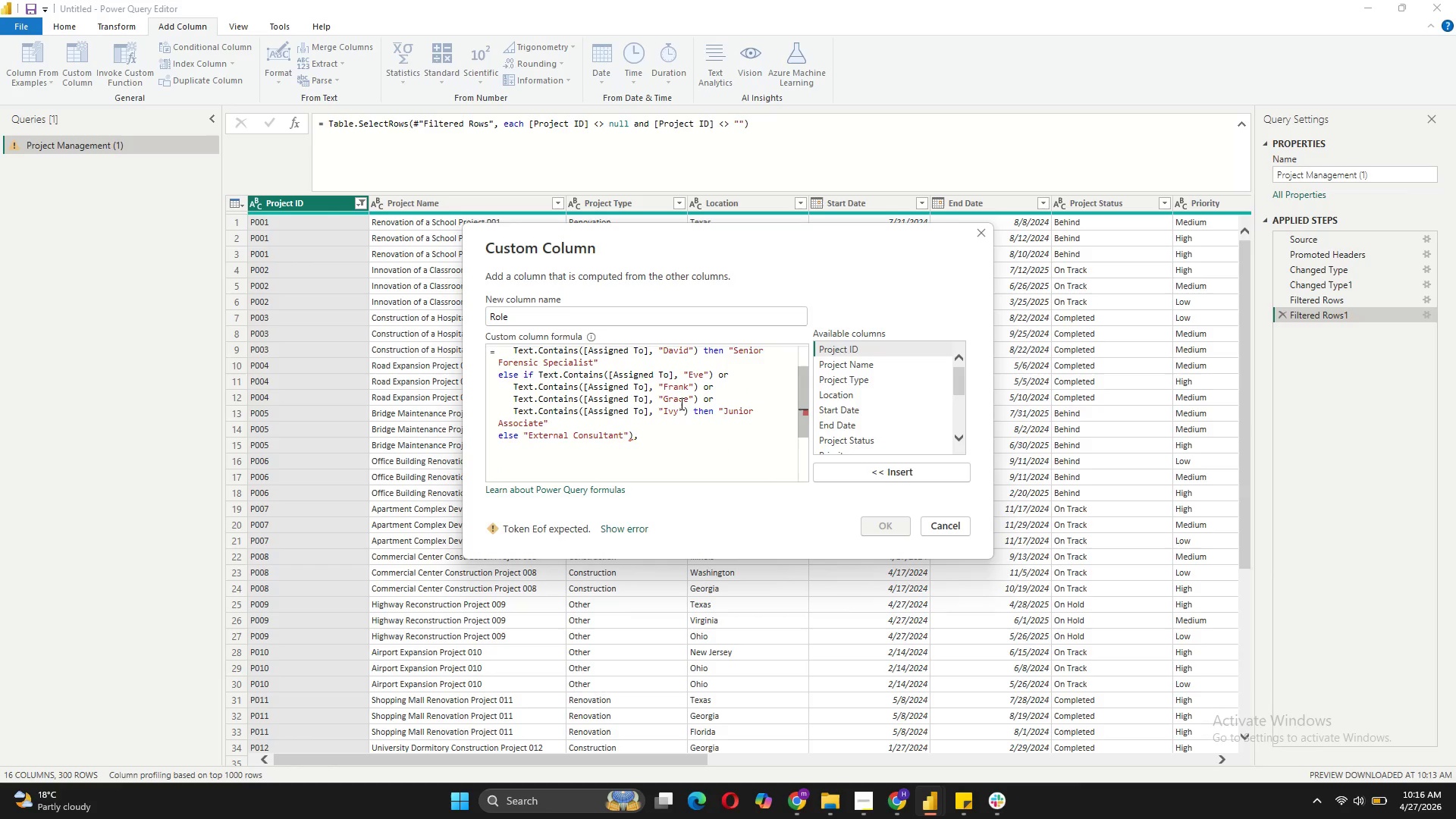 
key(Backspace)
 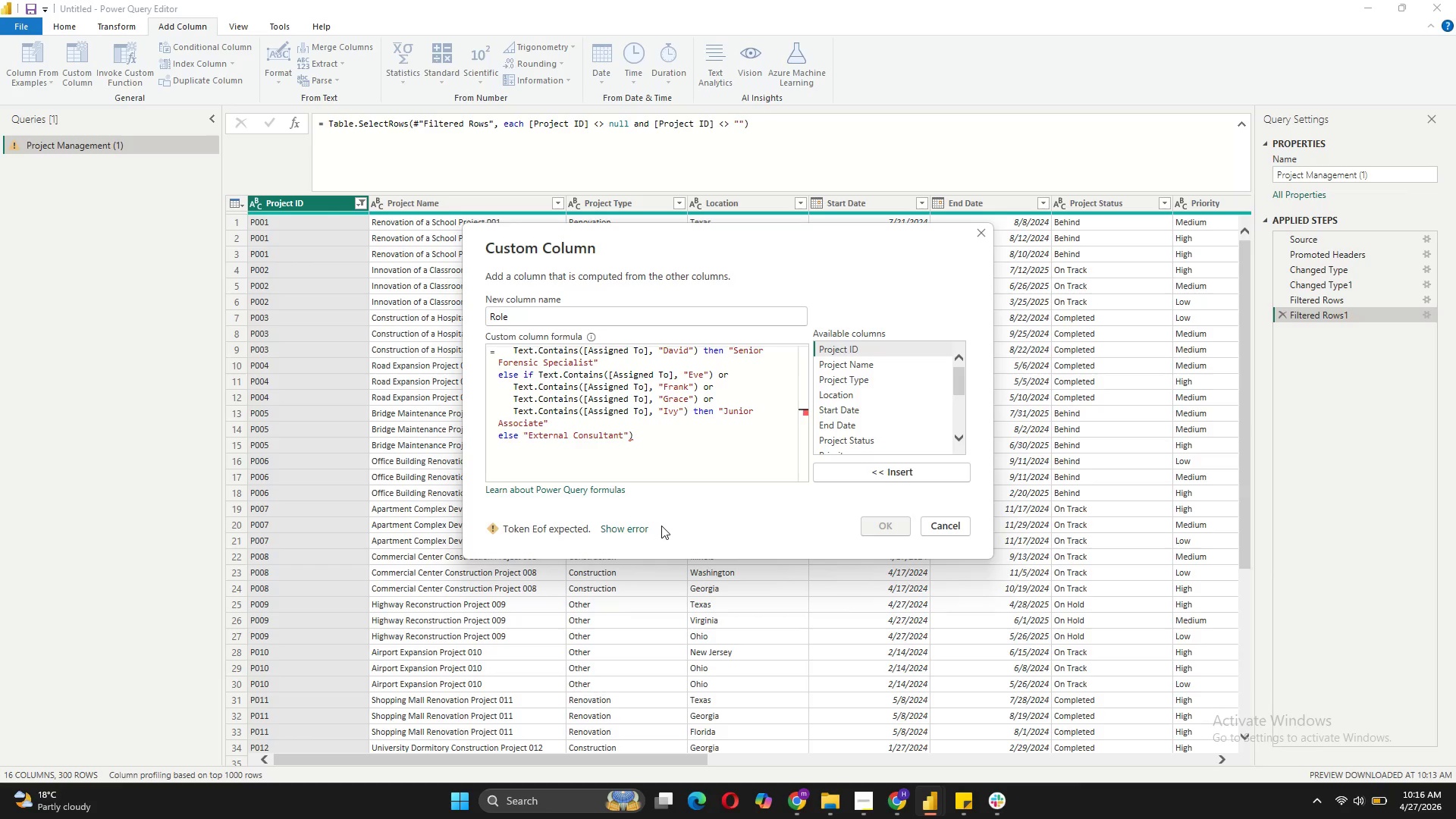 
wait(6.7)
 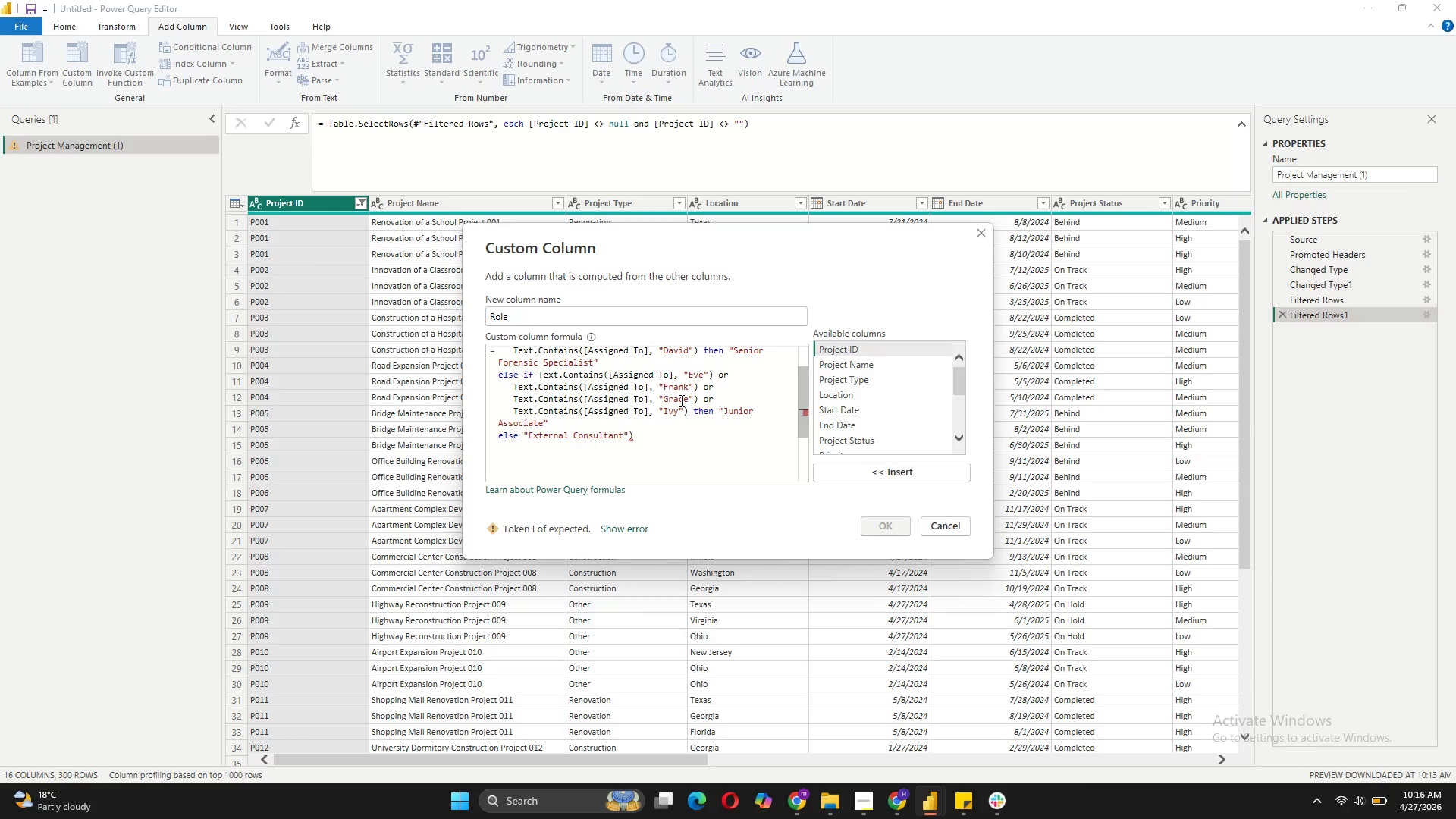 
left_click([738, 438])
 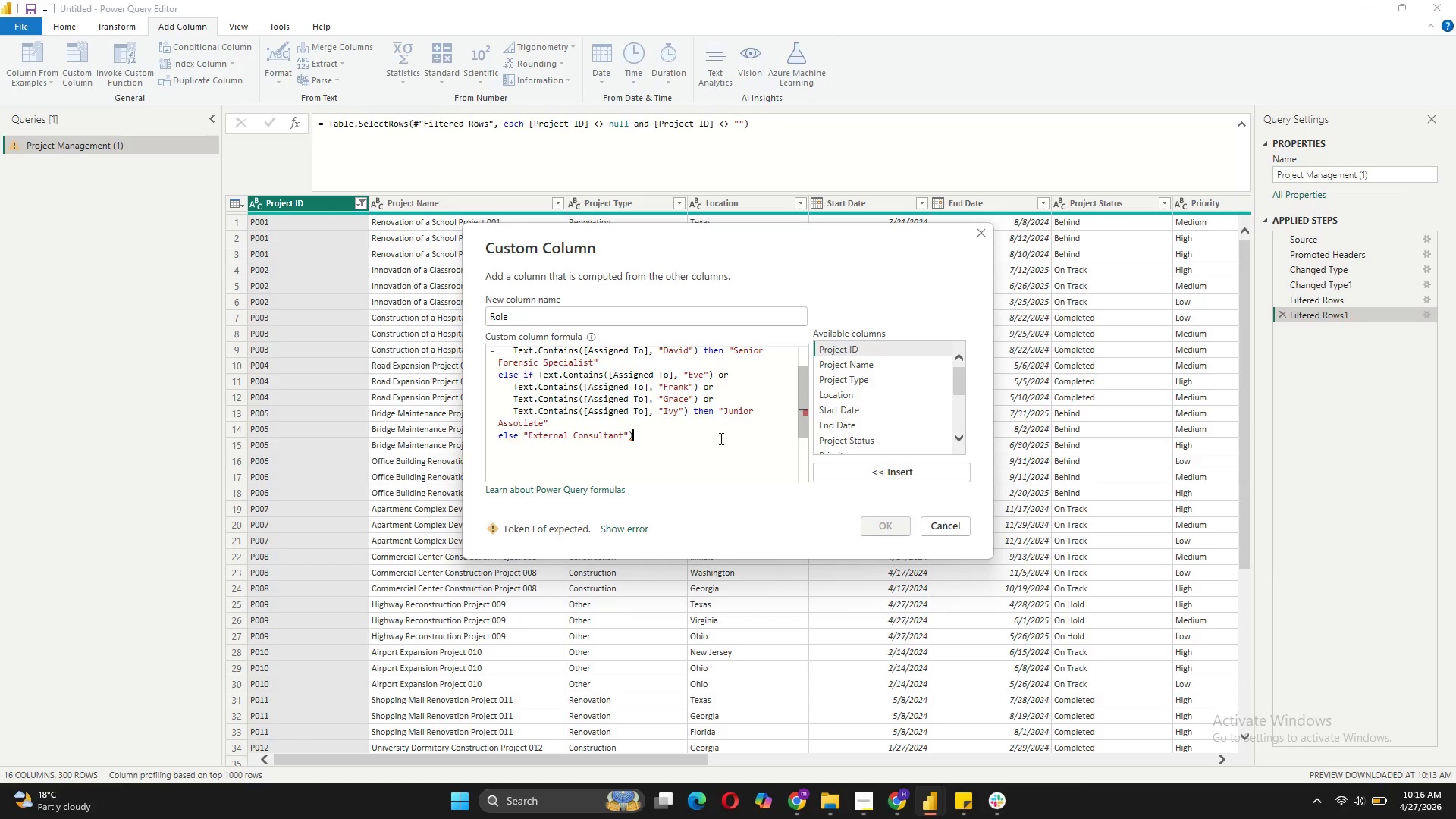 
scroll: coordinate [720, 438], scroll_direction: up, amount: 2.0
 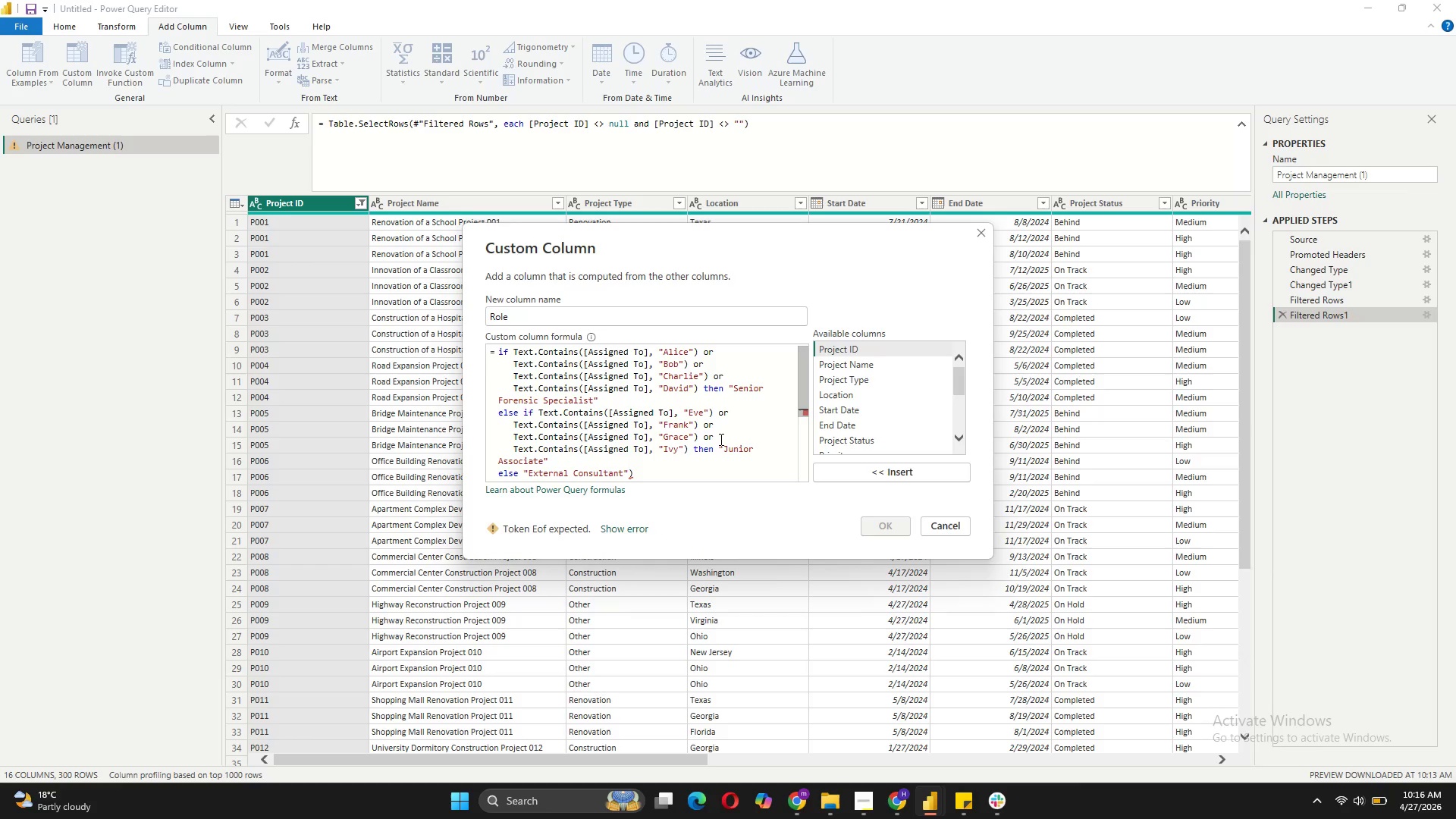 
scroll: coordinate [720, 439], scroll_direction: down, amount: 1.0
 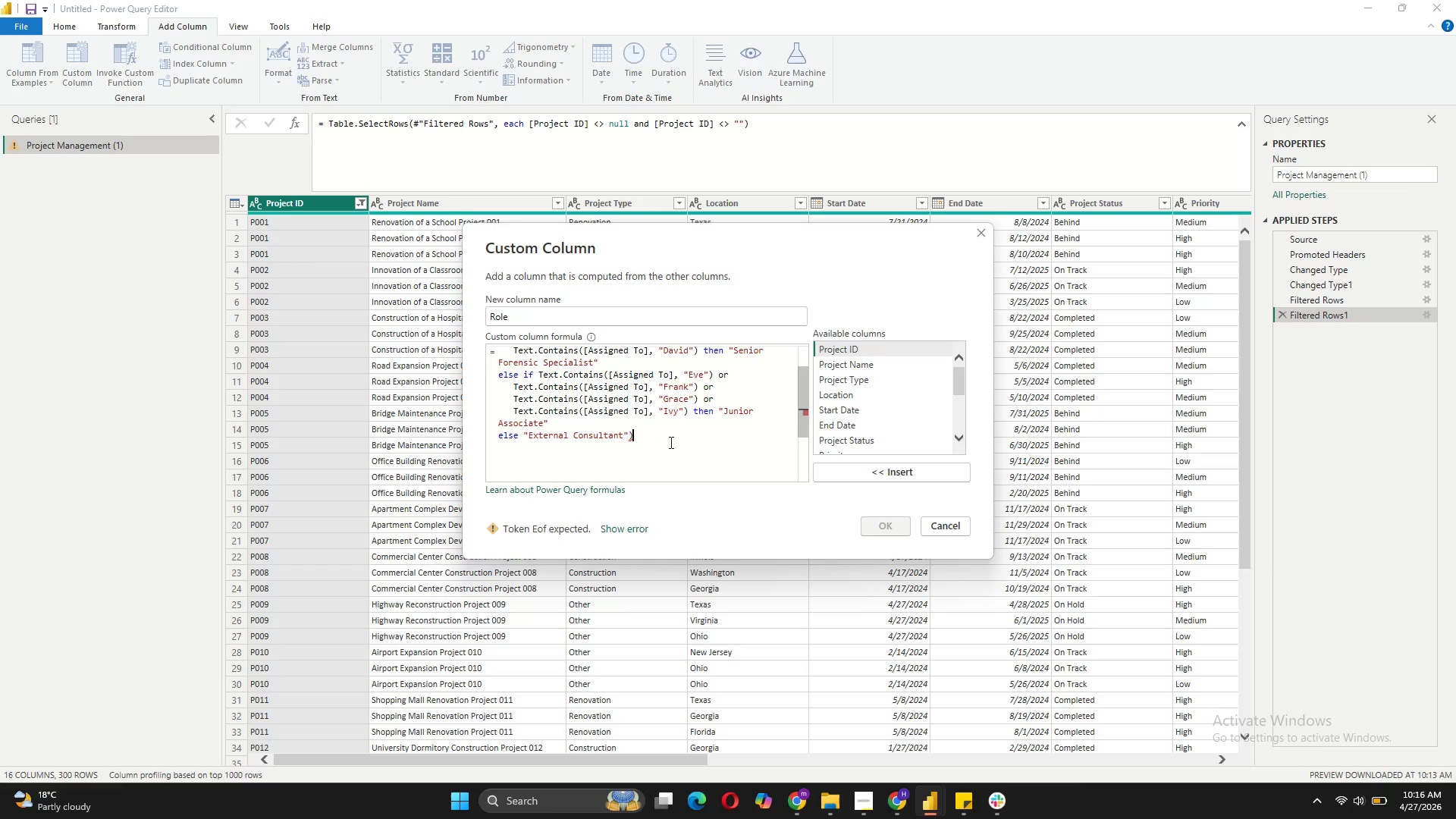 
mouse_move([650, 444])
 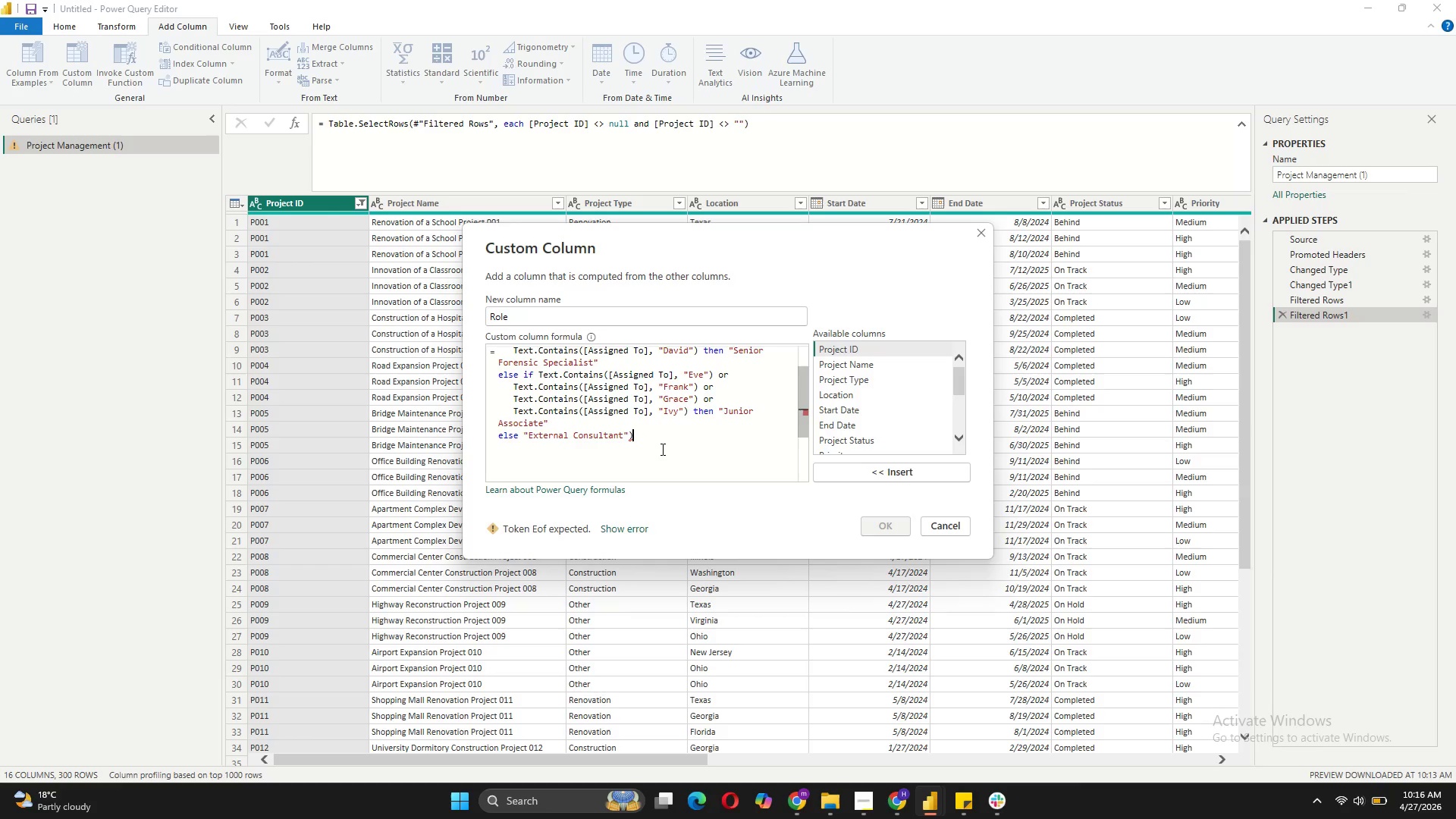 
scroll: coordinate [661, 449], scroll_direction: up, amount: 2.0
 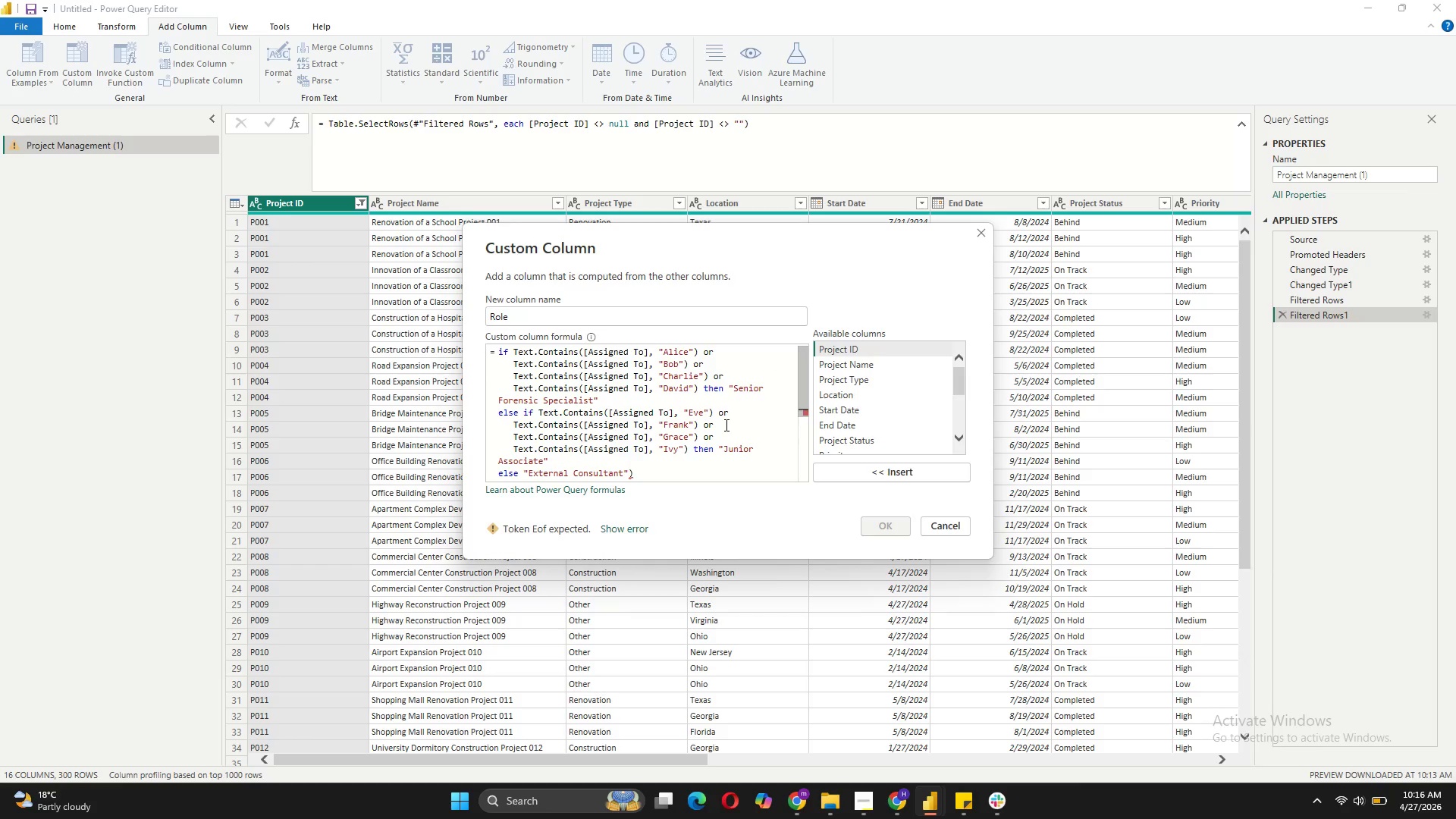 
wait(5.12)
 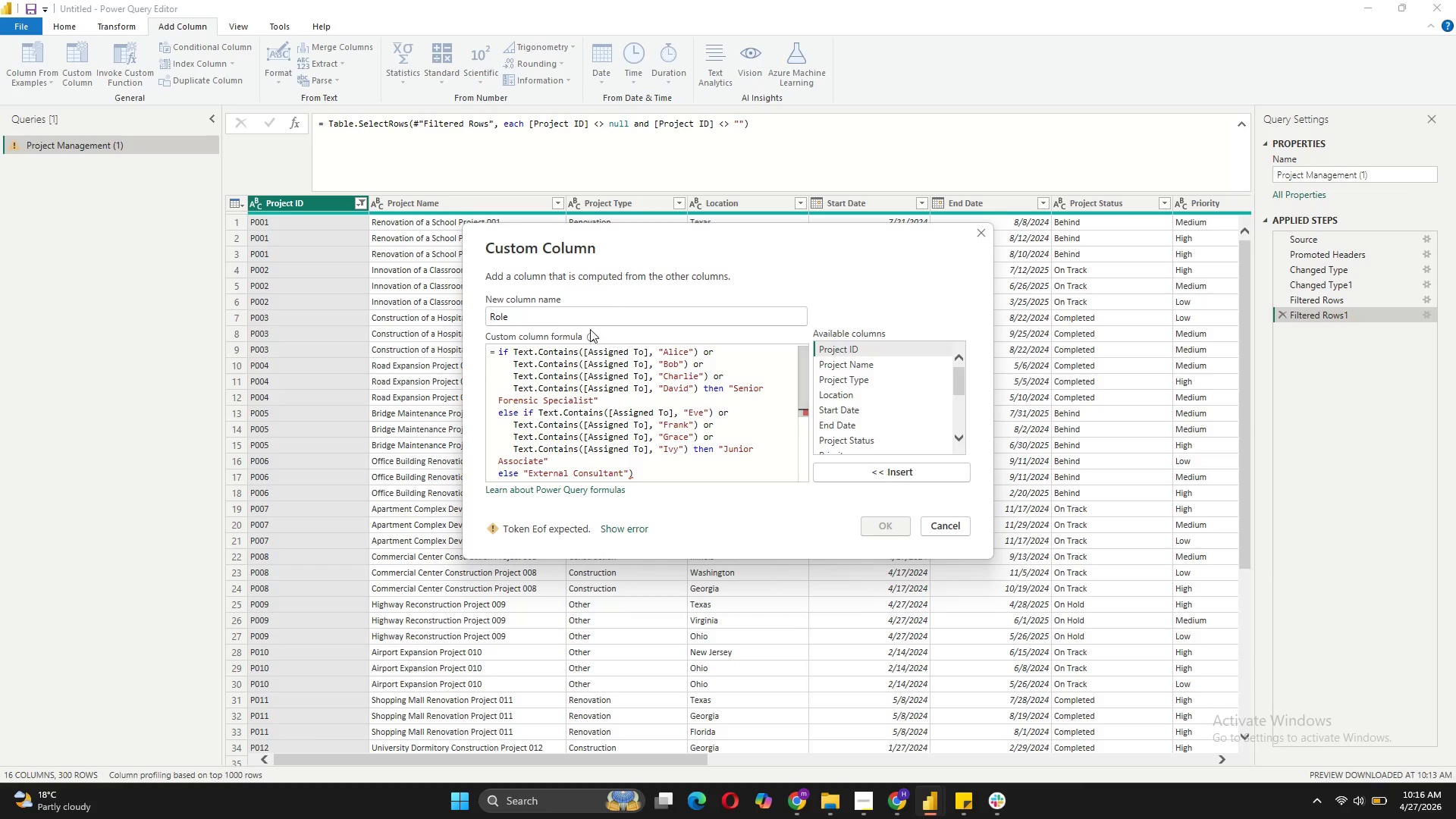 
scroll: coordinate [725, 463], scroll_direction: none, amount: 0.0
 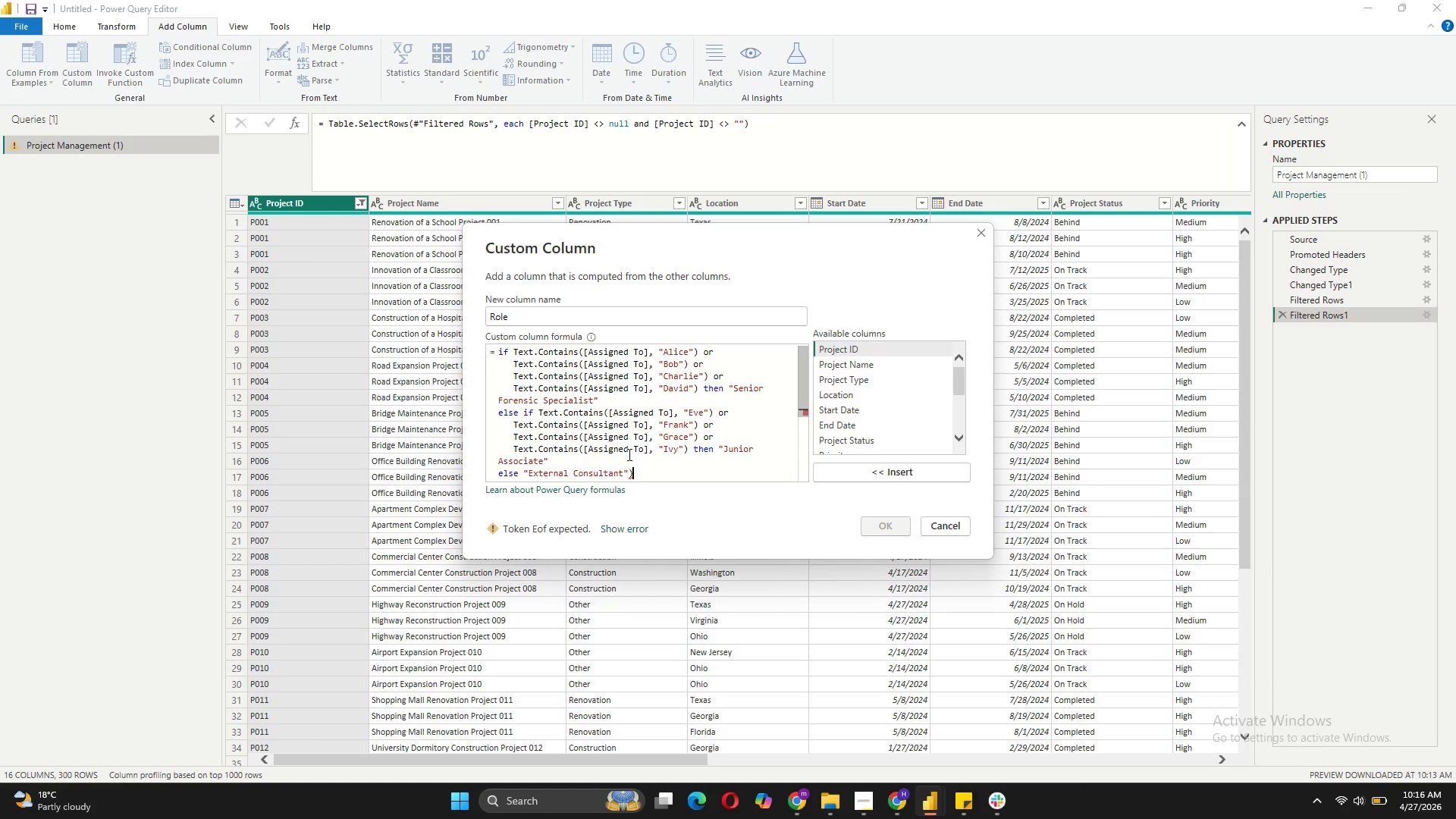 
wait(8.66)
 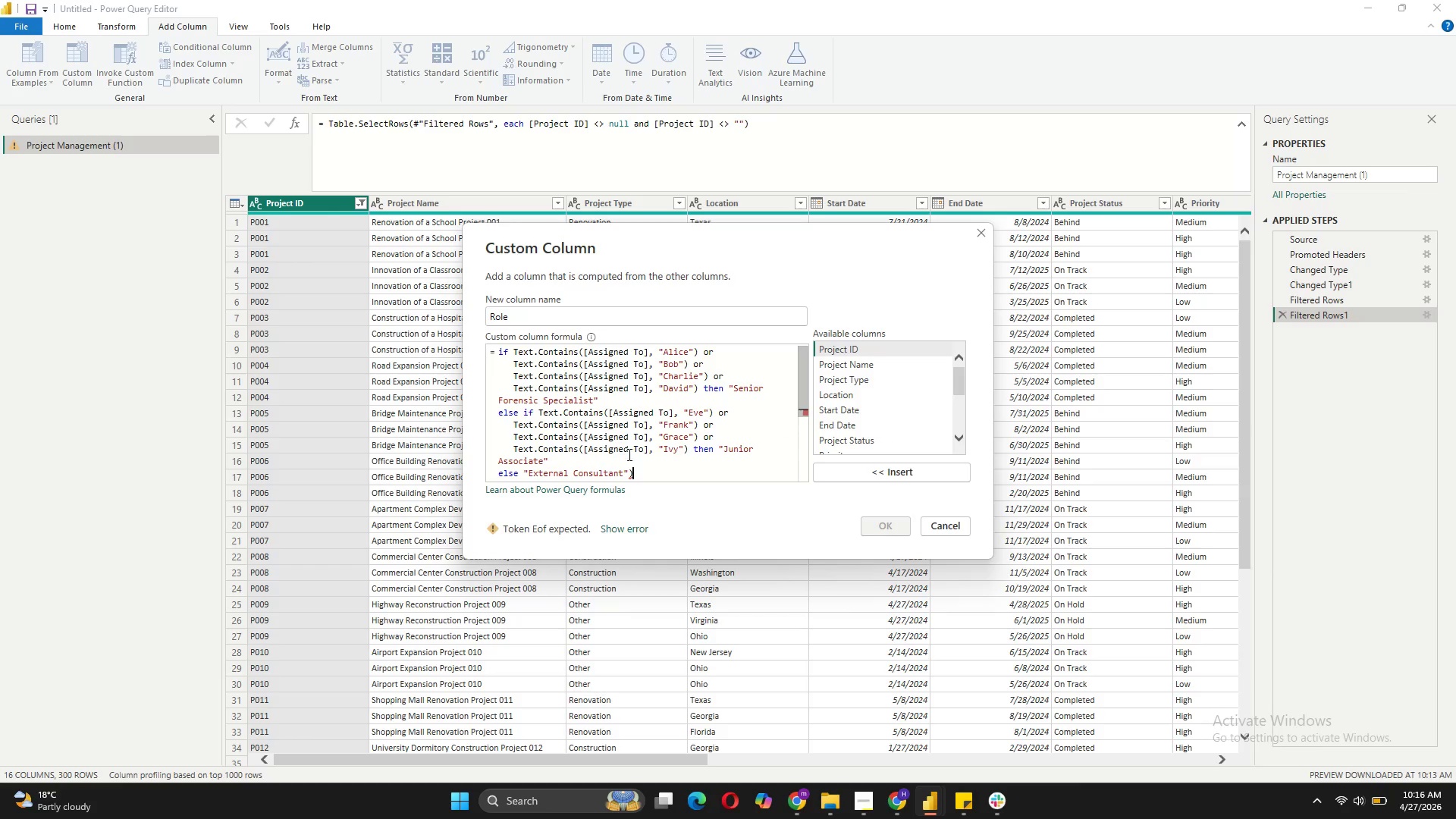 
key(Backspace)
 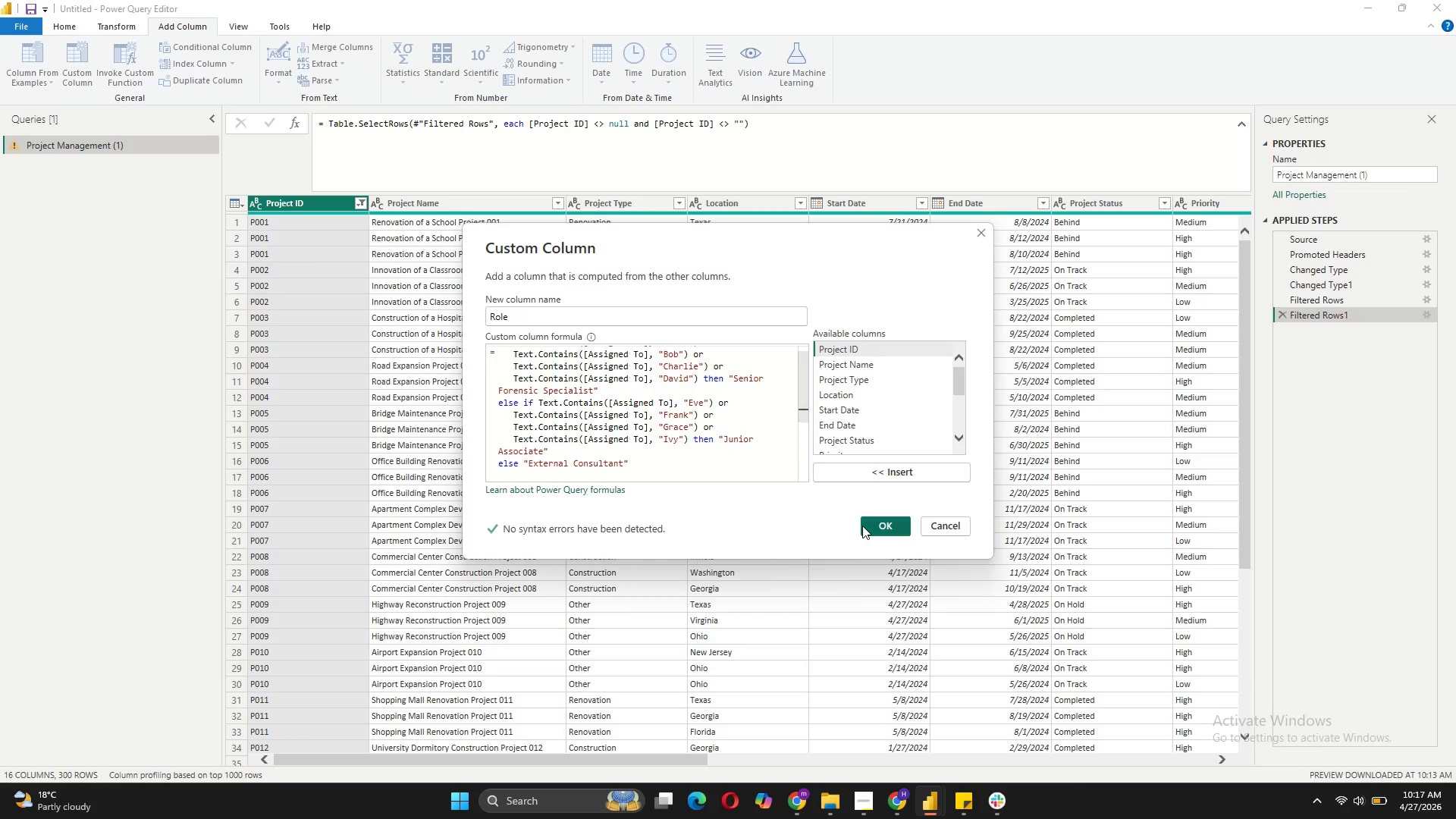 
left_click([862, 522])
 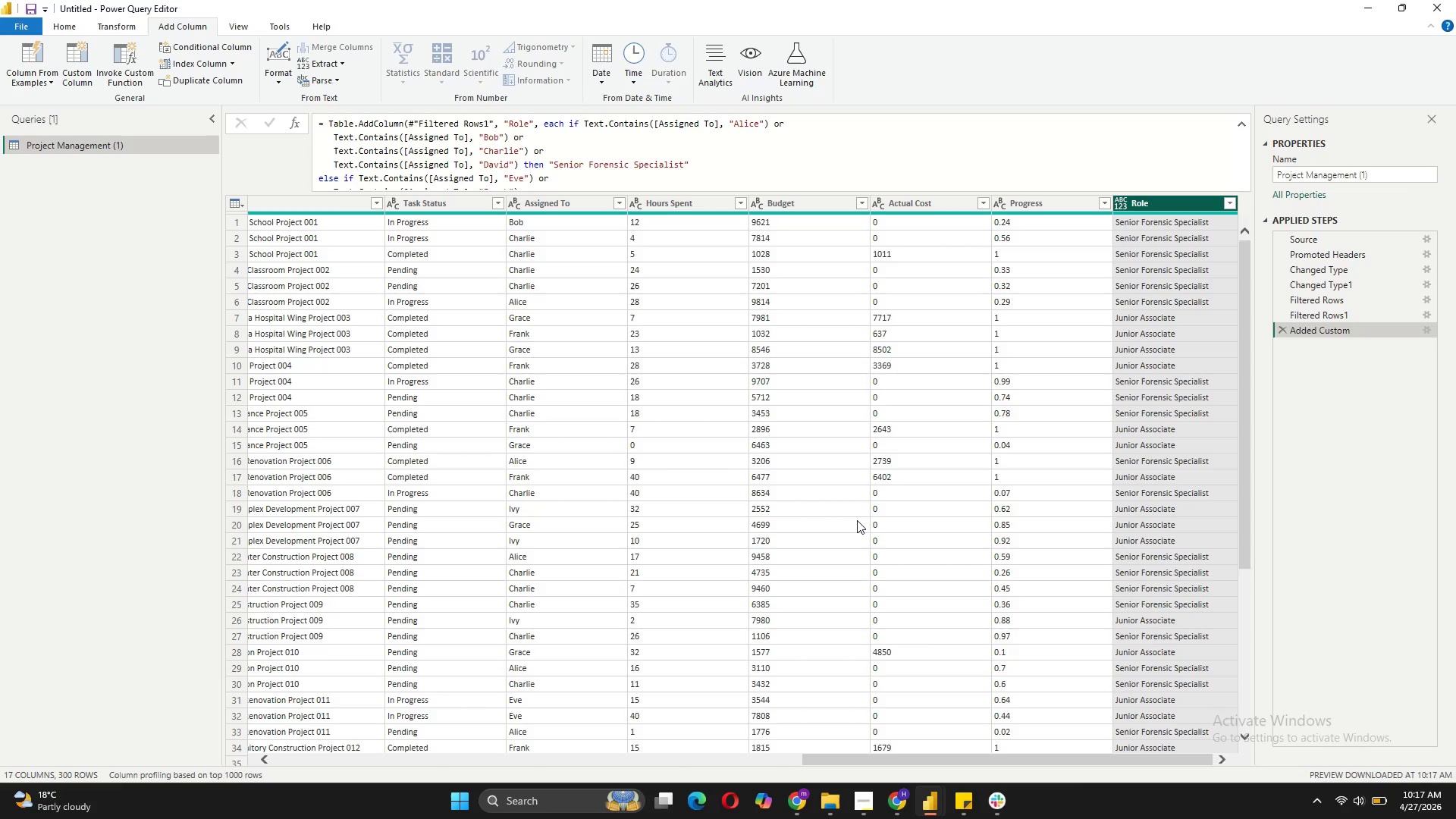 
wait(8.47)
 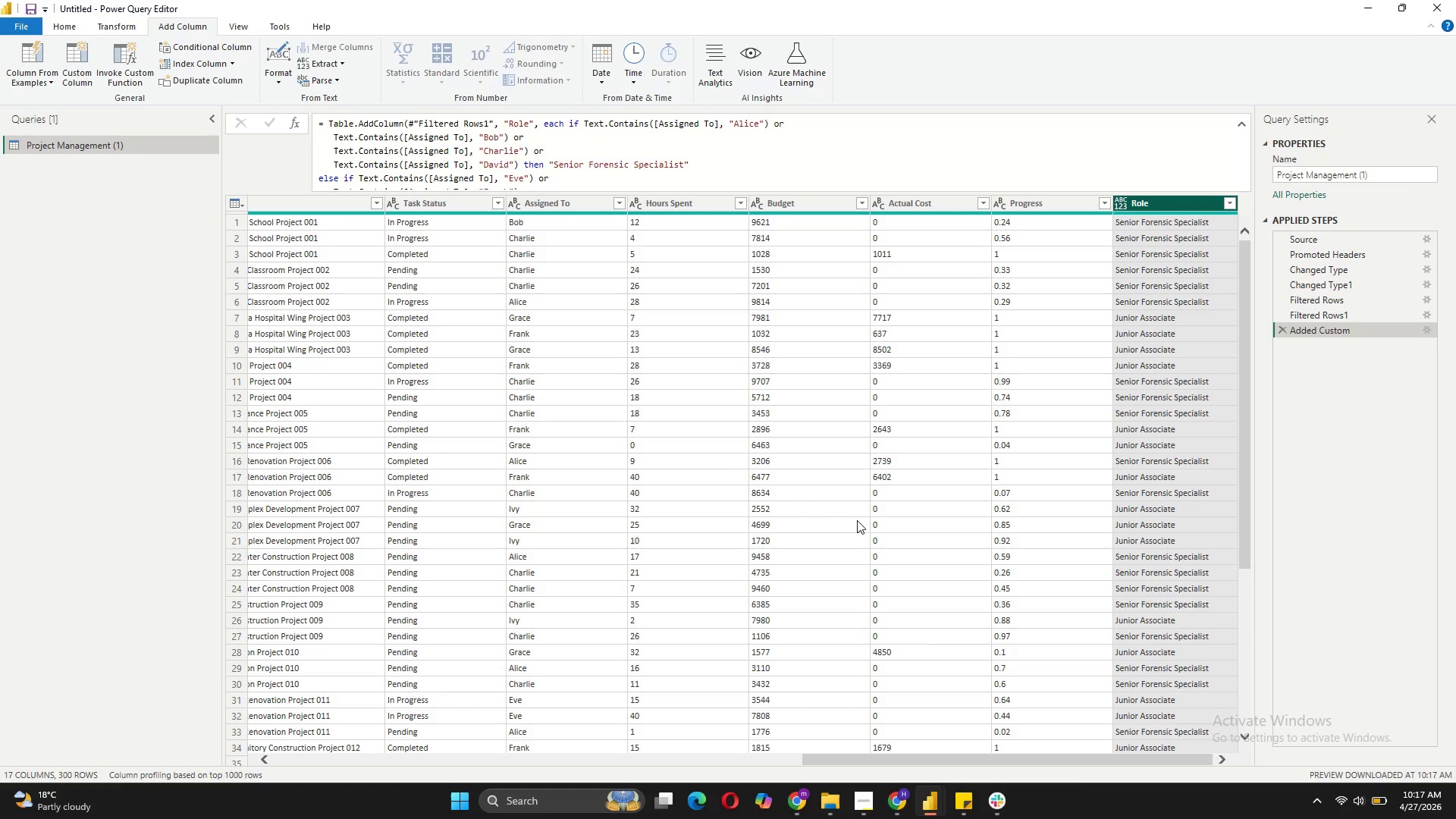 
left_click([80, 79])
 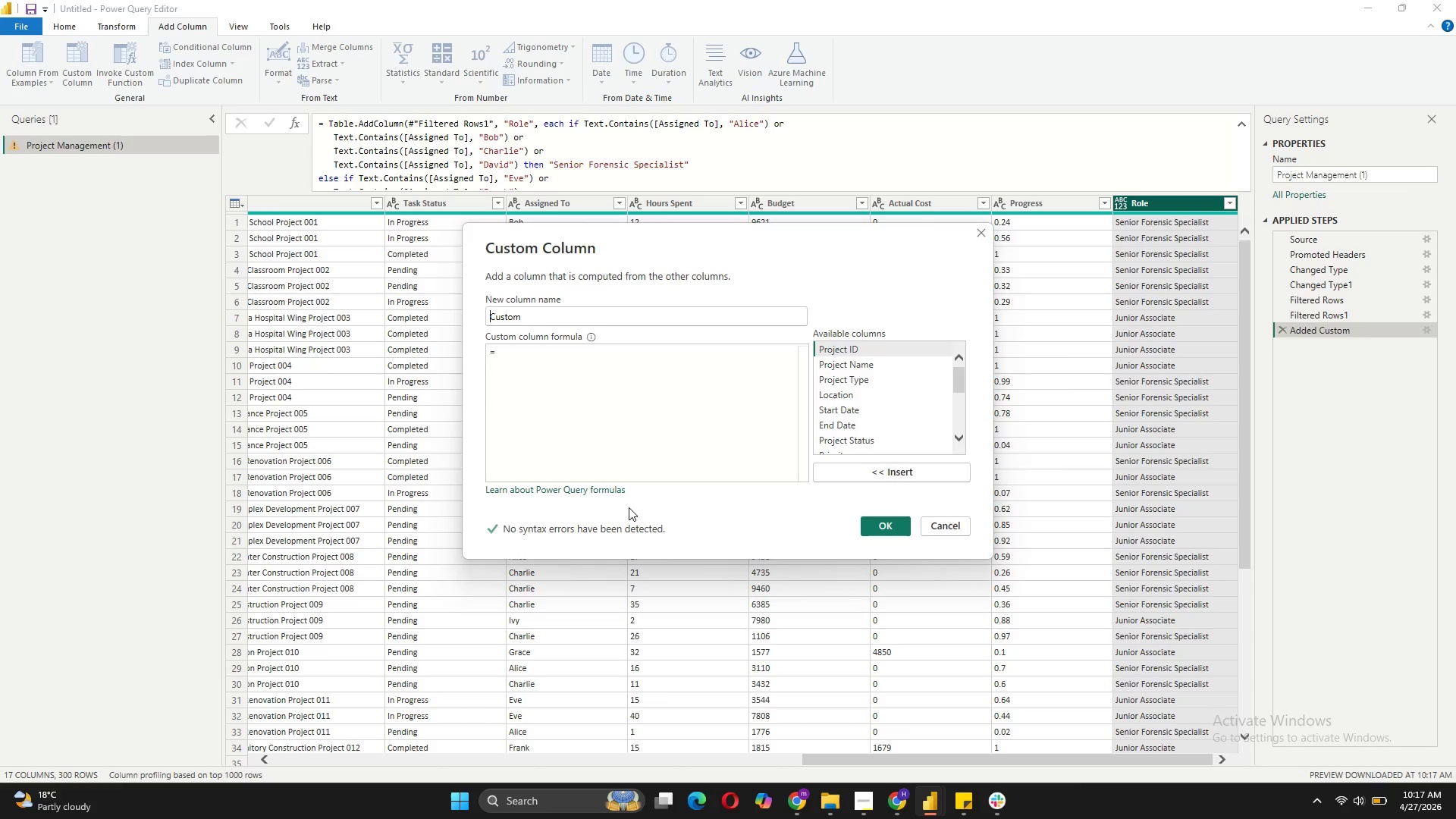 
wait(6.12)
 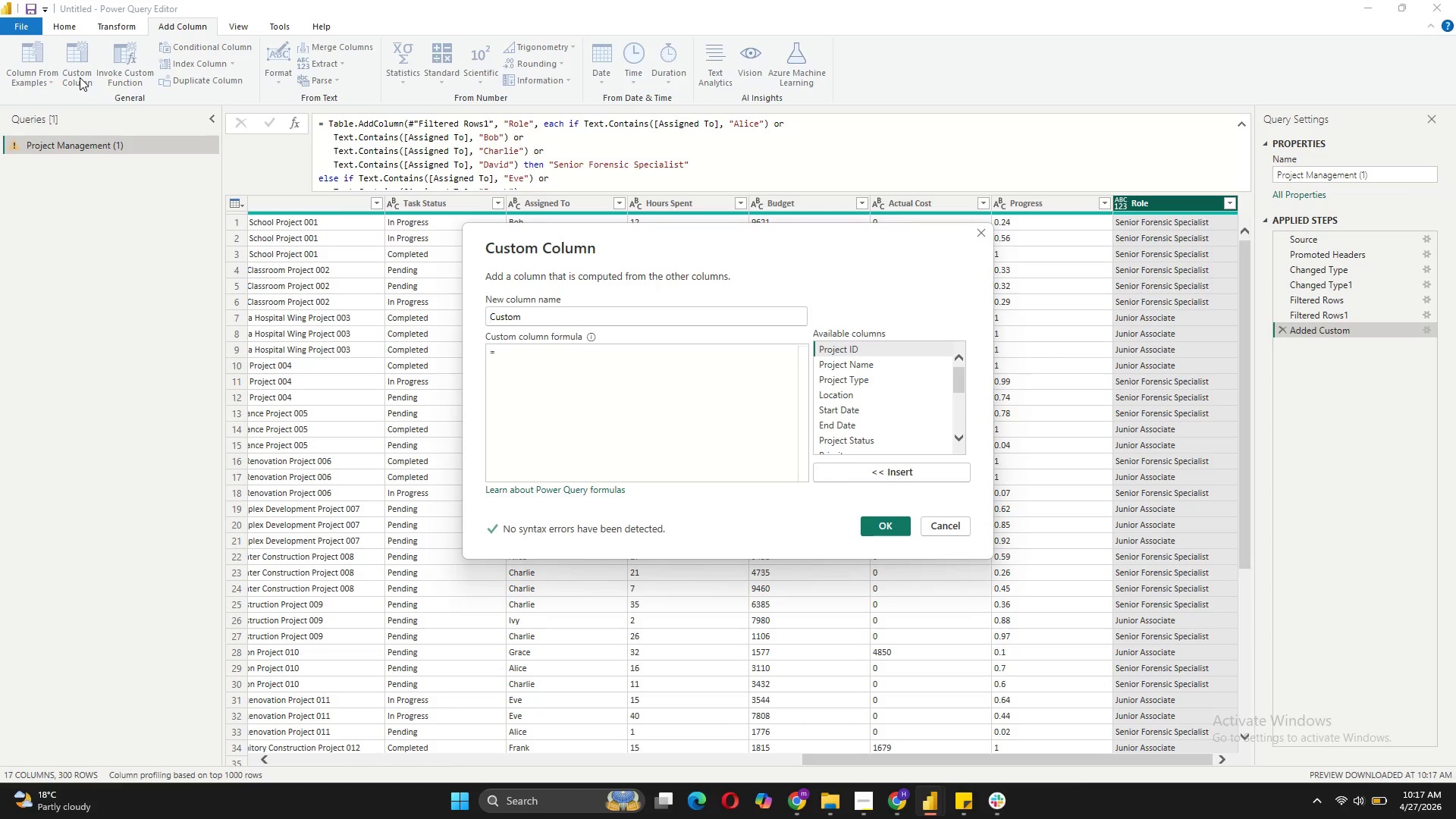 
left_click([943, 525])
 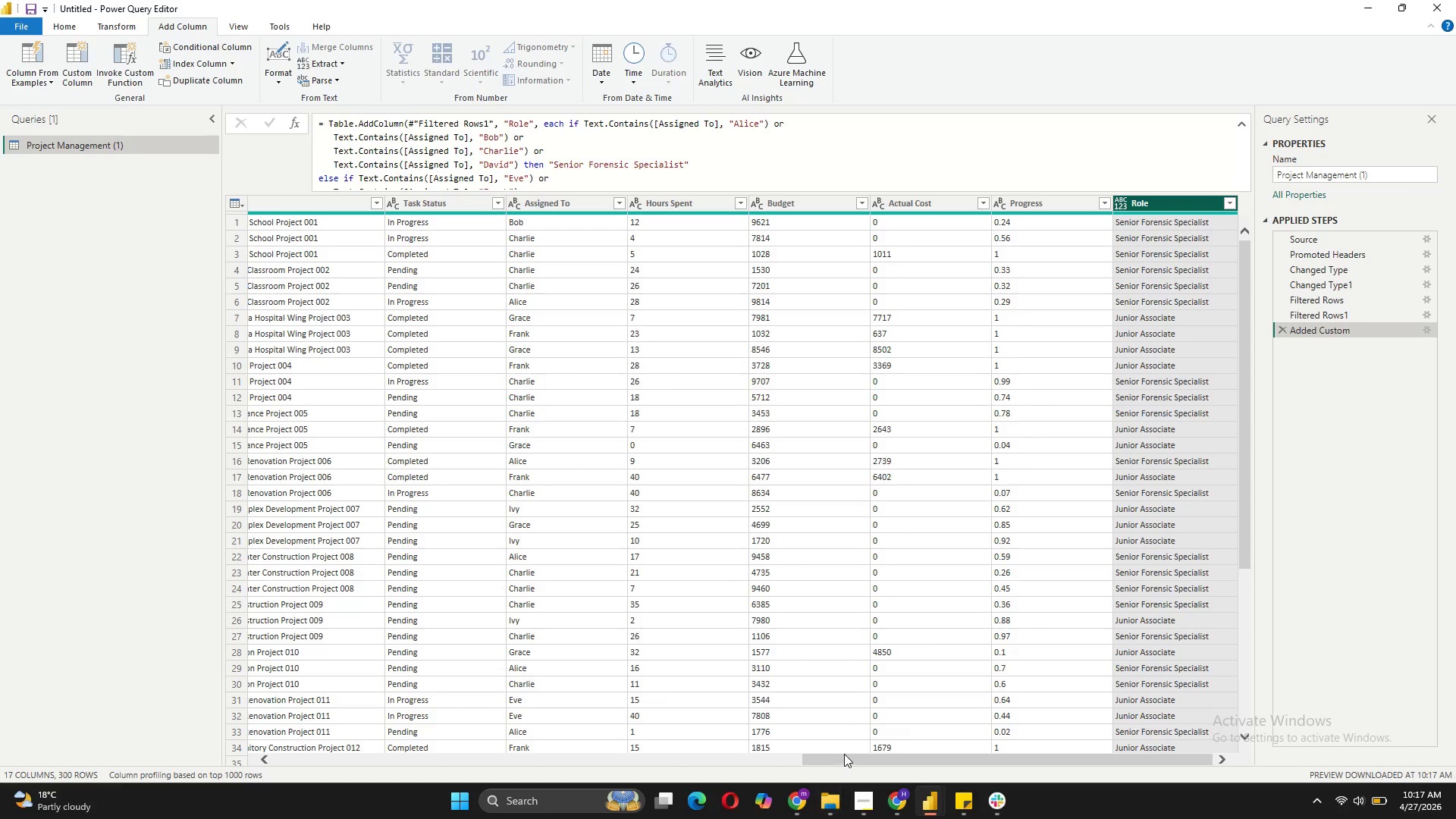 
left_click_drag(start_coordinate=[843, 755], to_coordinate=[820, 752])
 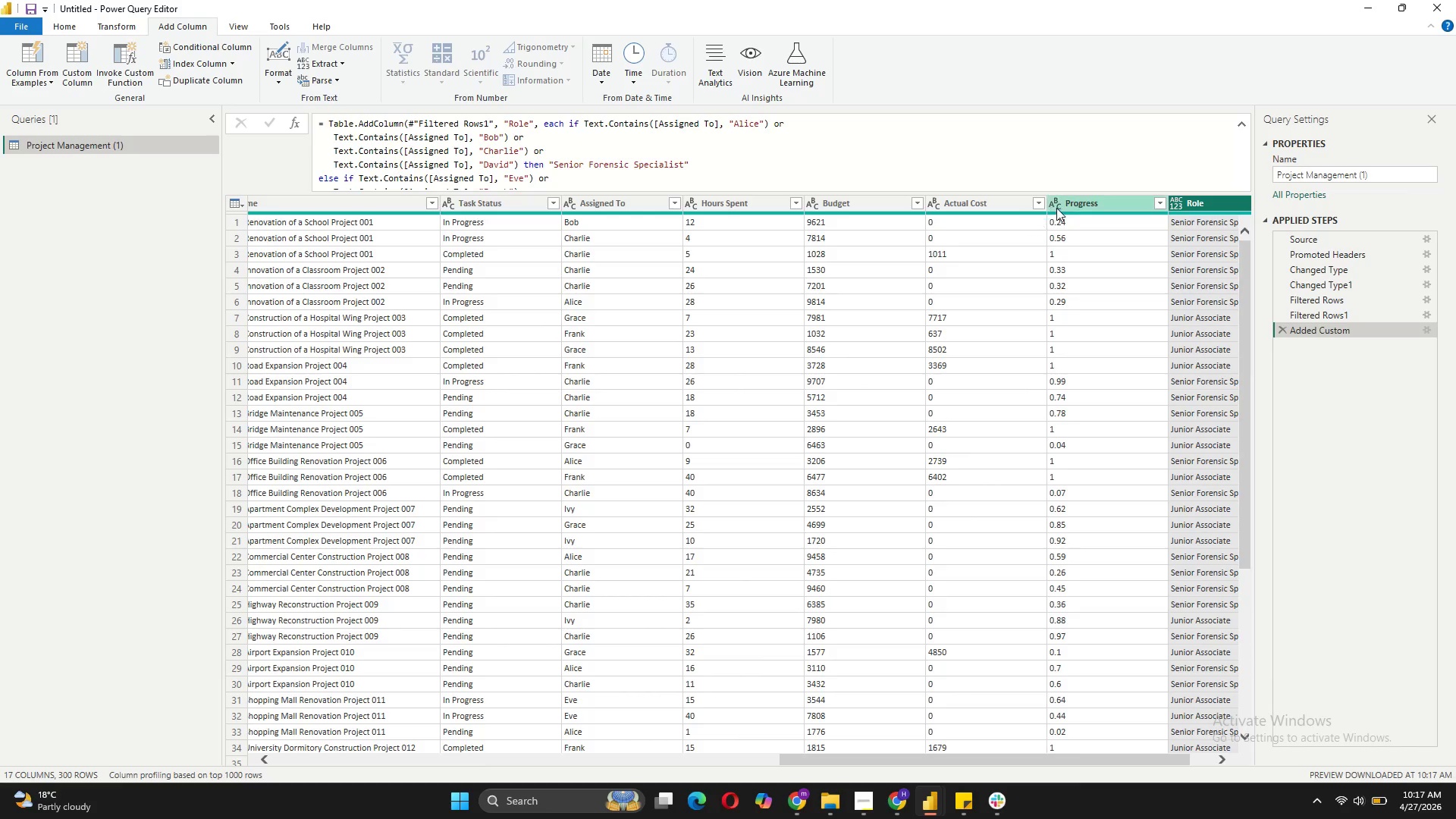 
left_click([1056, 206])
 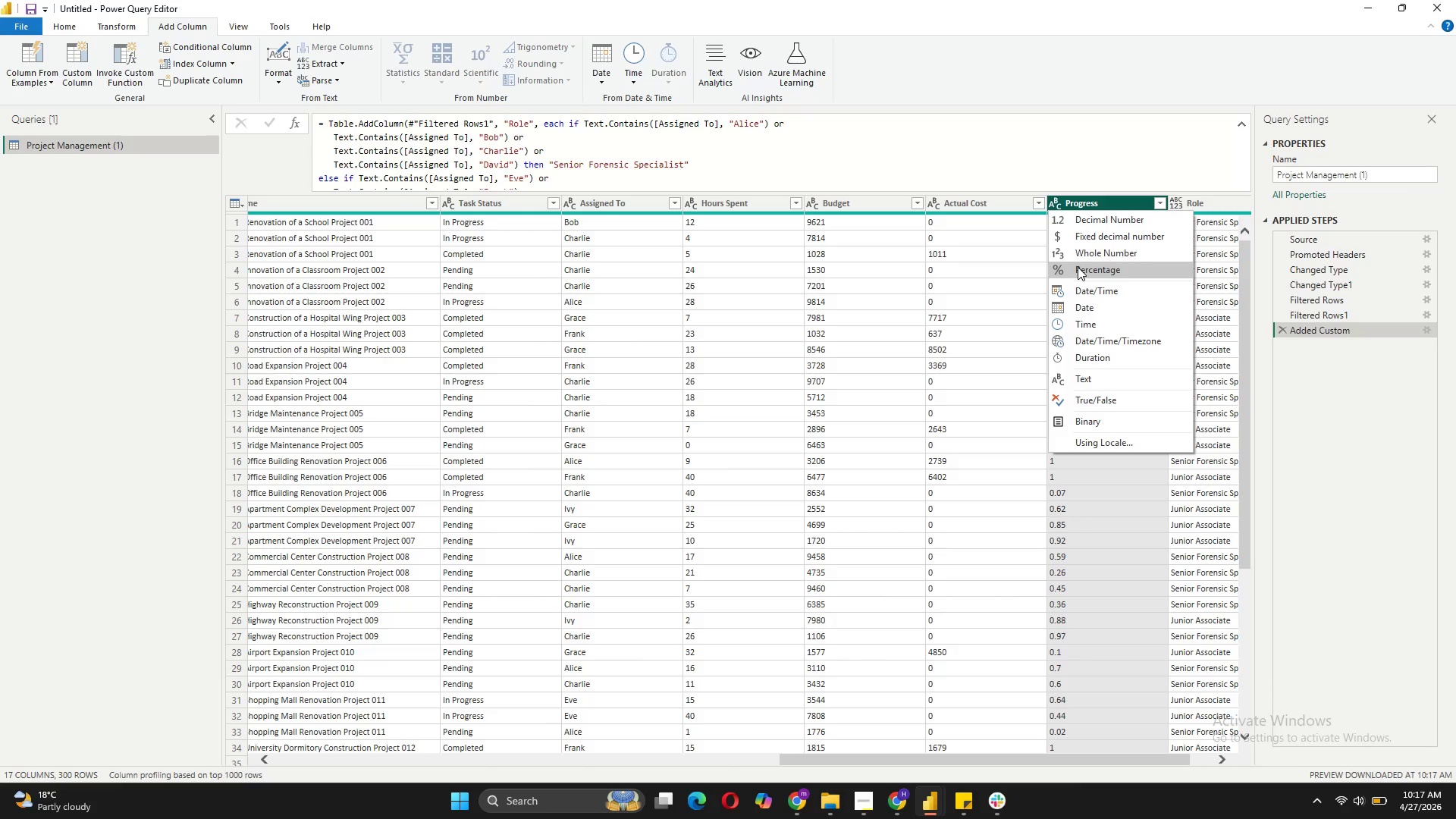 
wait(7.34)
 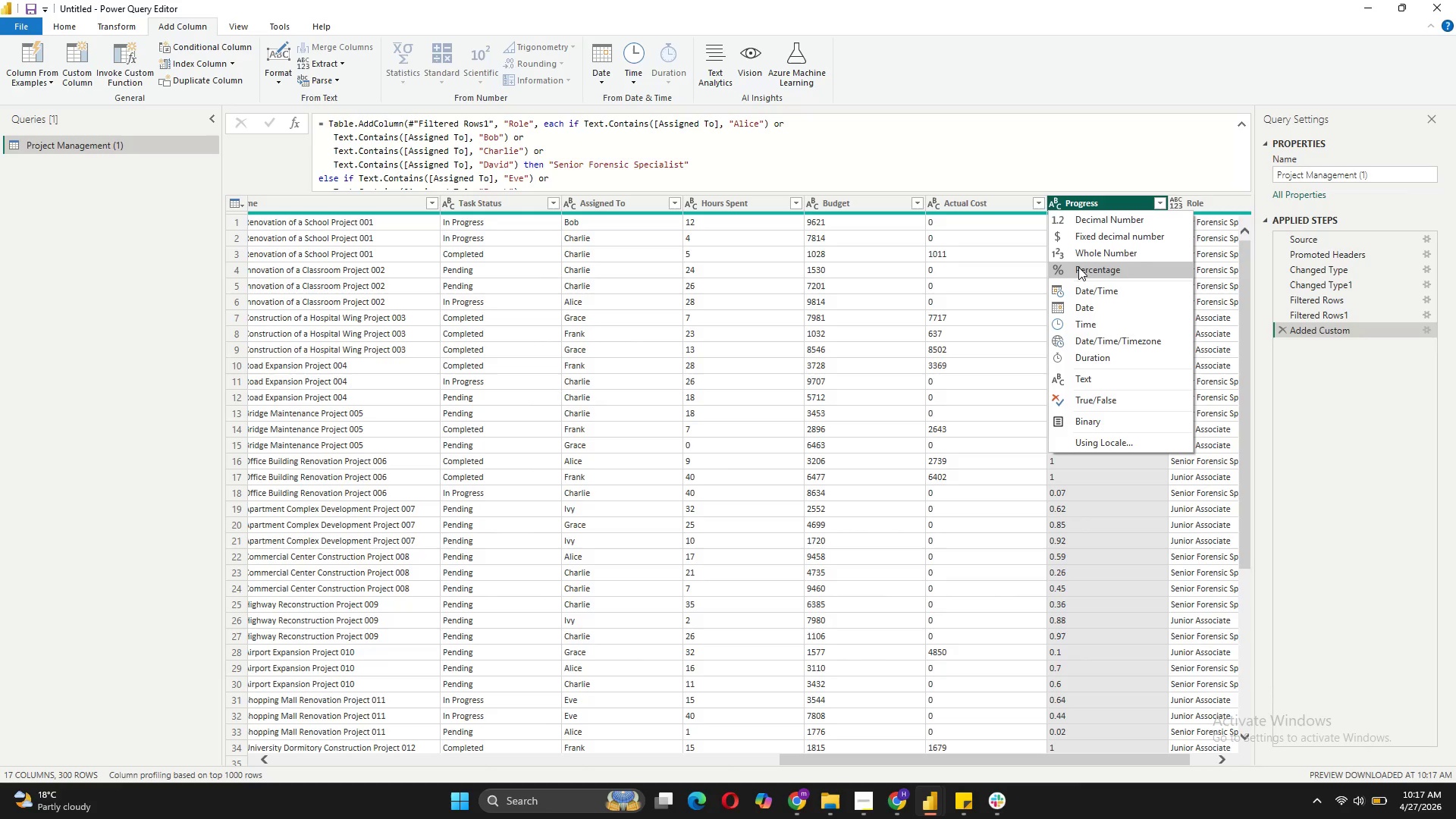 
left_click([1079, 256])
 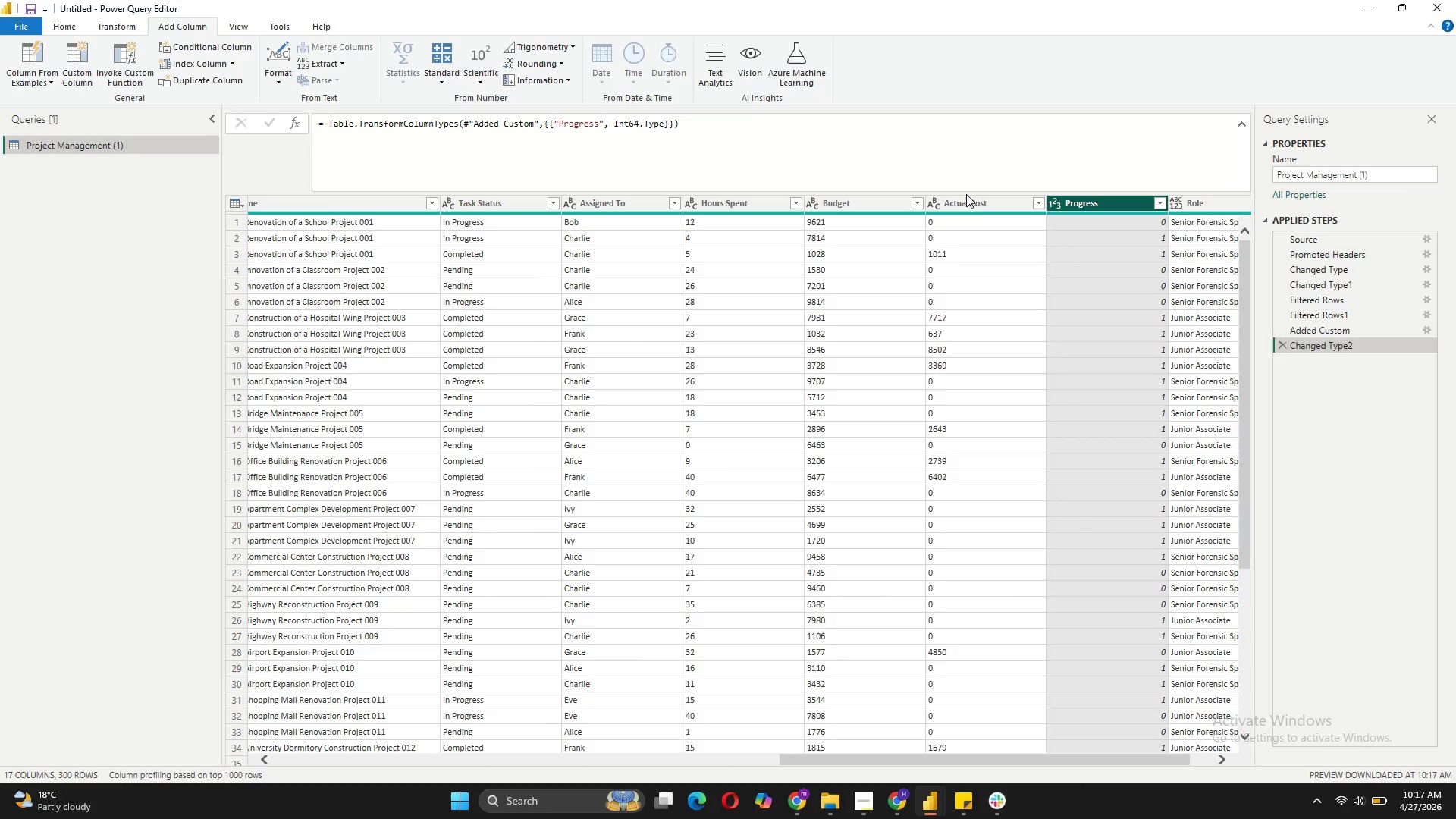 
left_click([943, 202])
 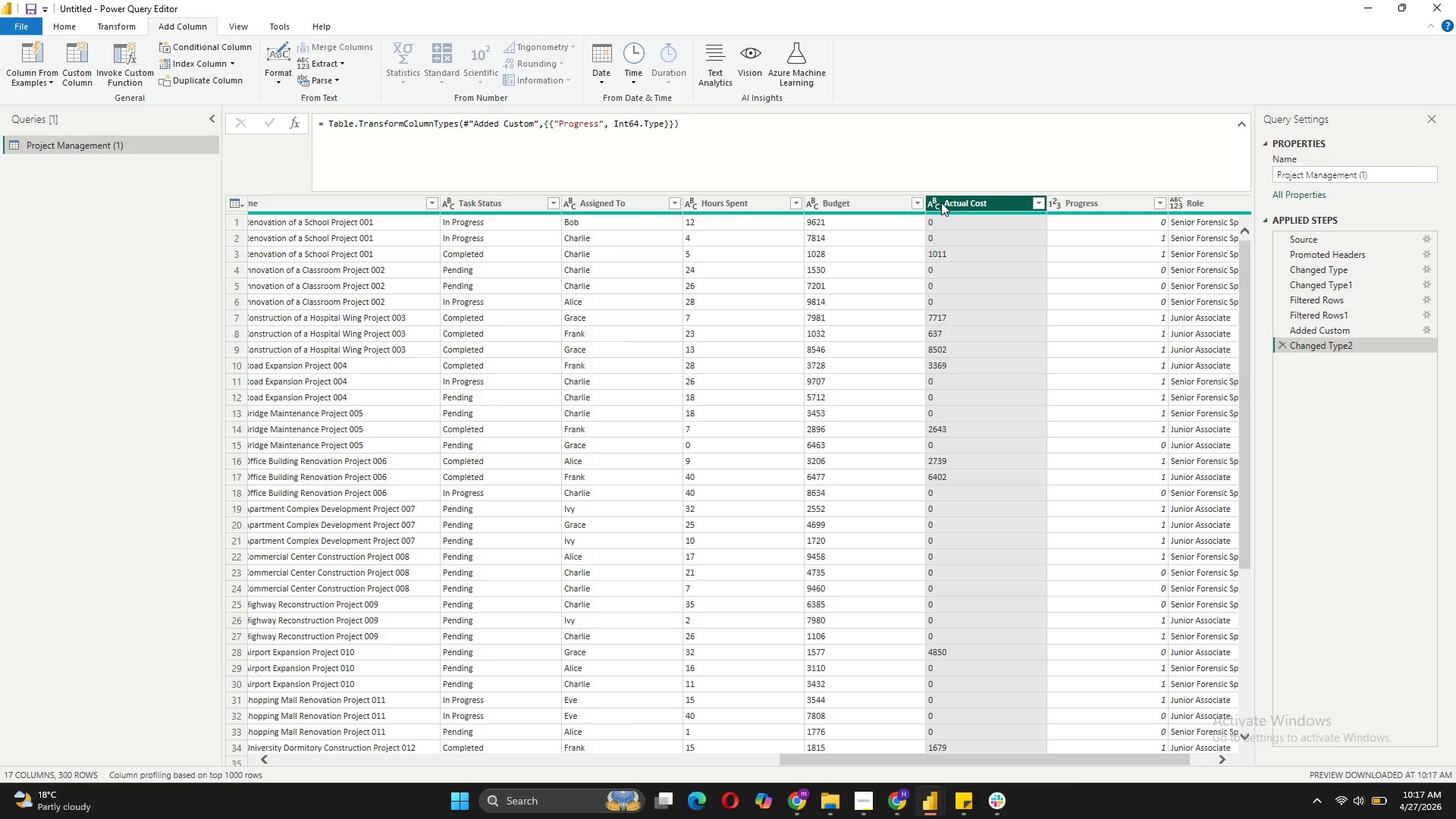 
left_click([936, 202])
 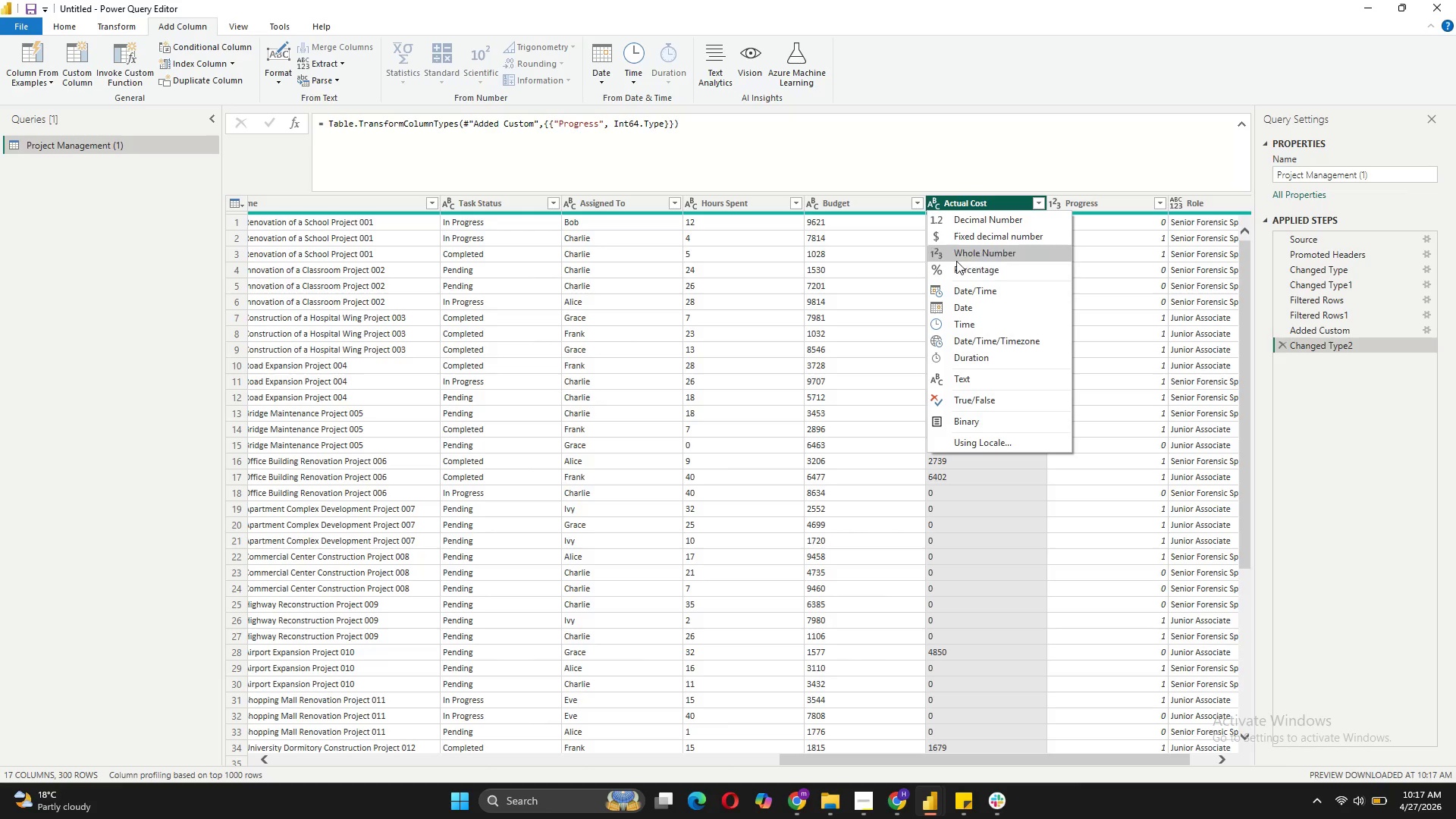 
left_click([956, 257])
 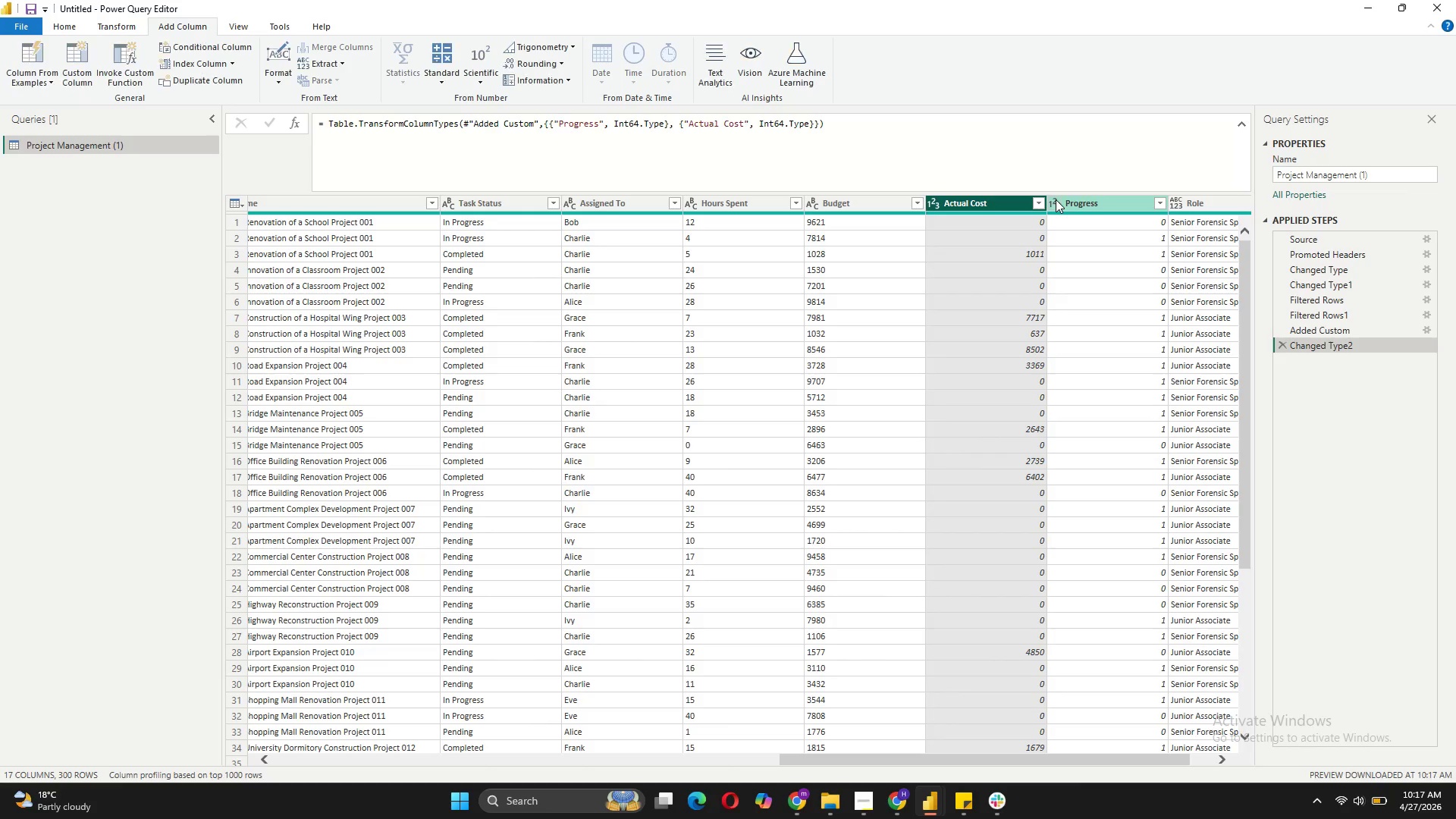 
left_click([1056, 199])
 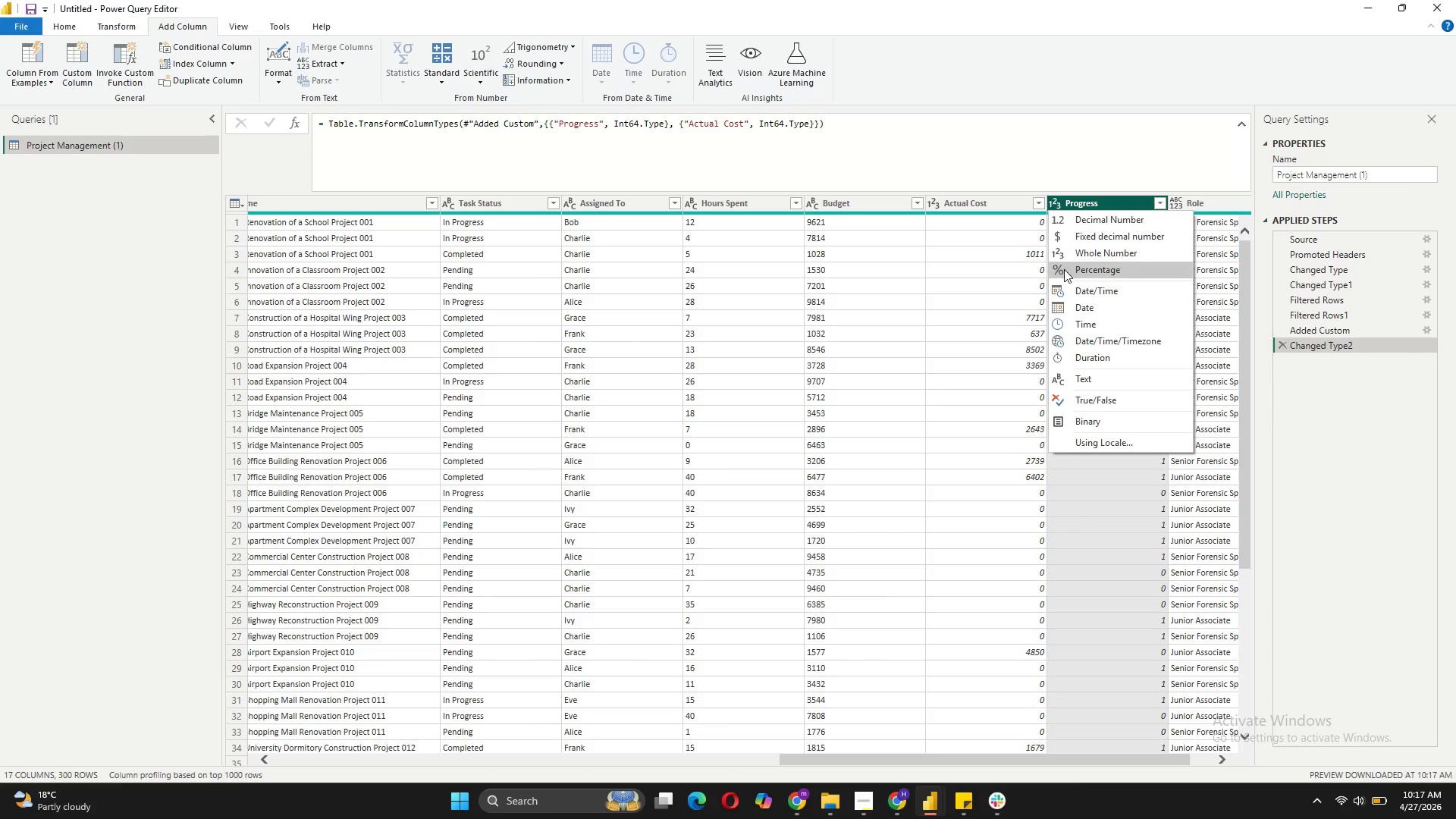 
mouse_move([1285, 315])
 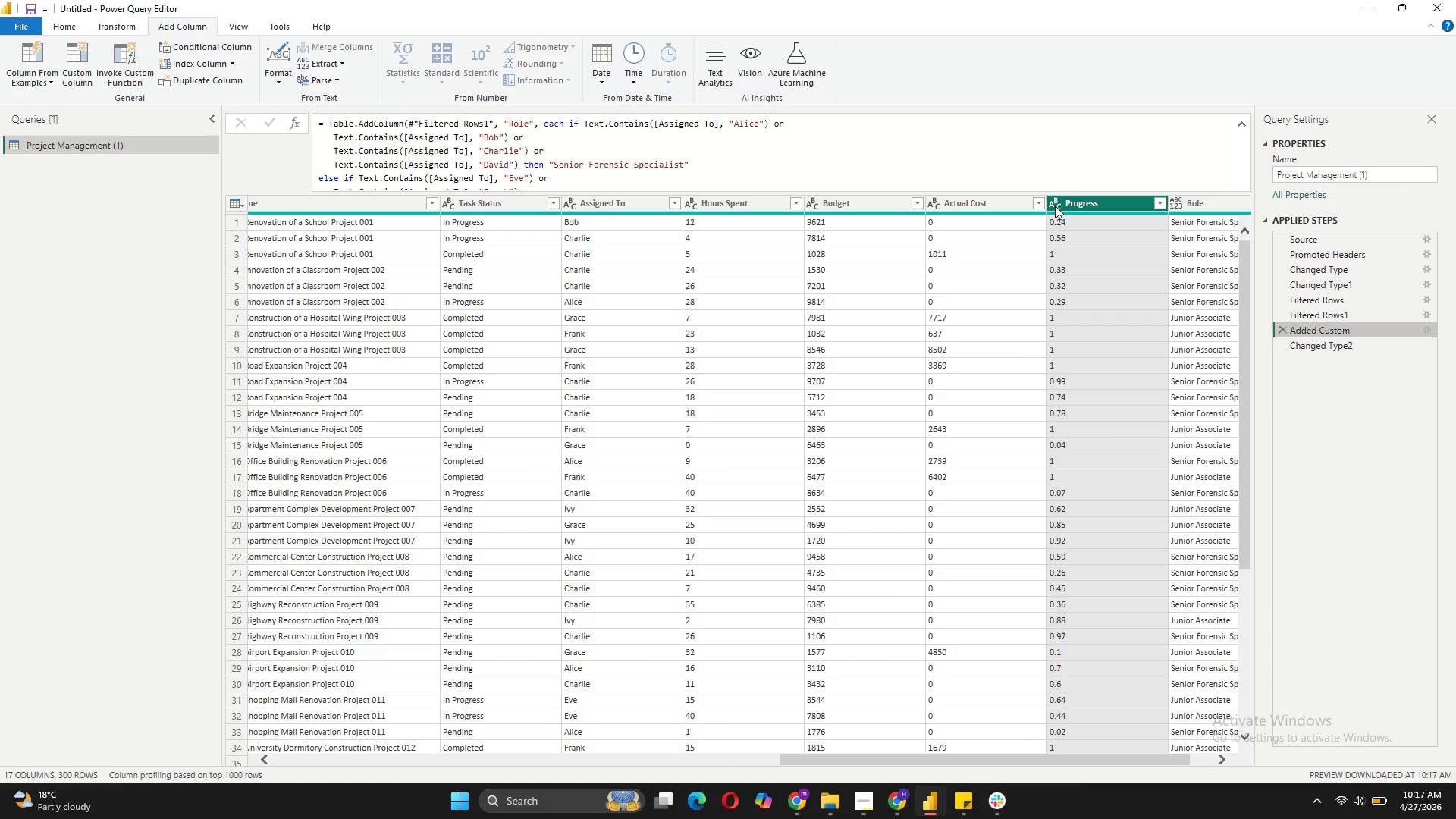 
left_click([1059, 206])
 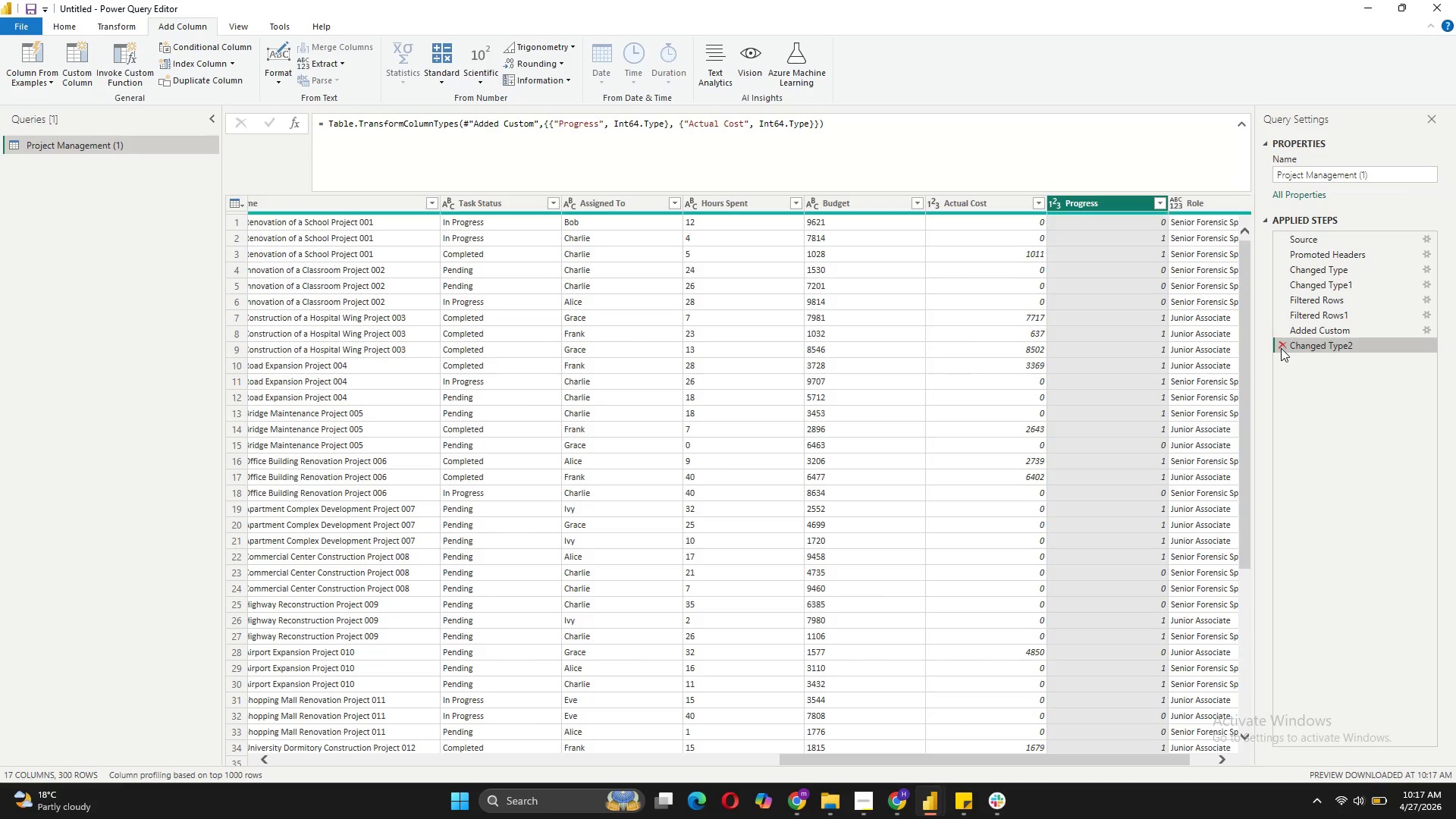 
left_click([1283, 329])
 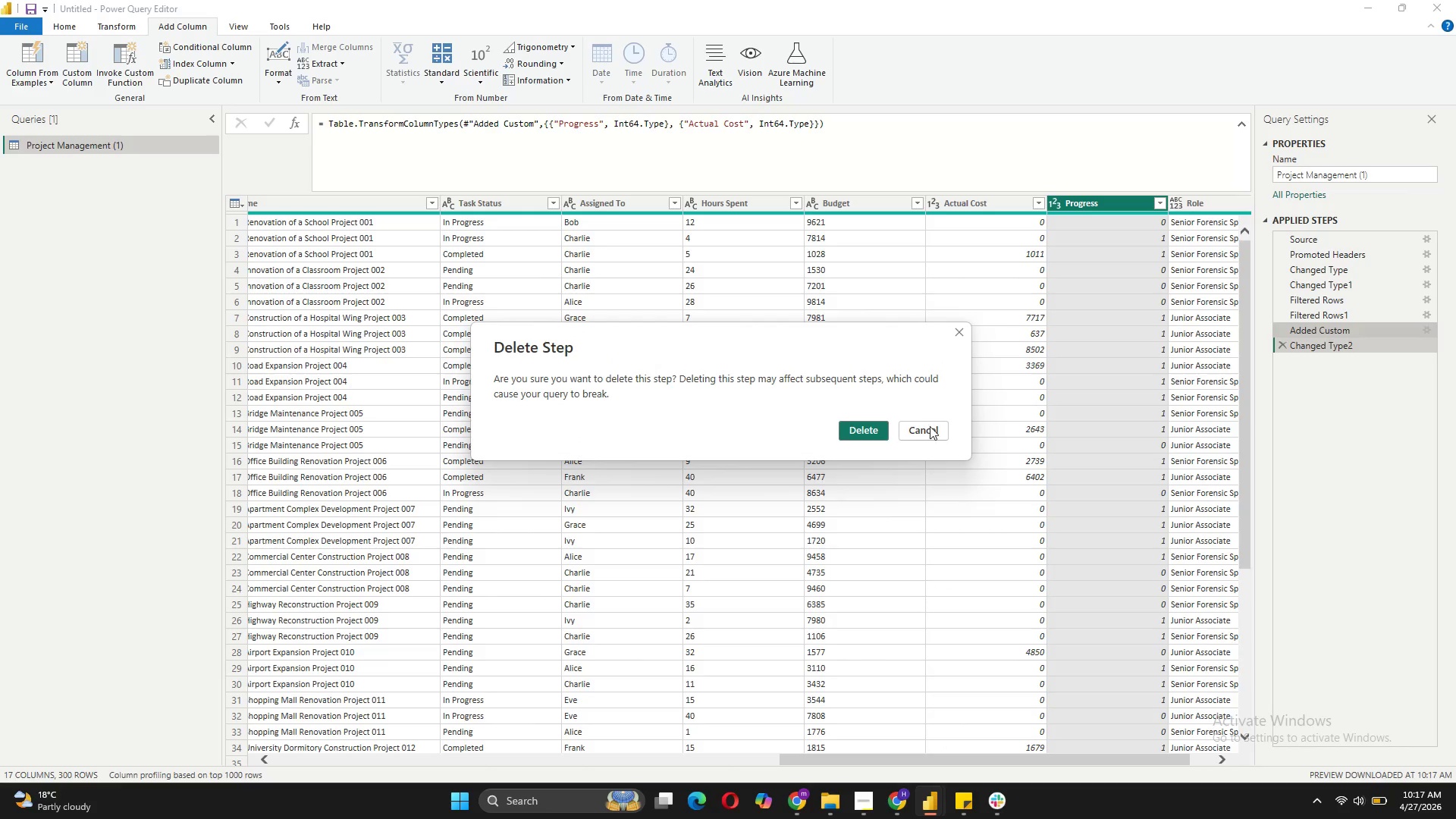 
left_click([934, 425])
 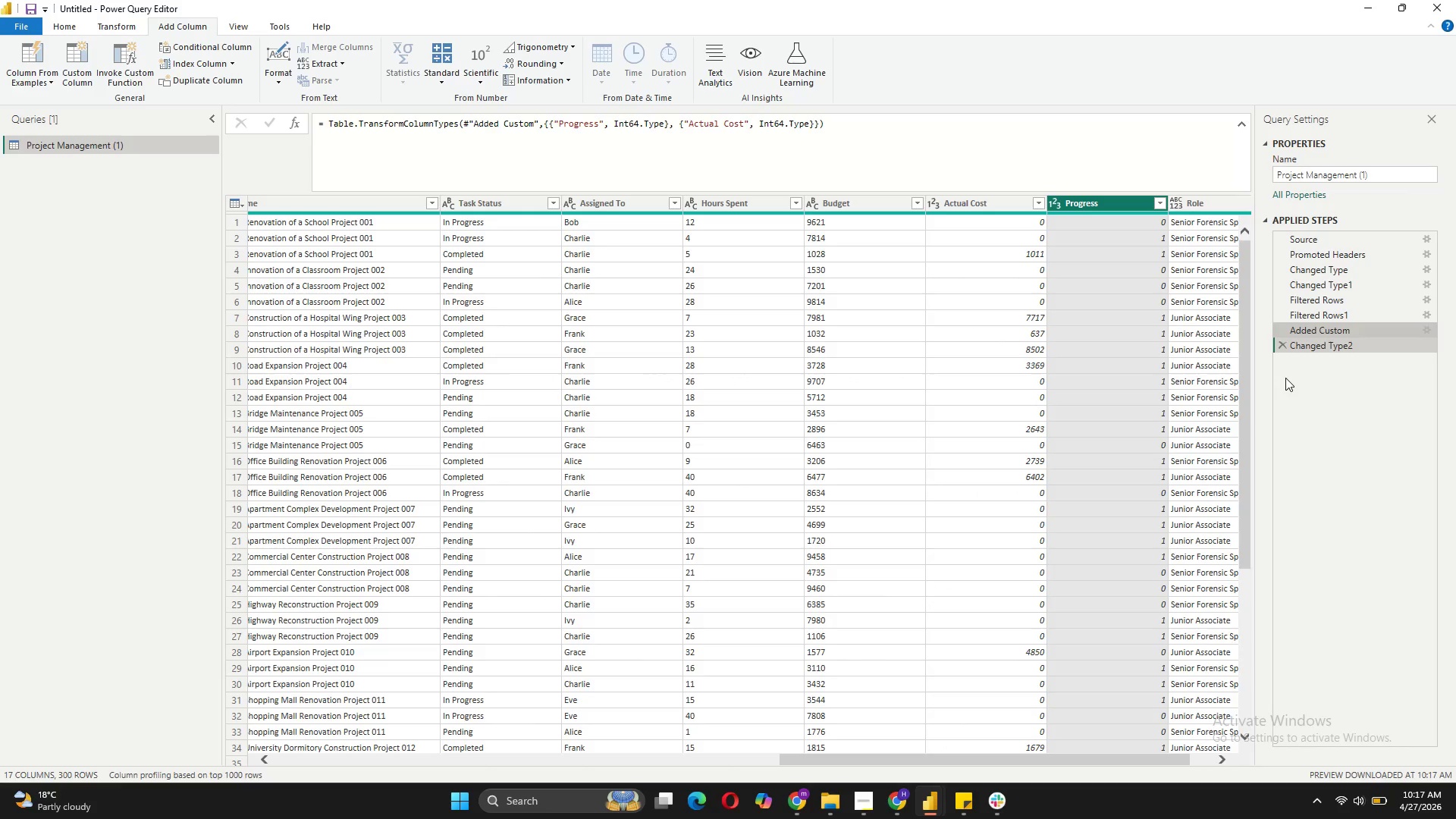 
left_click([1285, 378])
 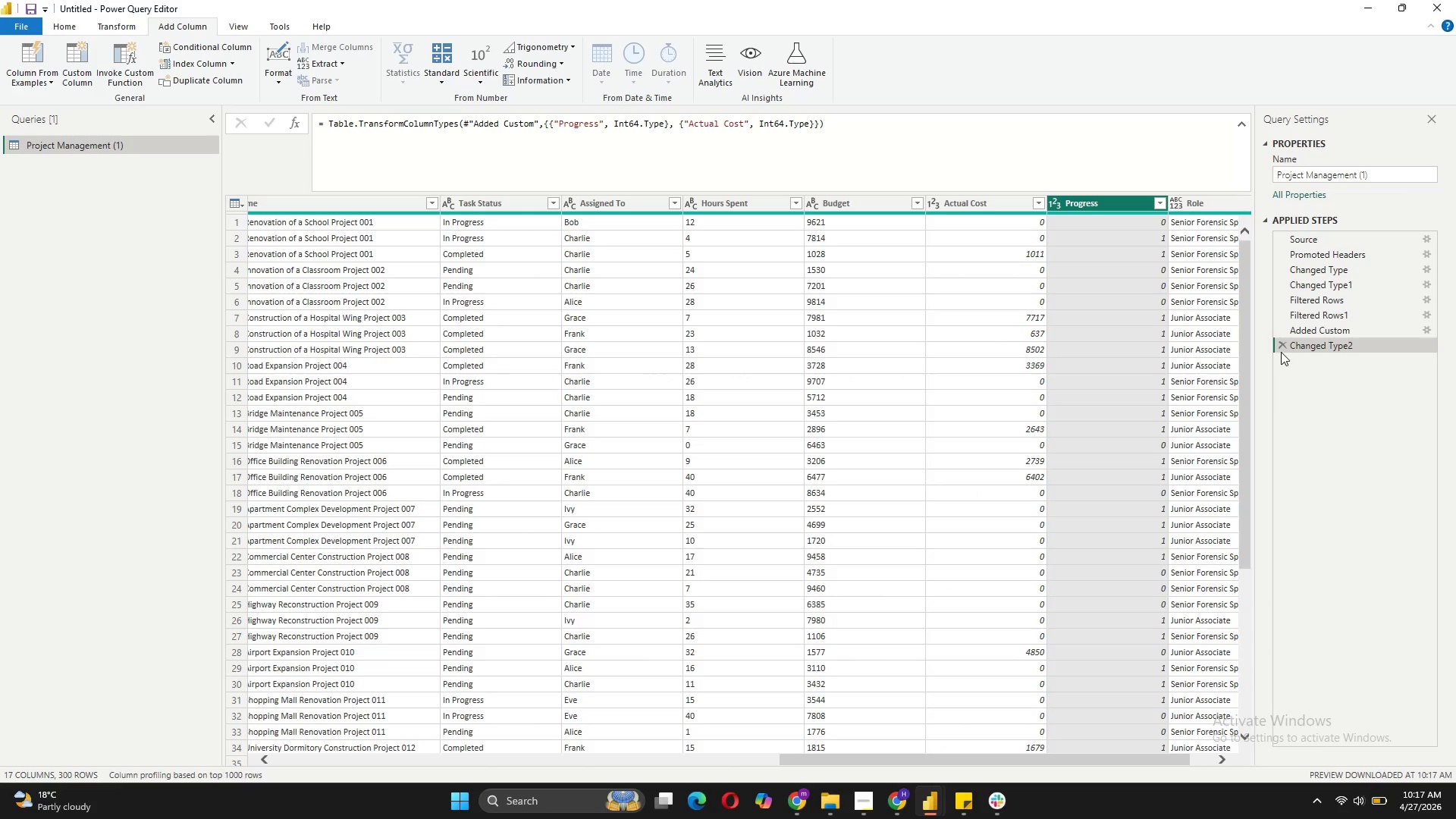 
left_click([1281, 350])
 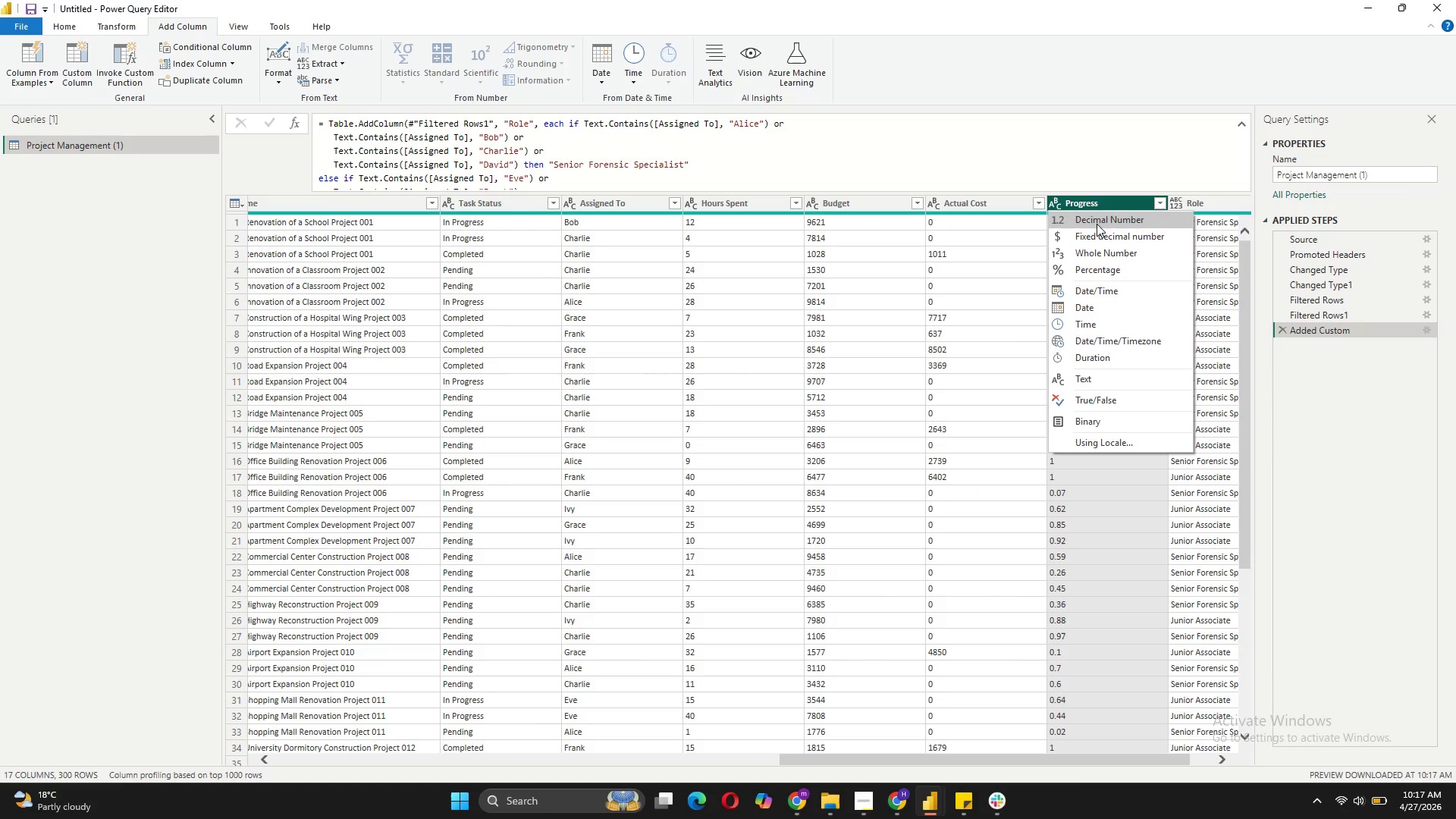 
left_click([937, 197])
 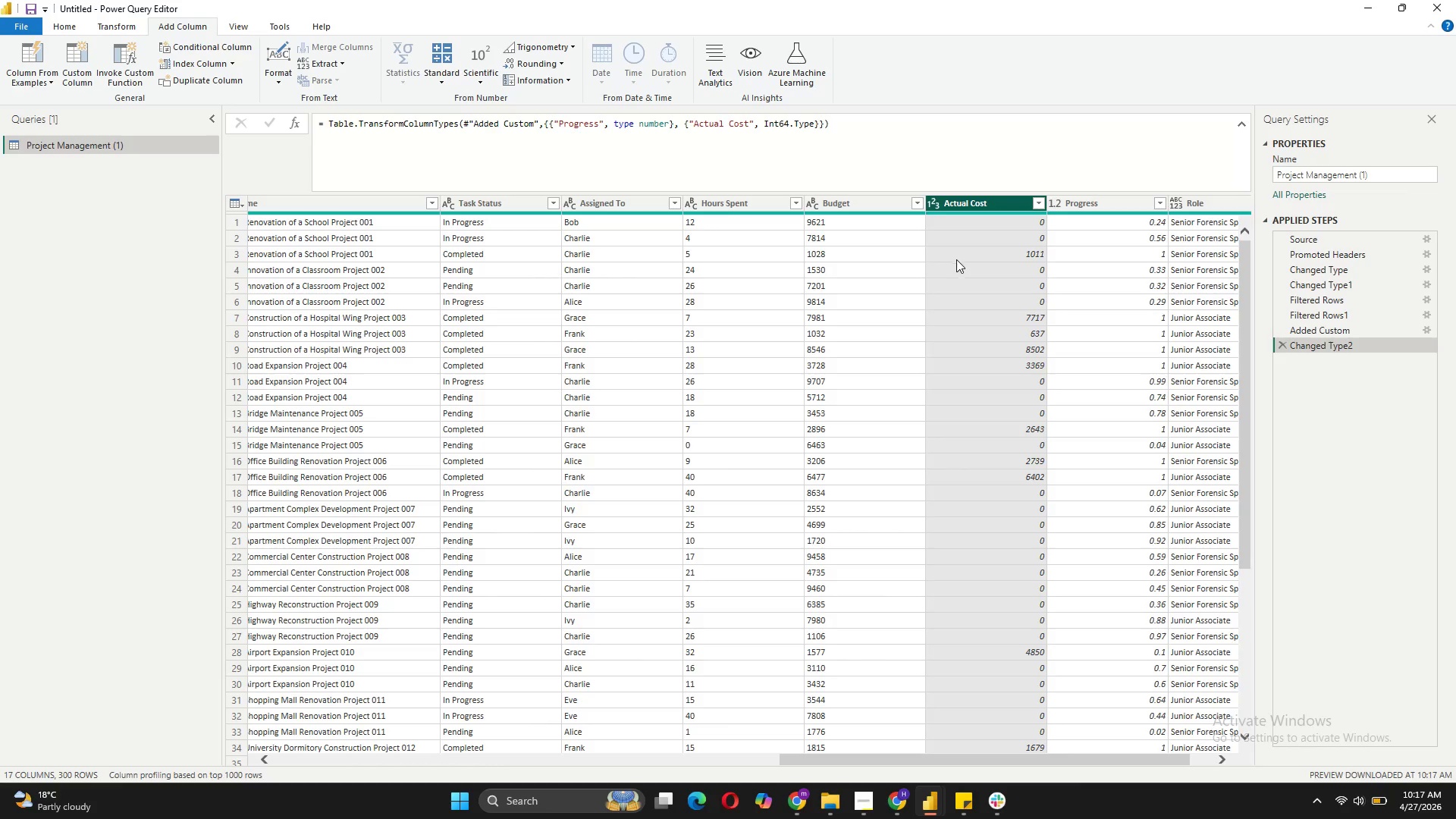 
left_click([811, 209])
 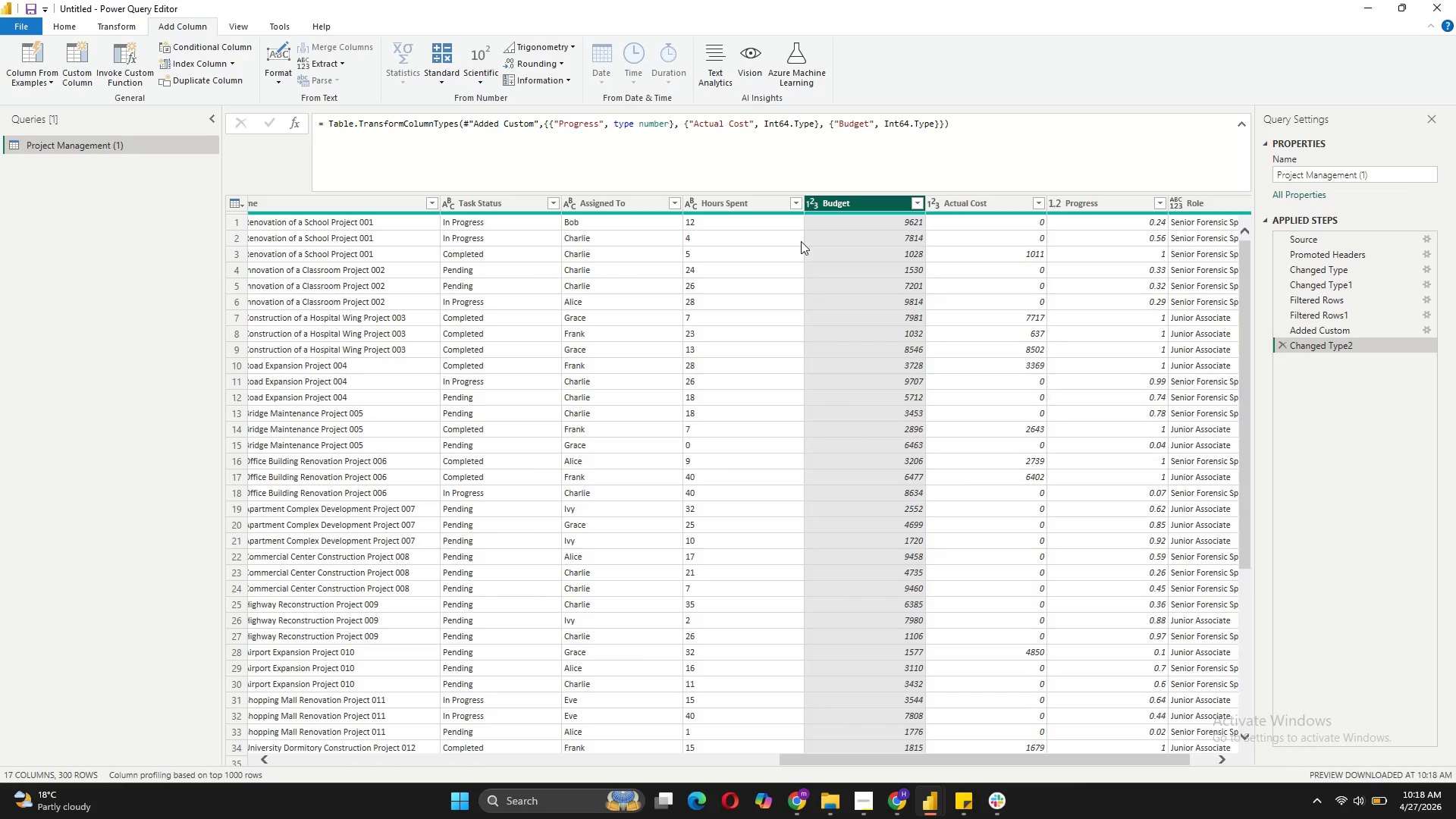 
left_click([699, 205])
 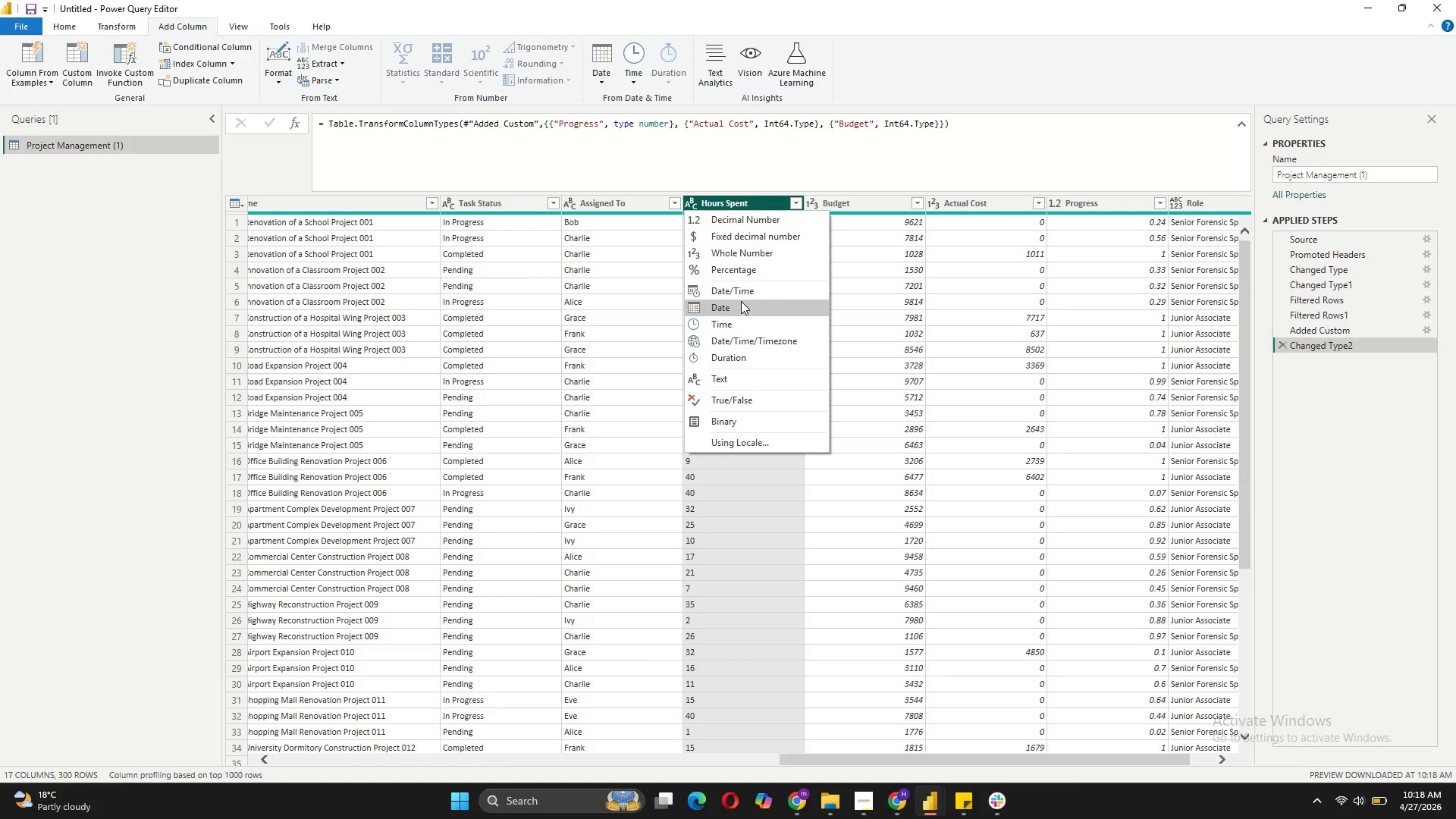 
left_click([736, 247])
 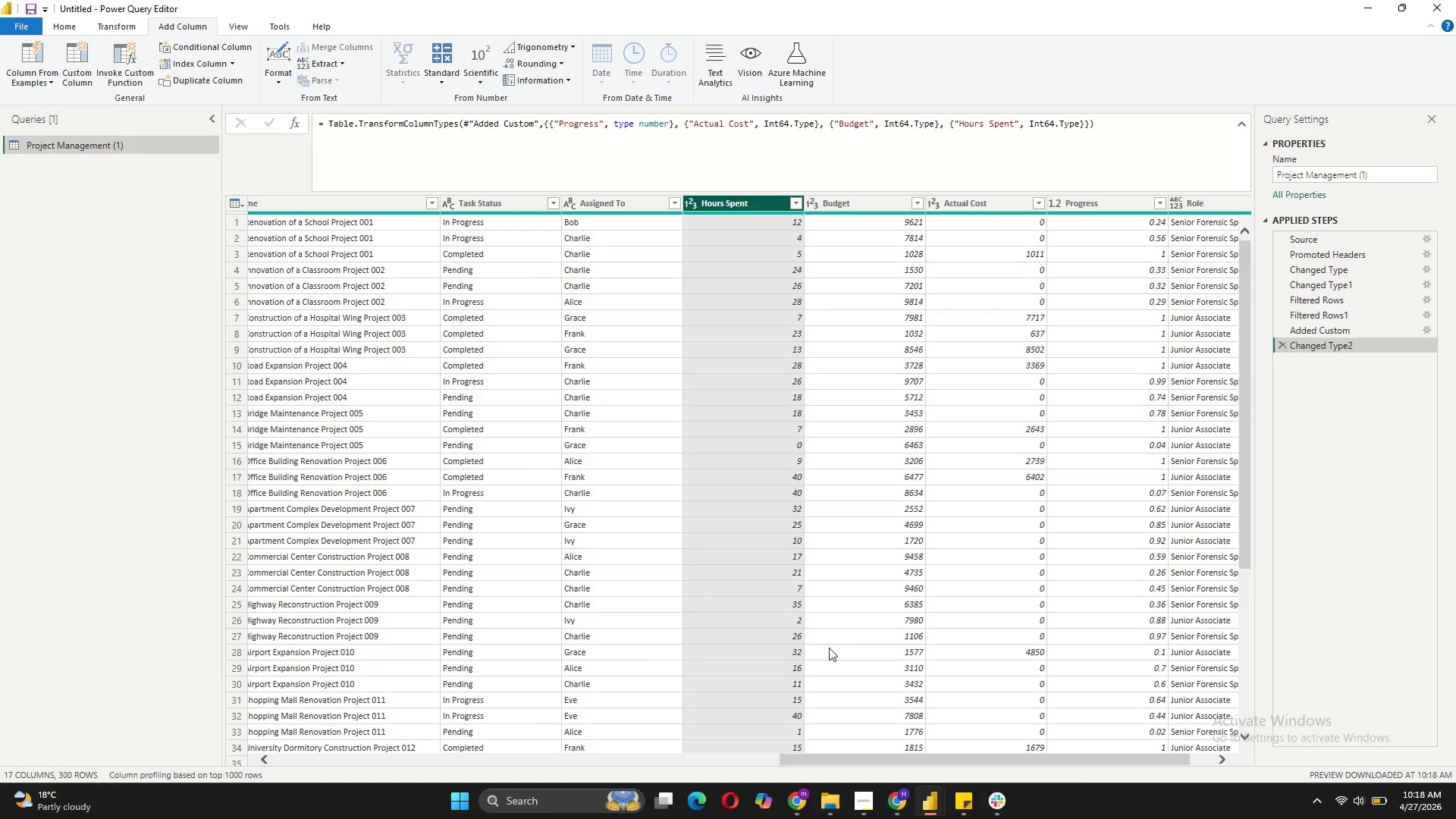 
wait(7.34)
 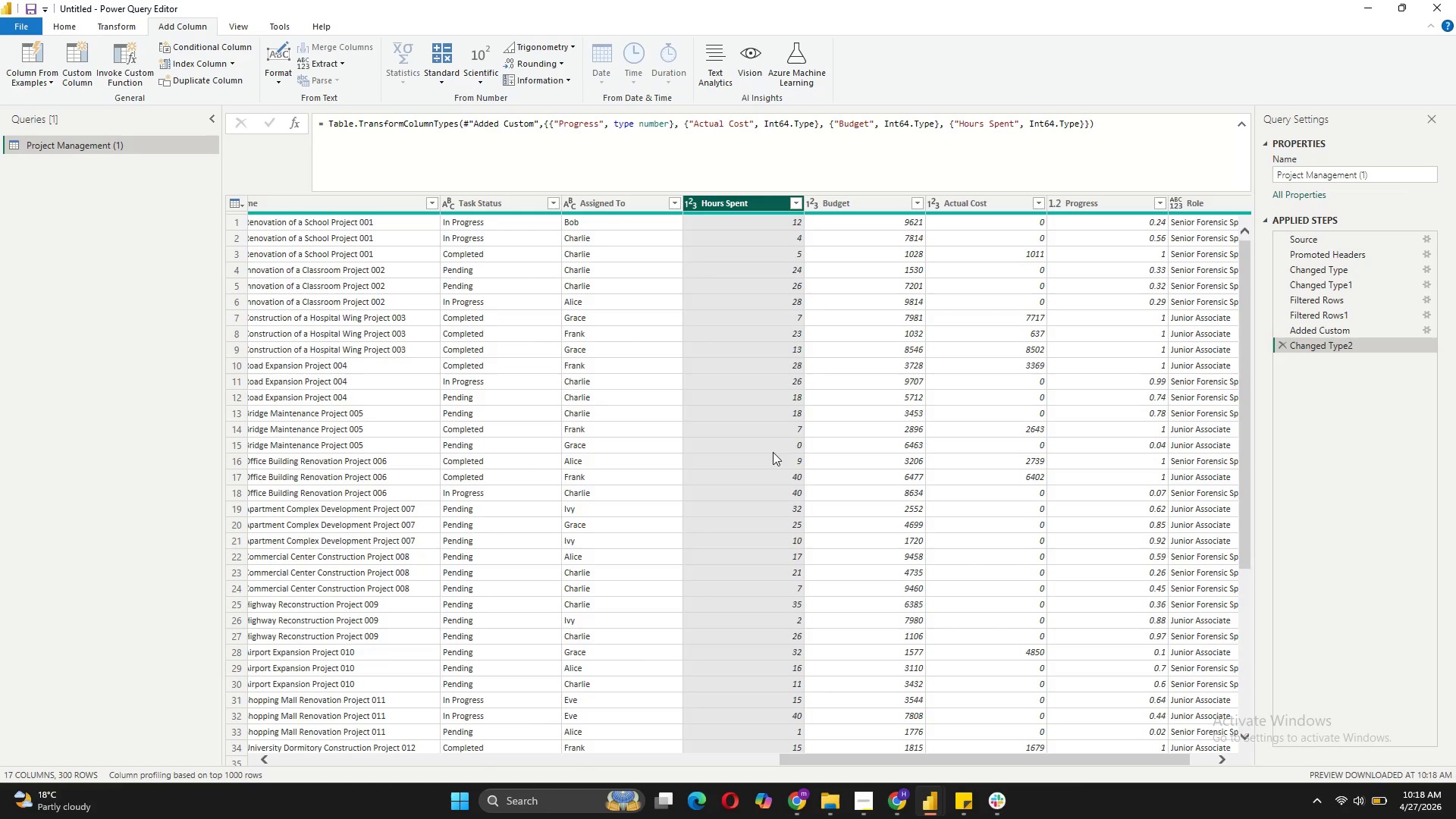 
left_click_drag(start_coordinate=[872, 758], to_coordinate=[658, 755])
 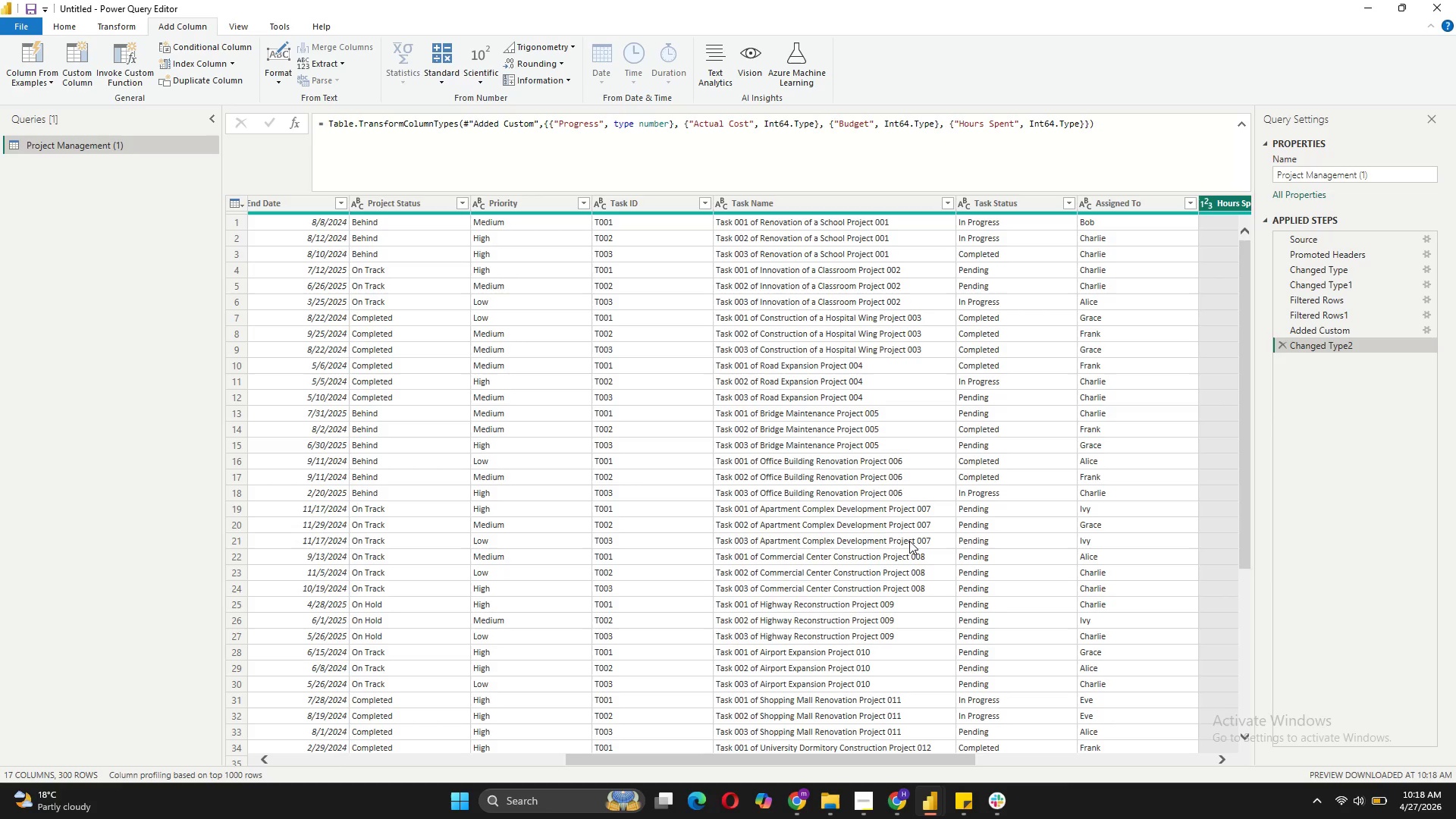 
scroll: coordinate [907, 541], scroll_direction: down, amount: 14.0
 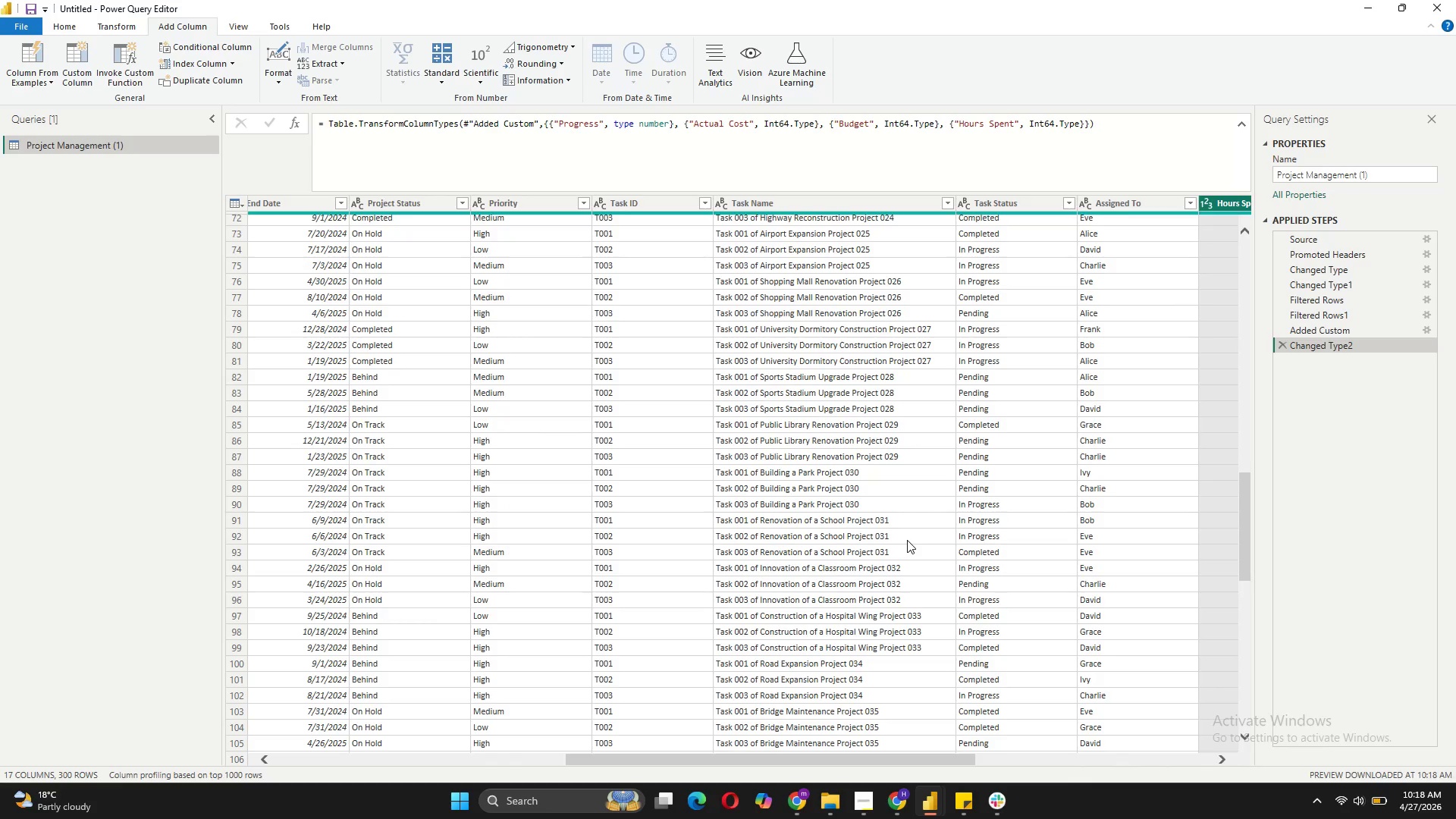 
scroll: coordinate [907, 540], scroll_direction: down, amount: 3.0
 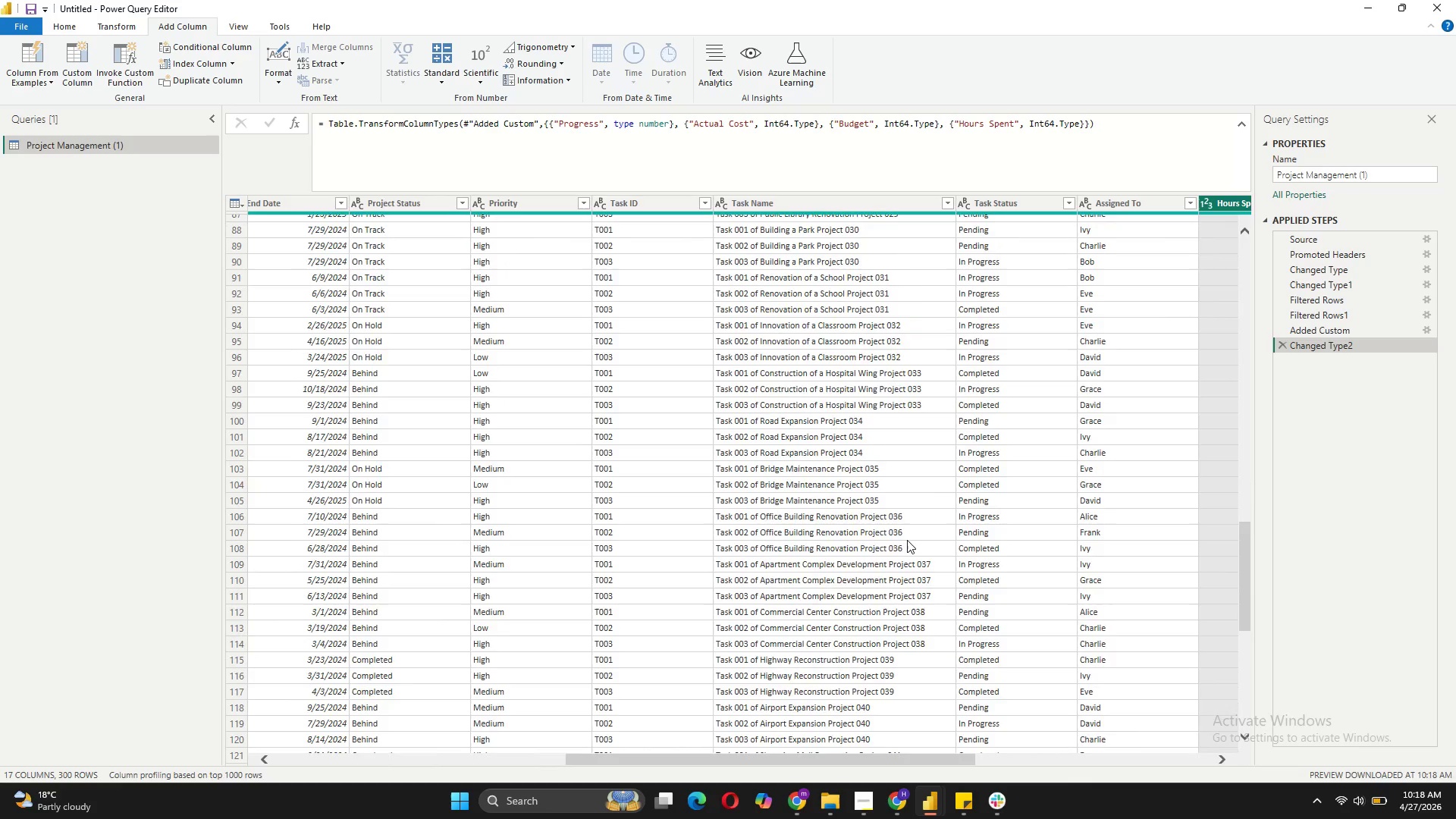 
scroll: coordinate [907, 540], scroll_direction: up, amount: 29.0
 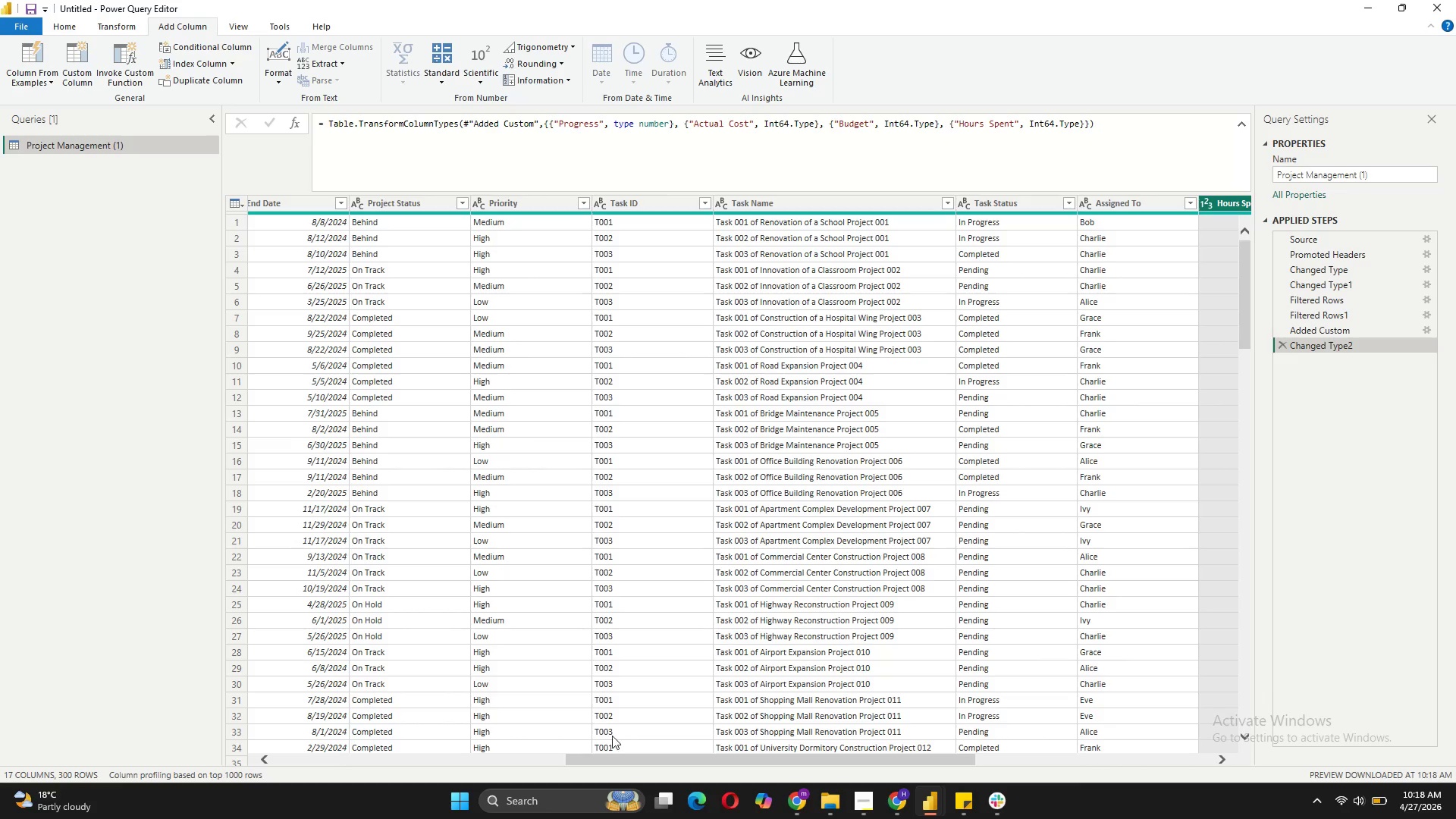 
left_click_drag(start_coordinate=[614, 759], to_coordinate=[293, 742])
 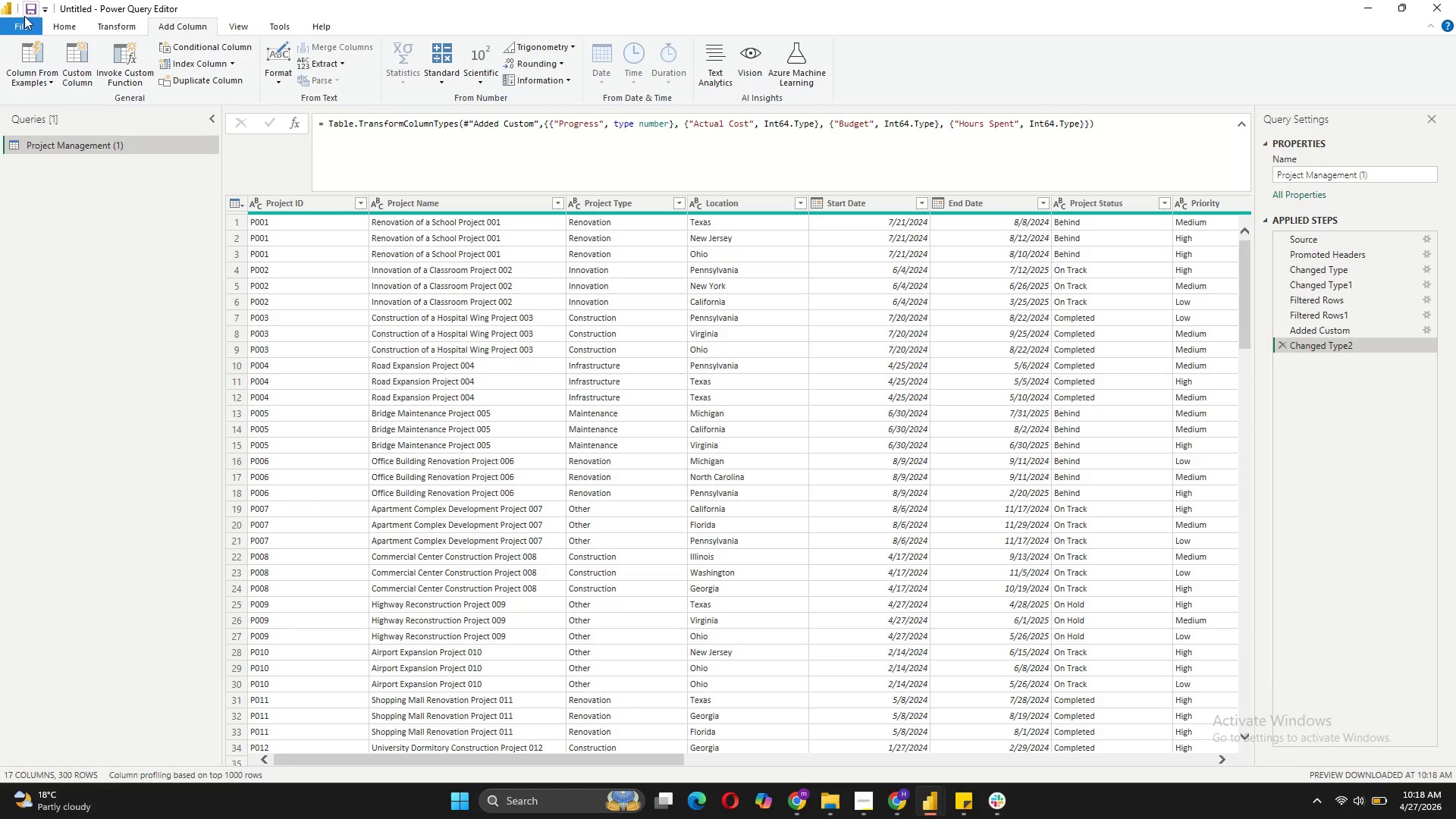 
left_click([87, 73])
 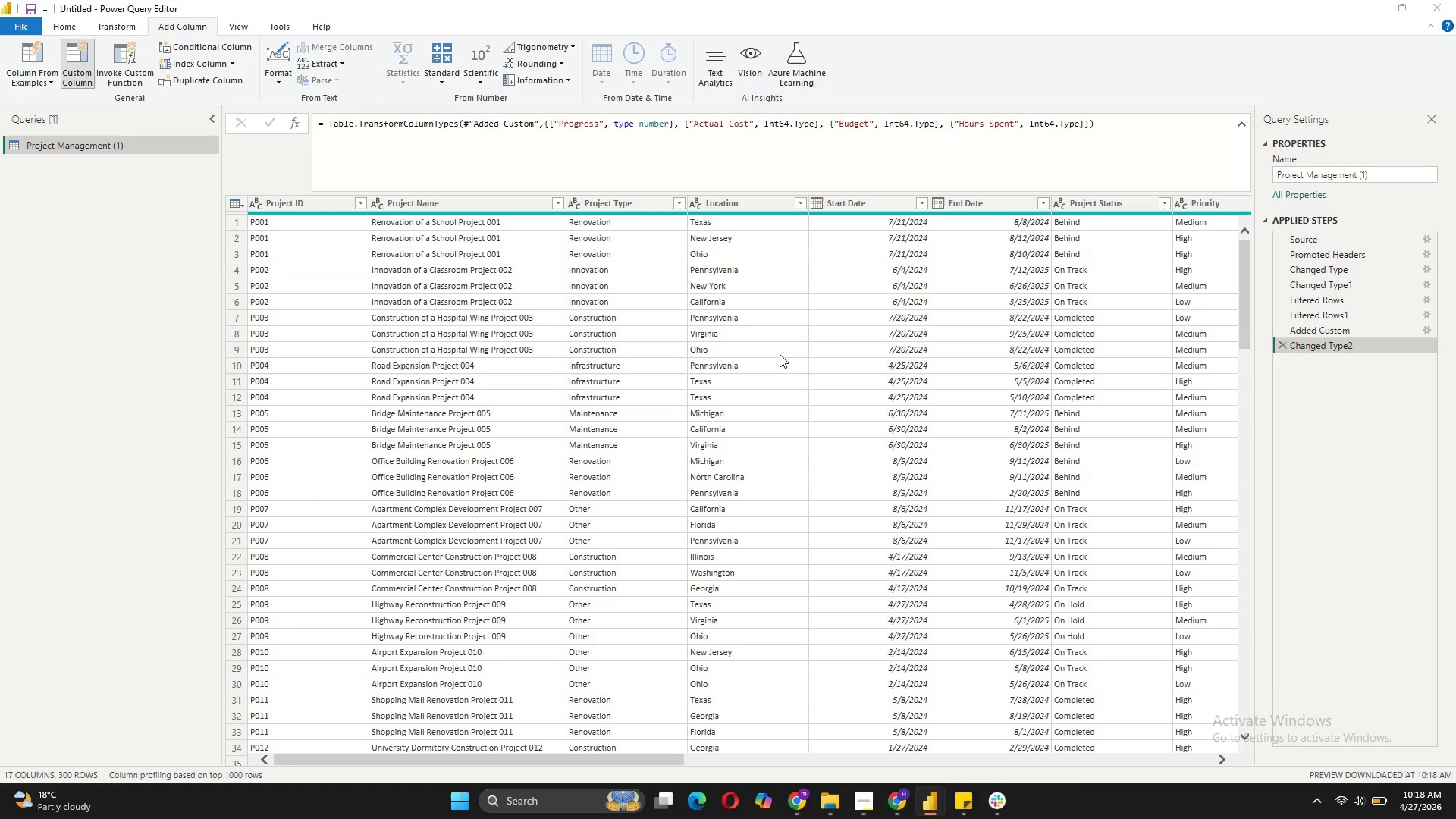 
mouse_move([768, 355])
 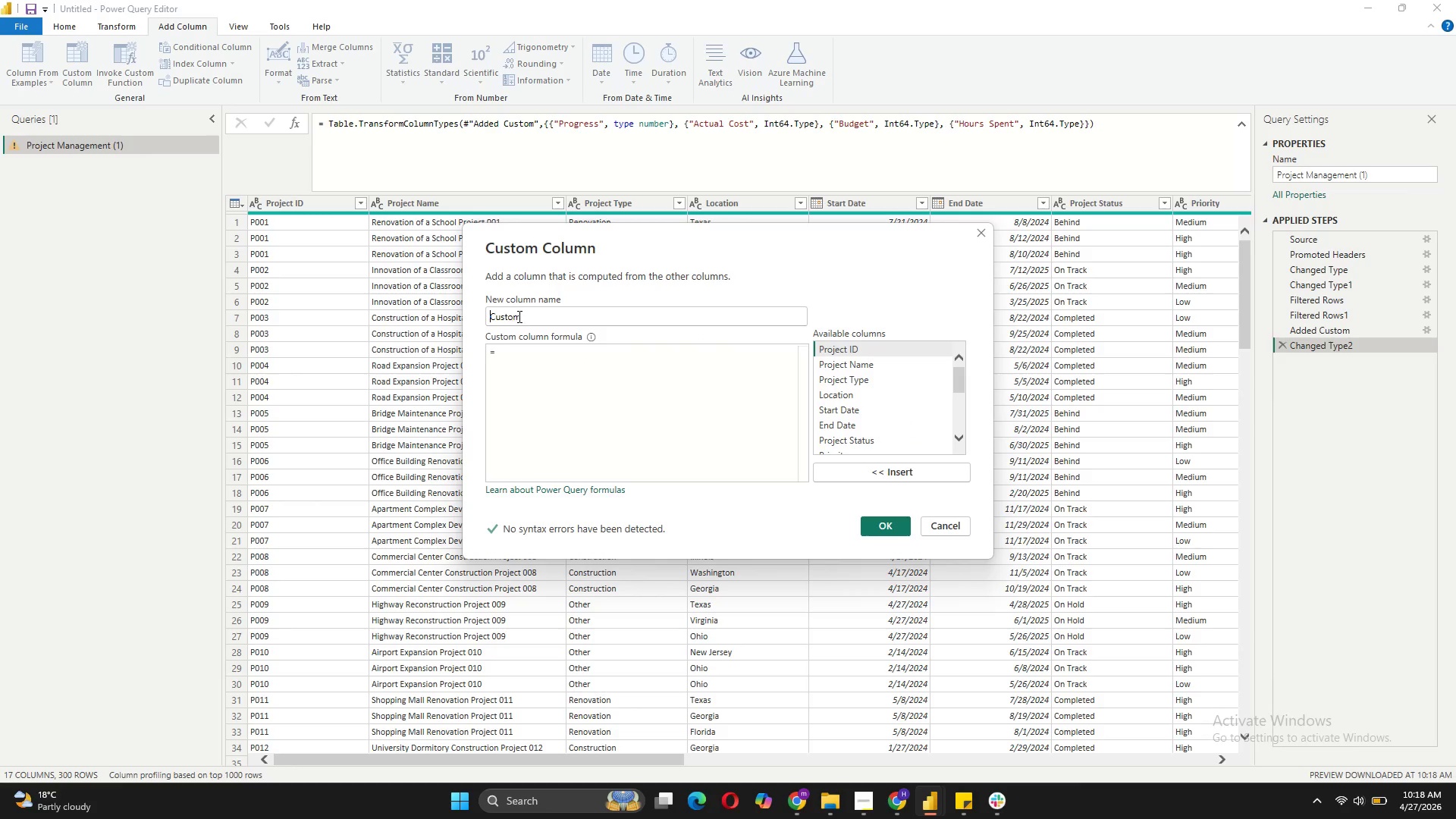 
left_click_drag(start_coordinate=[521, 318], to_coordinate=[475, 317])
 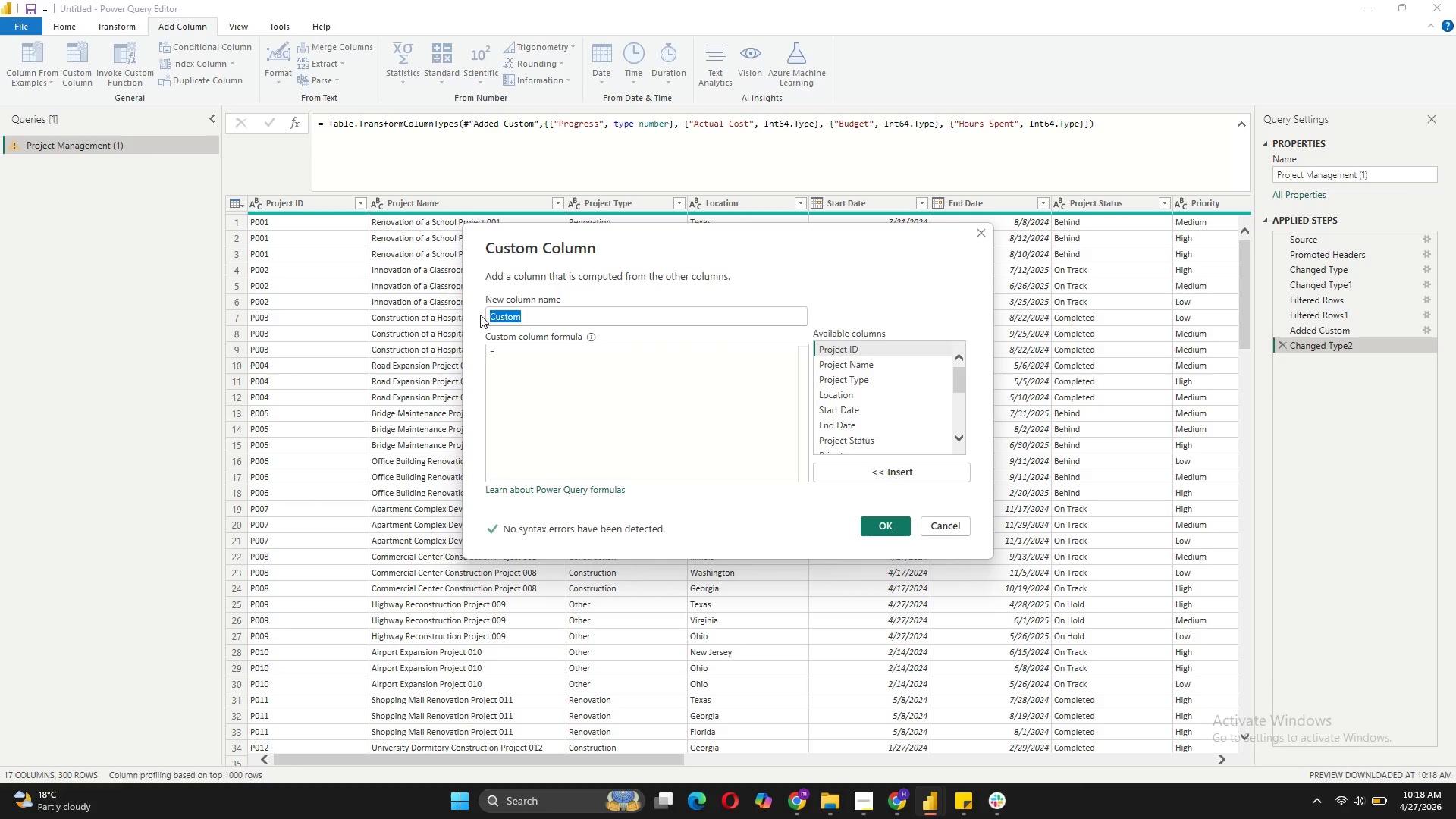 
type(TaskCOMPLEXITY)
key(Backspace)
key(Backspace)
key(Backspace)
key(Backspace)
key(Backspace)
key(Backspace)
key(Backspace)
key(Backspace)
key(Backspace)
type(omplexity)
 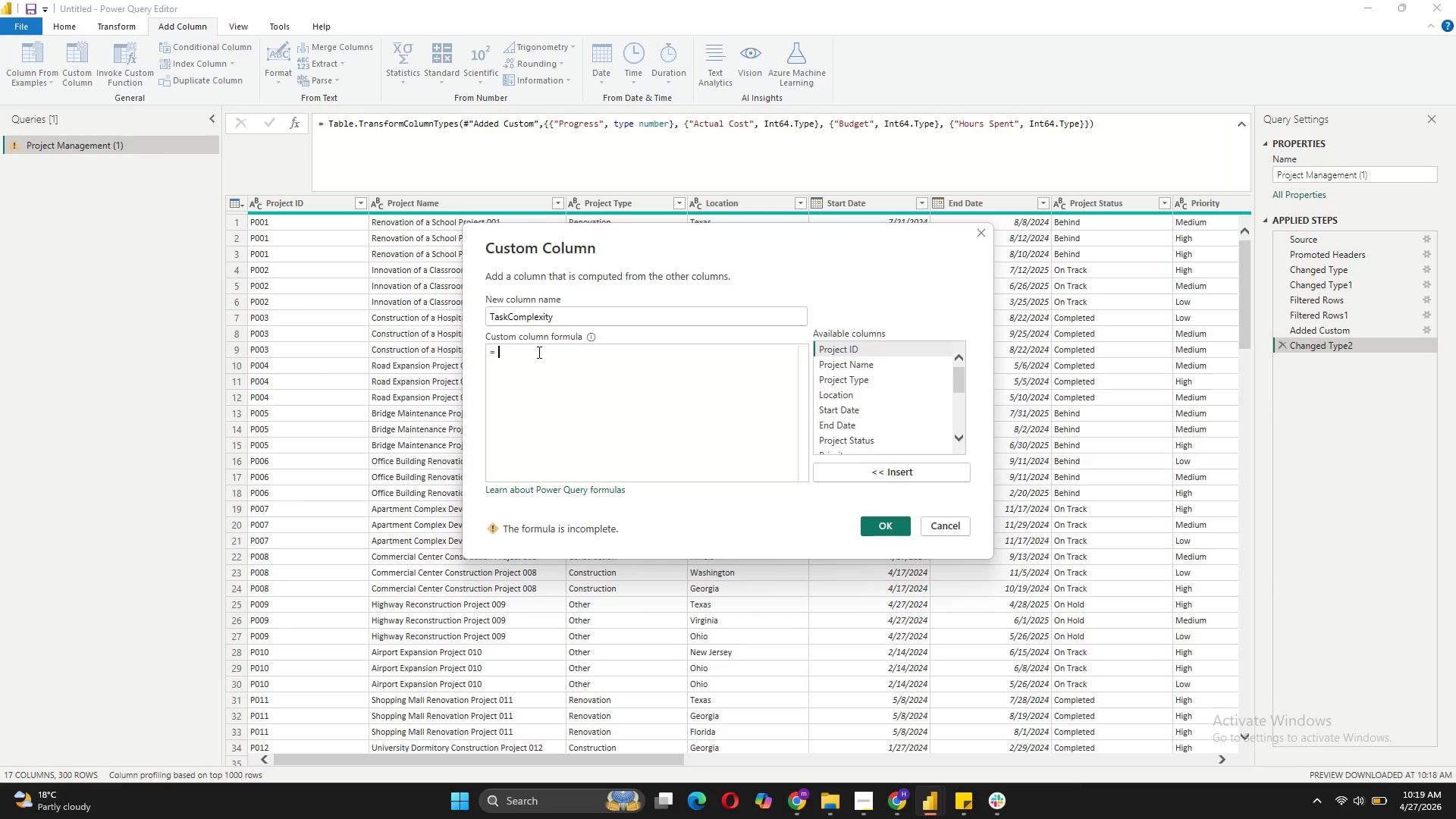 
type(if Text)
 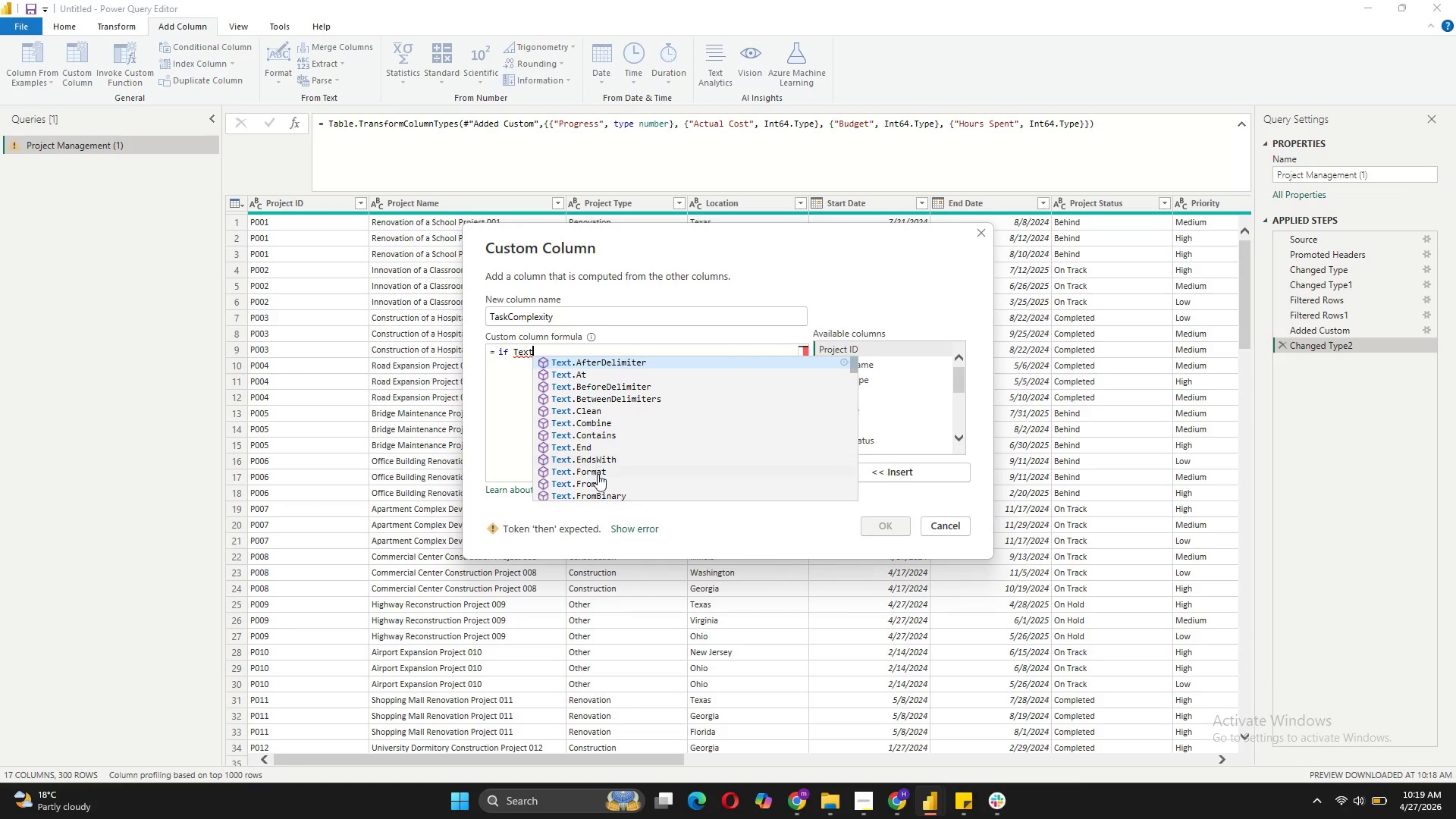 
left_click([601, 437])
 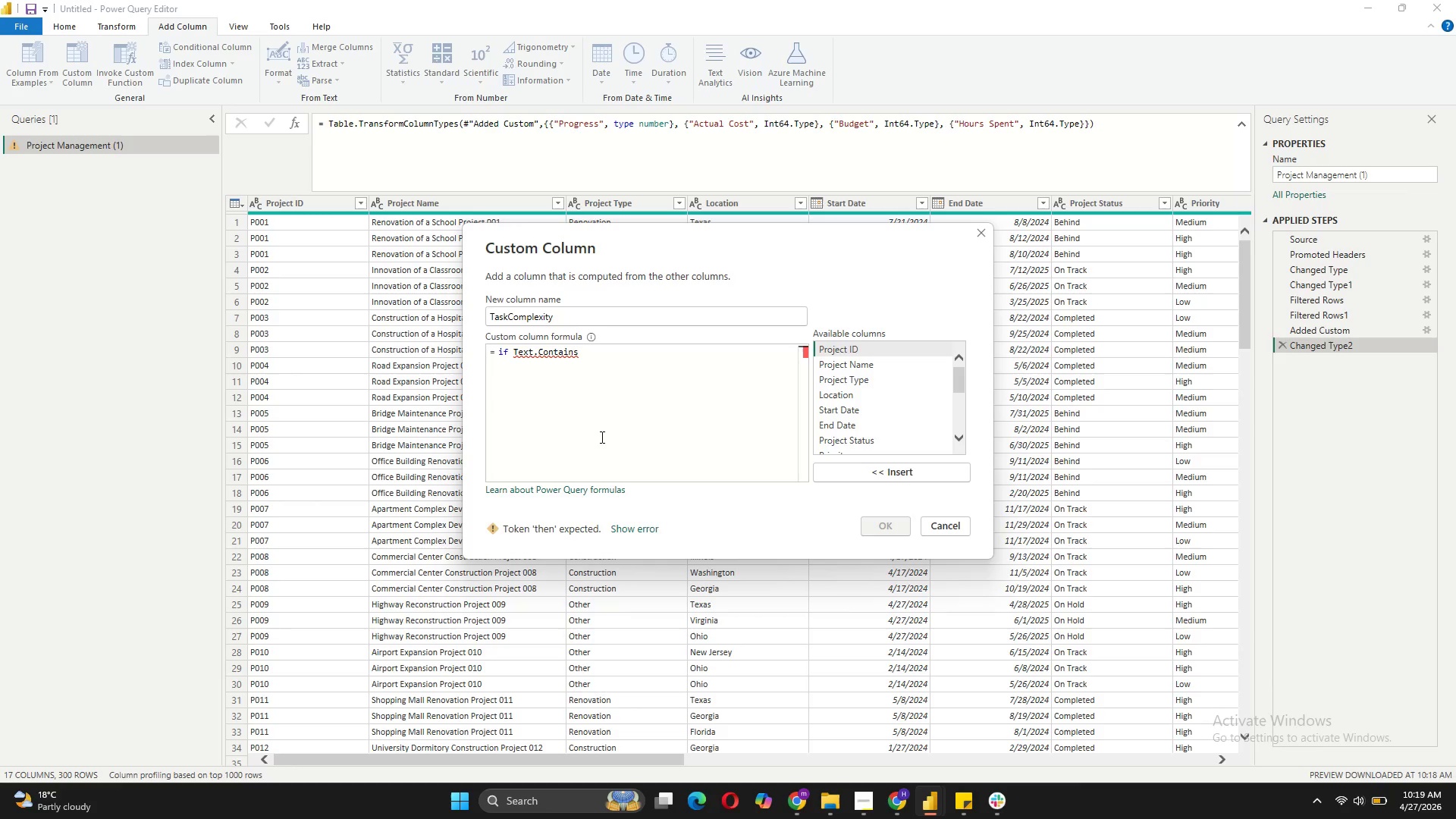 
key(BracketLeft)
 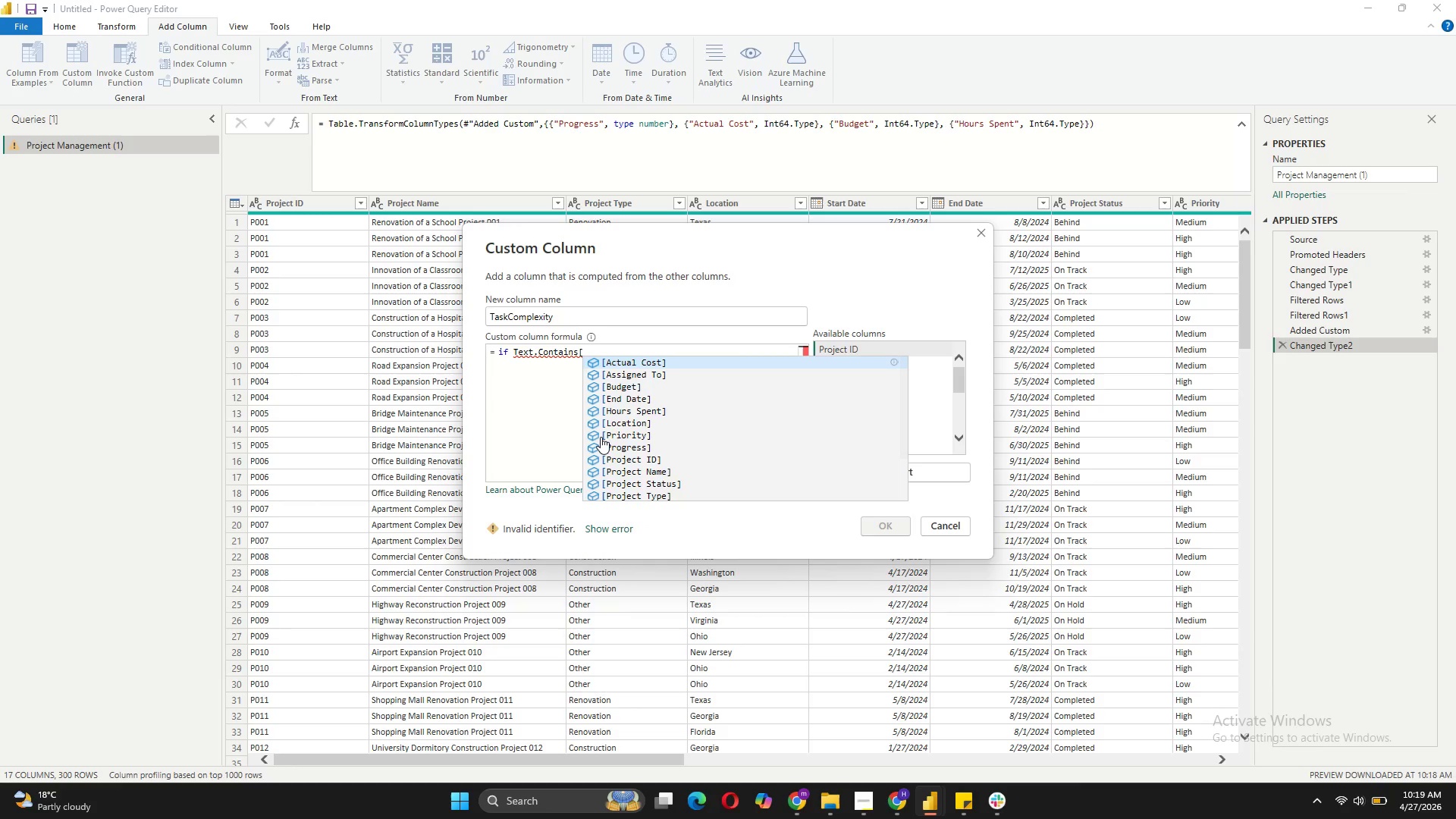 
key(Backspace)
 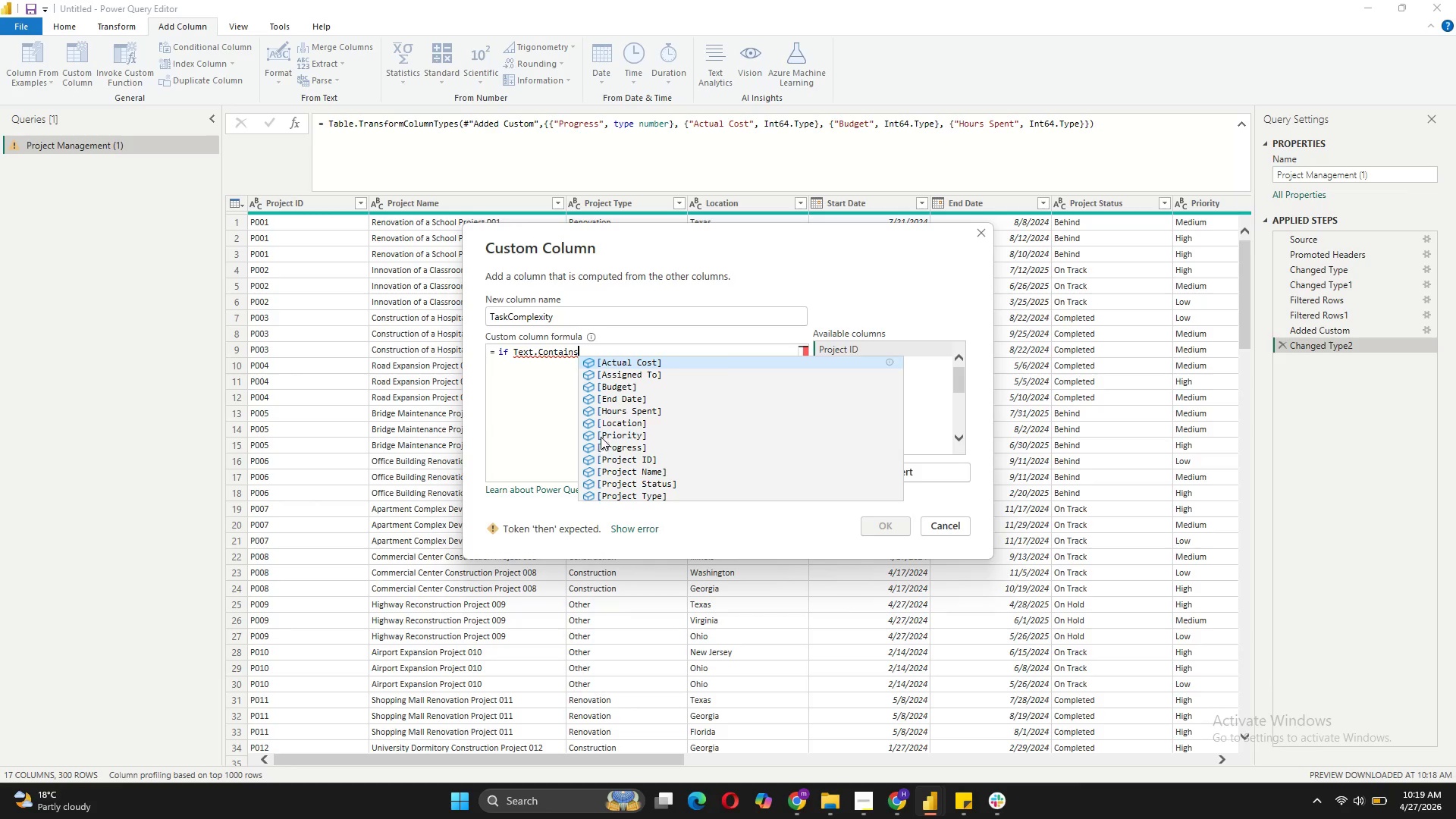 
key(Shift+9)
 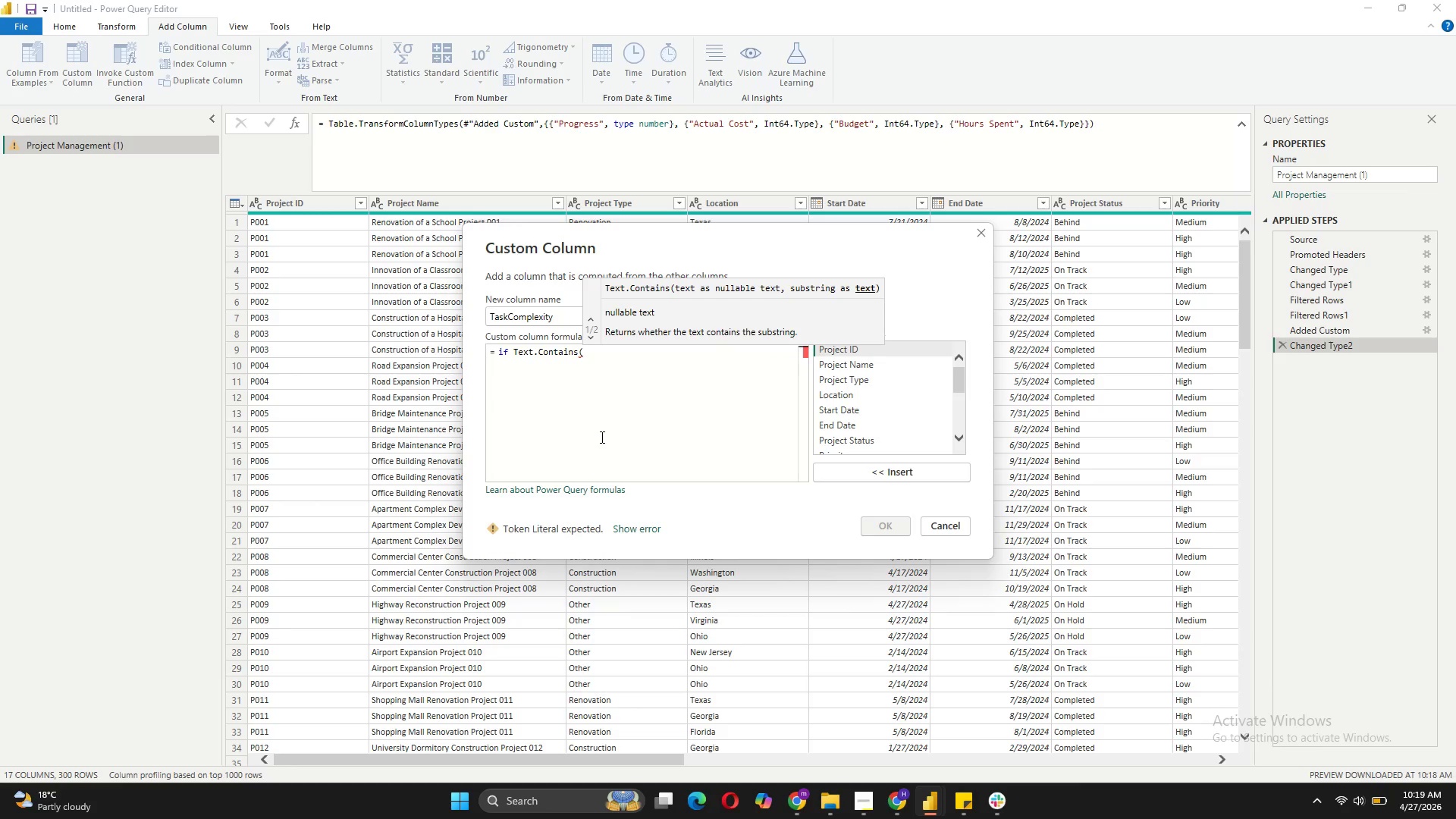 
key(BracketLeft)
 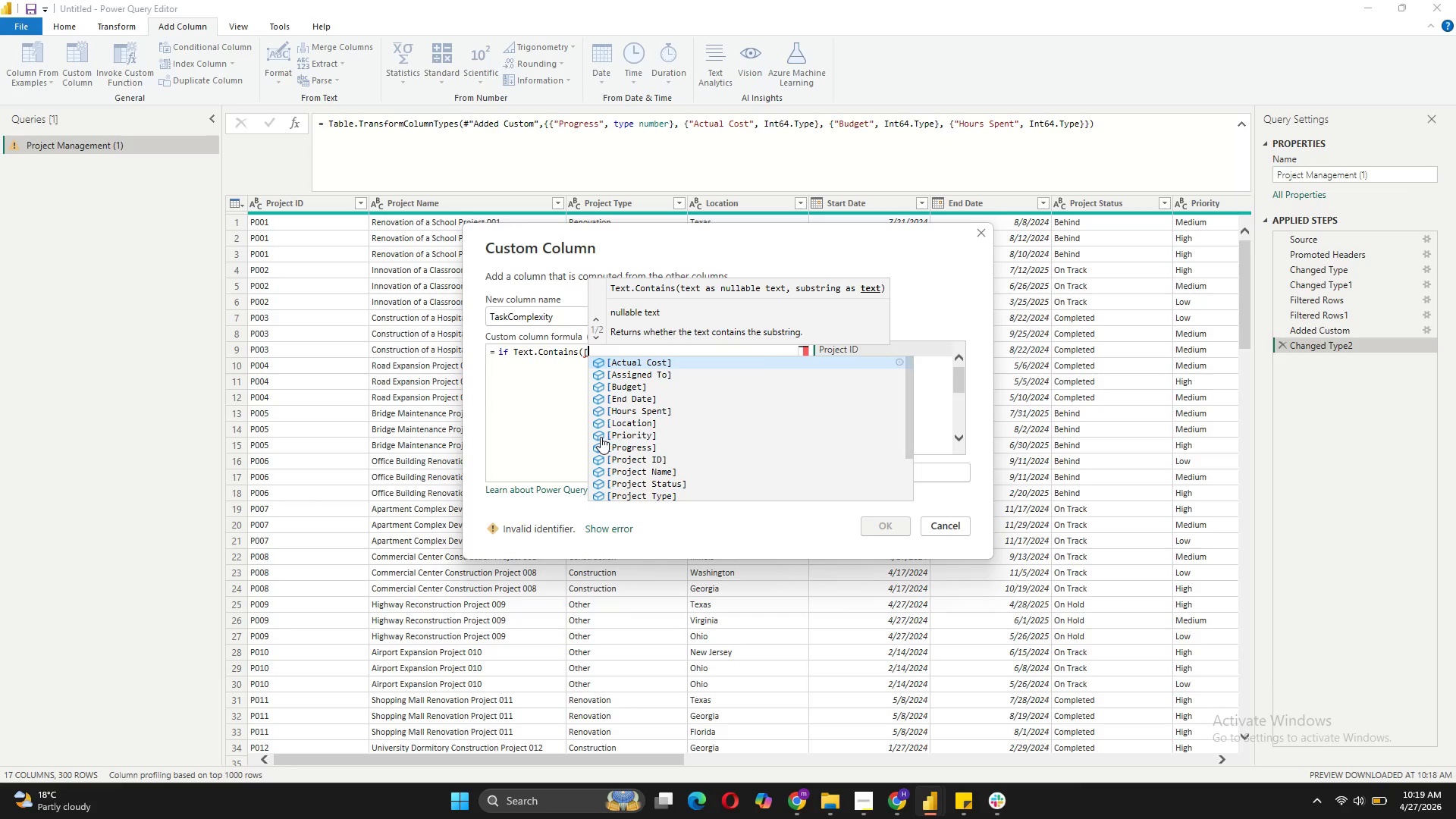 
key(Shift+BracketRight)
 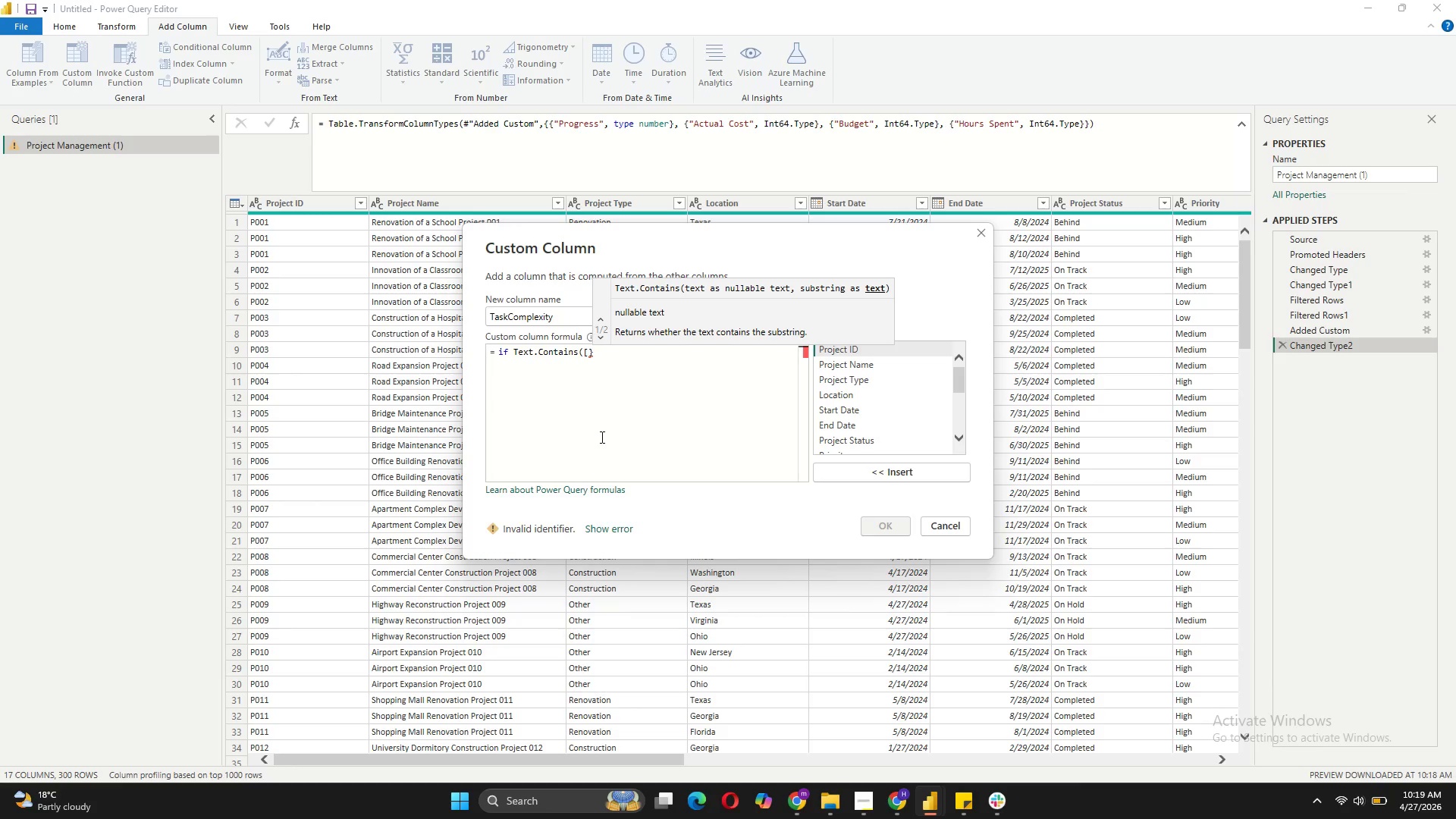 
key(ArrowLeft)
 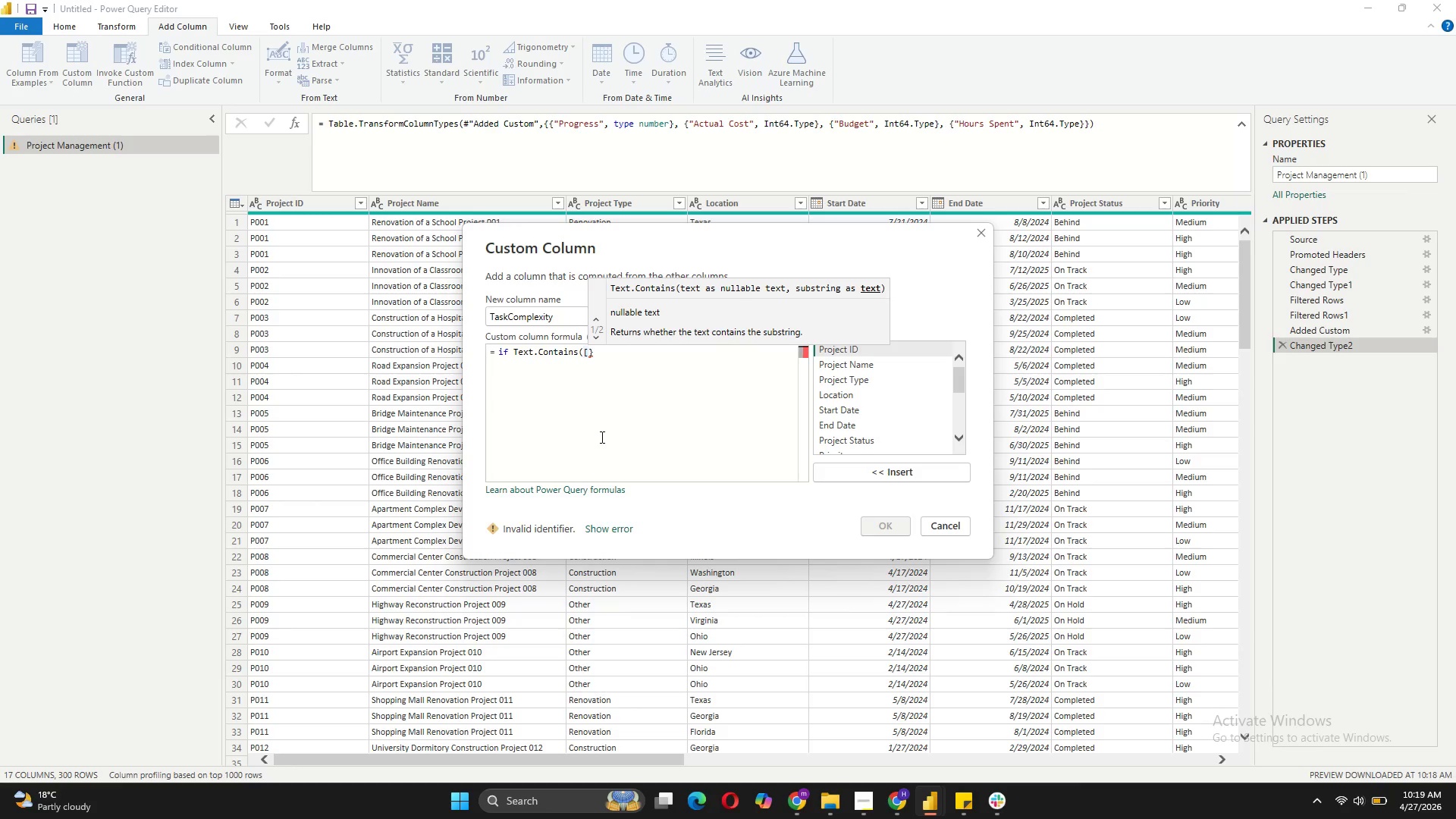 
key(ArrowRight)
 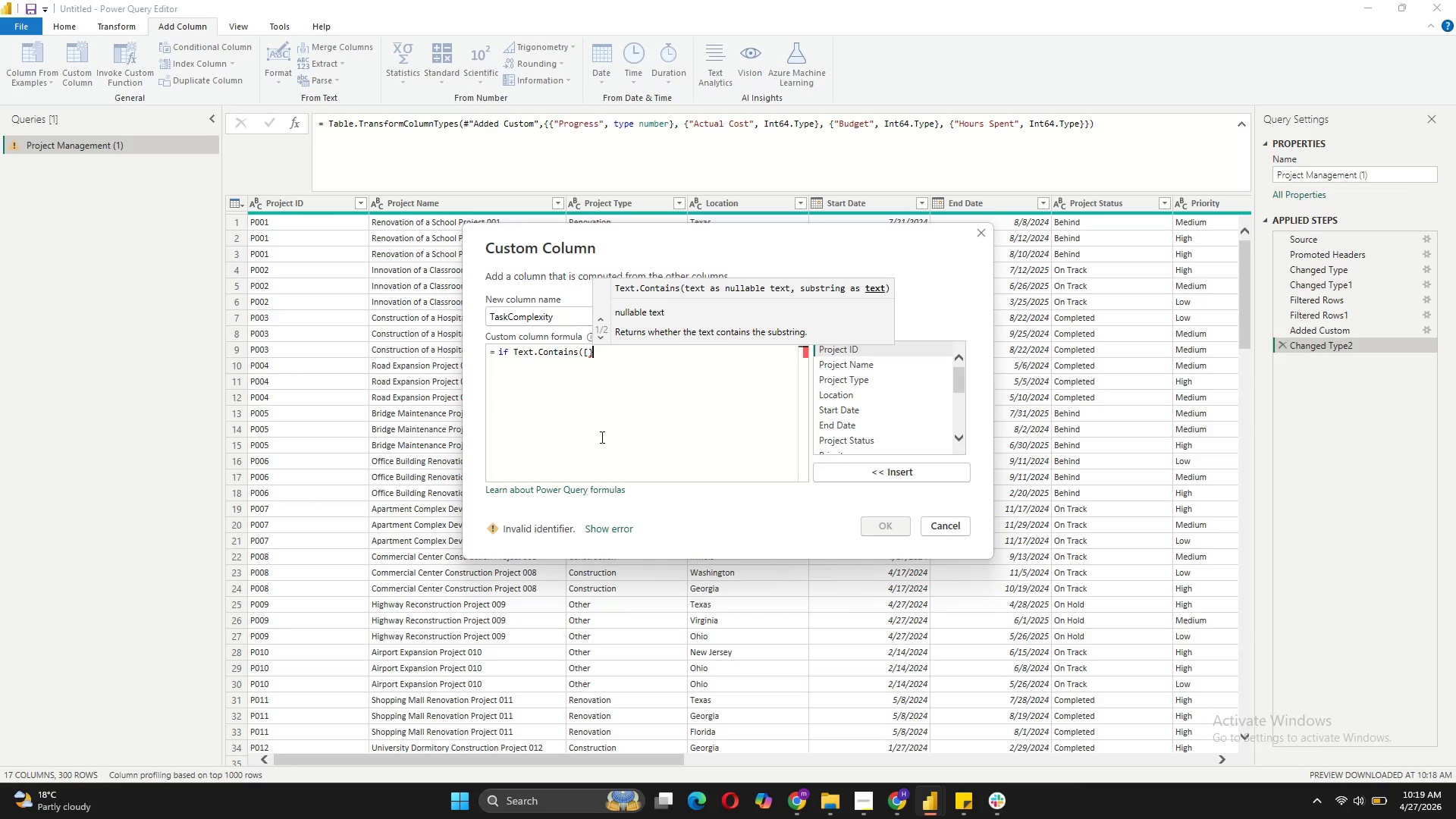 
key(Backspace)
 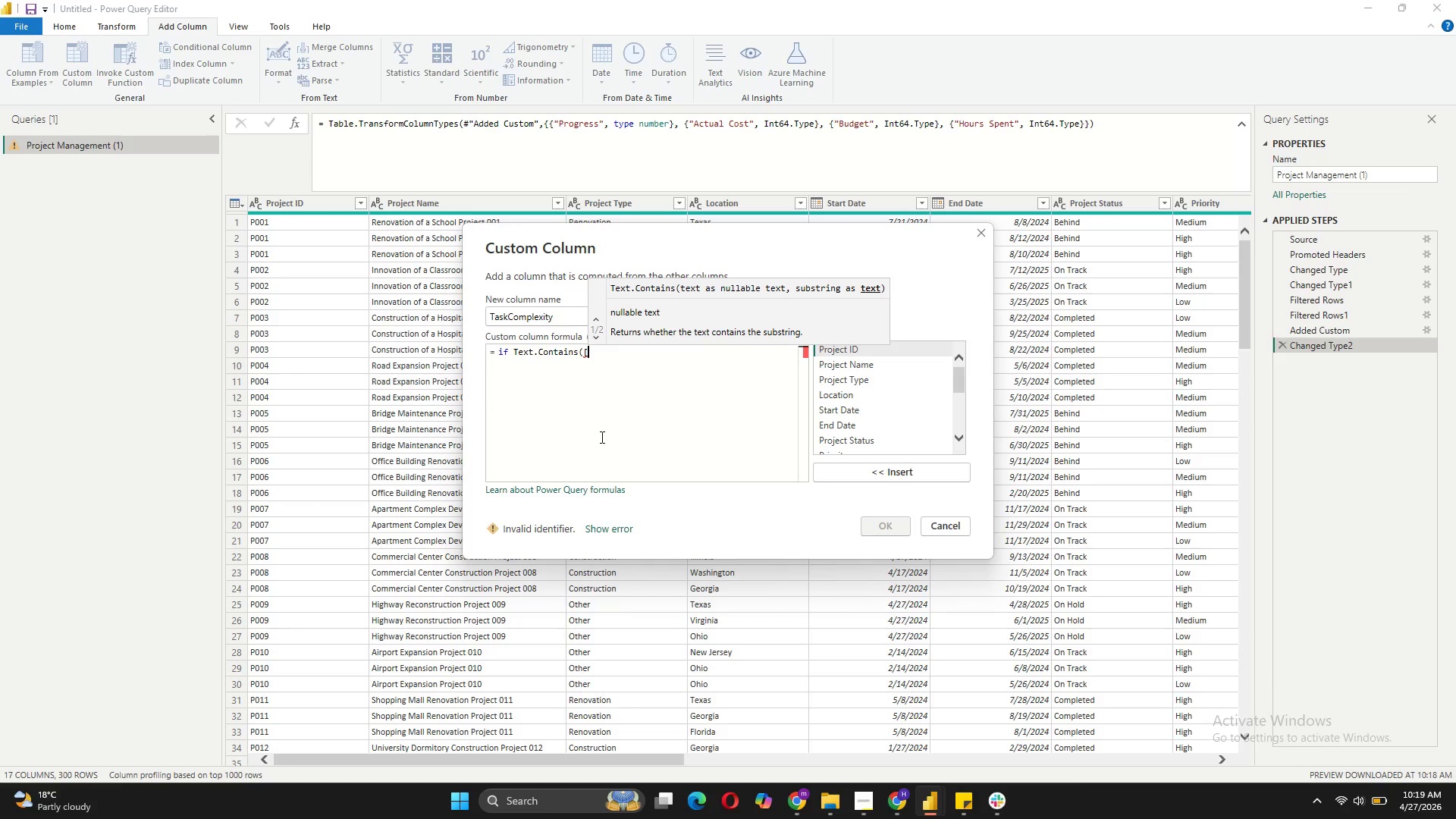 
key(Backslash)
 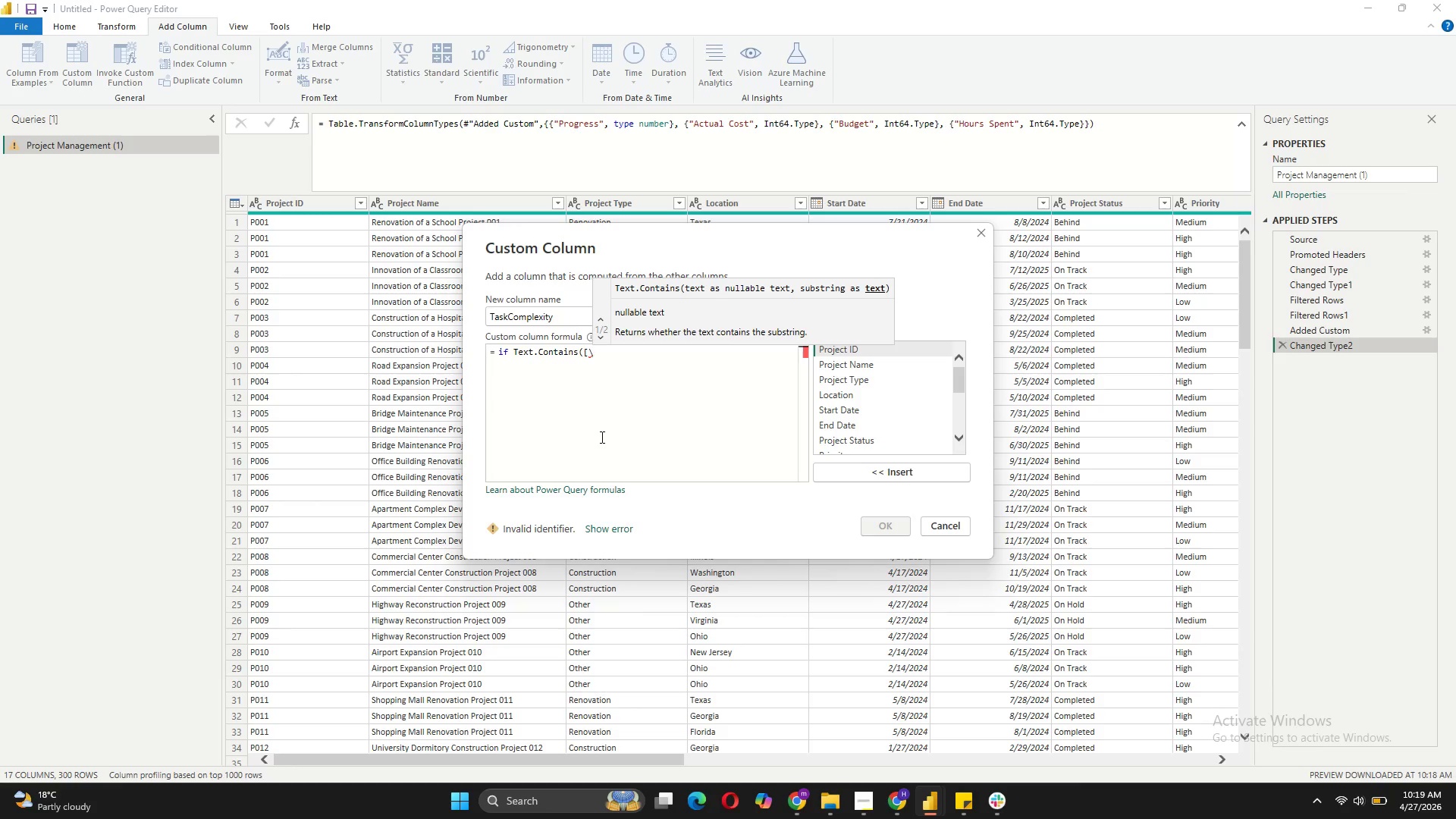 
key(Backspace)
 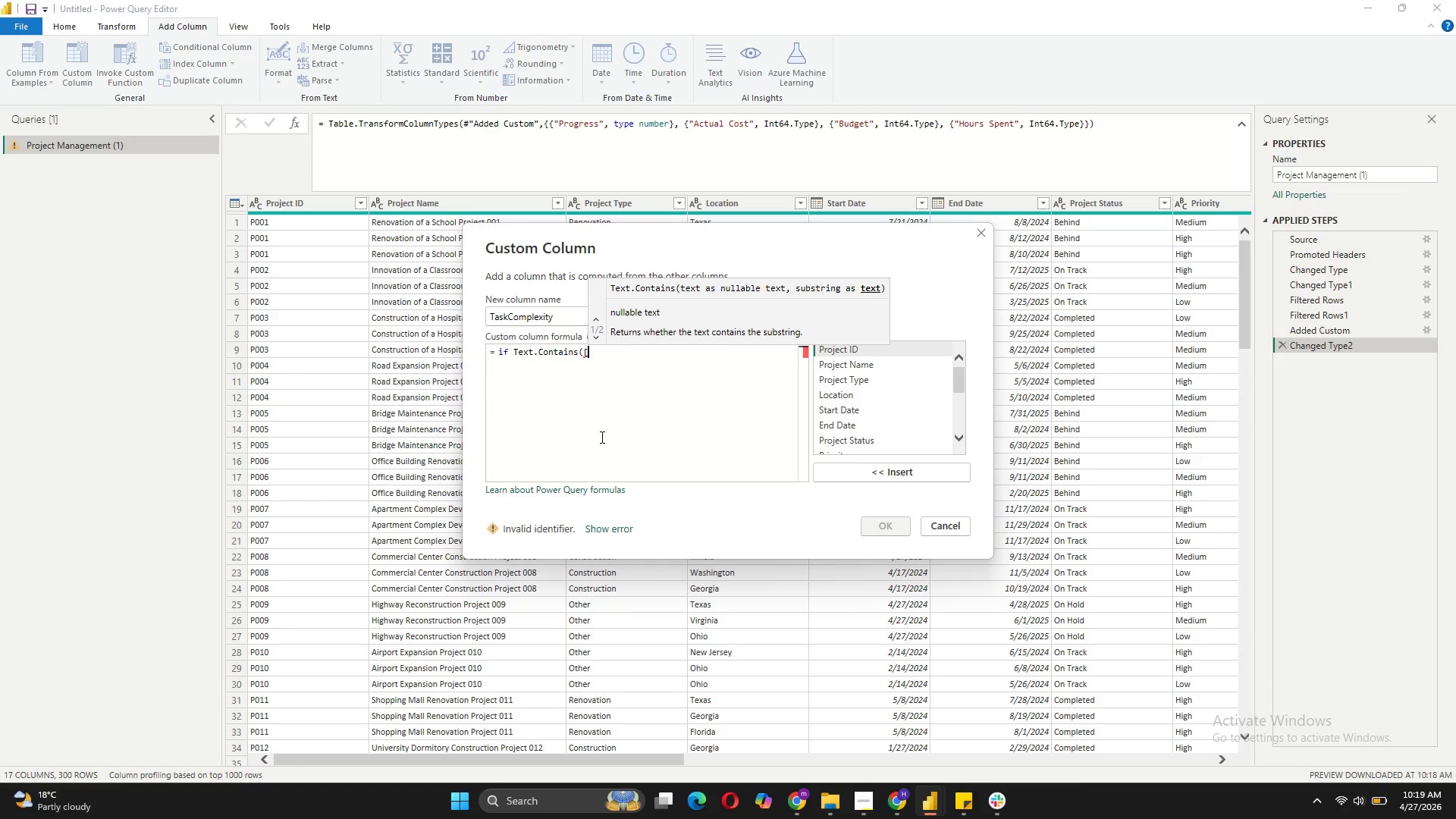 
key(BracketRight)
 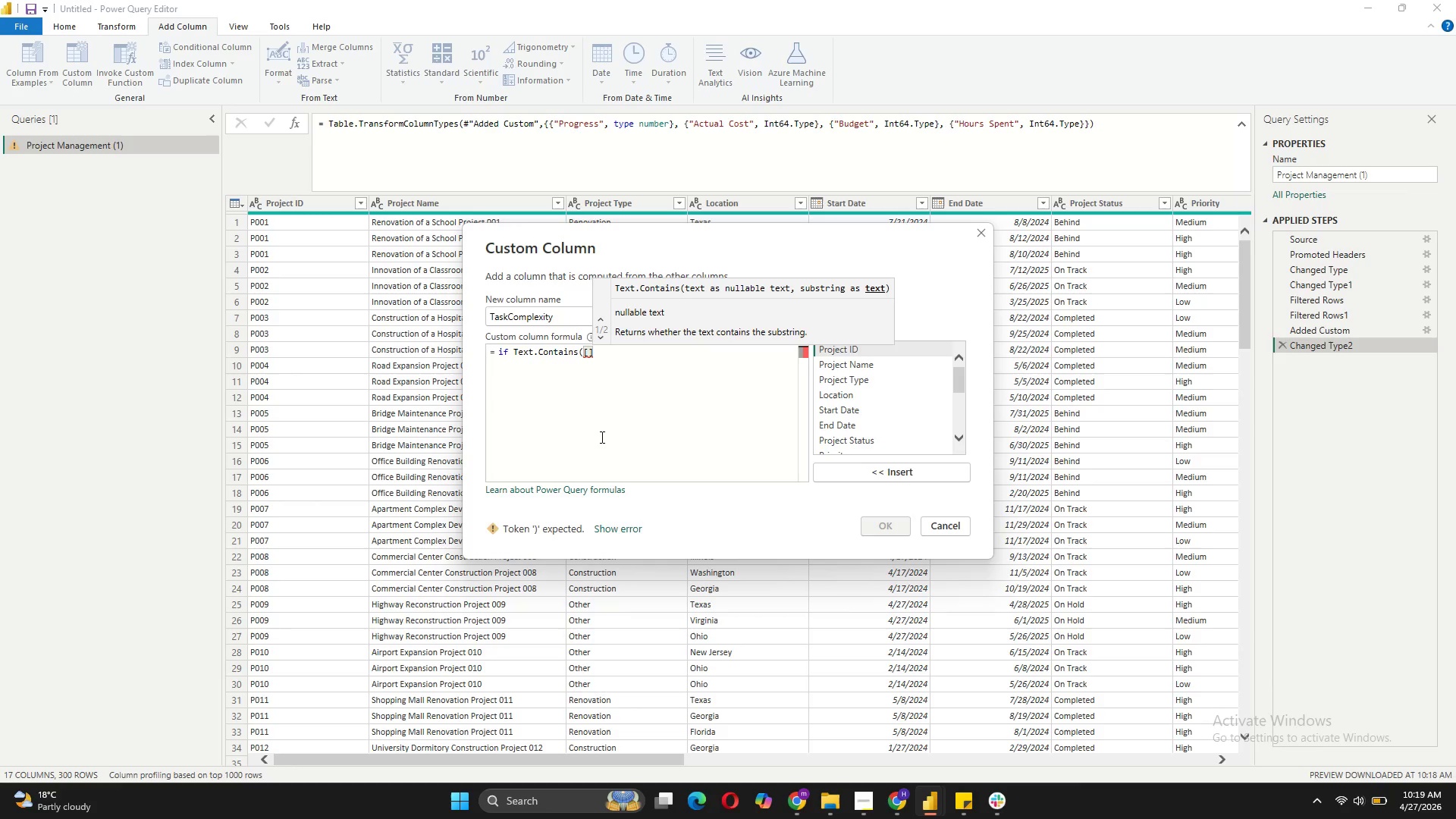 
key(ArrowLeft)
 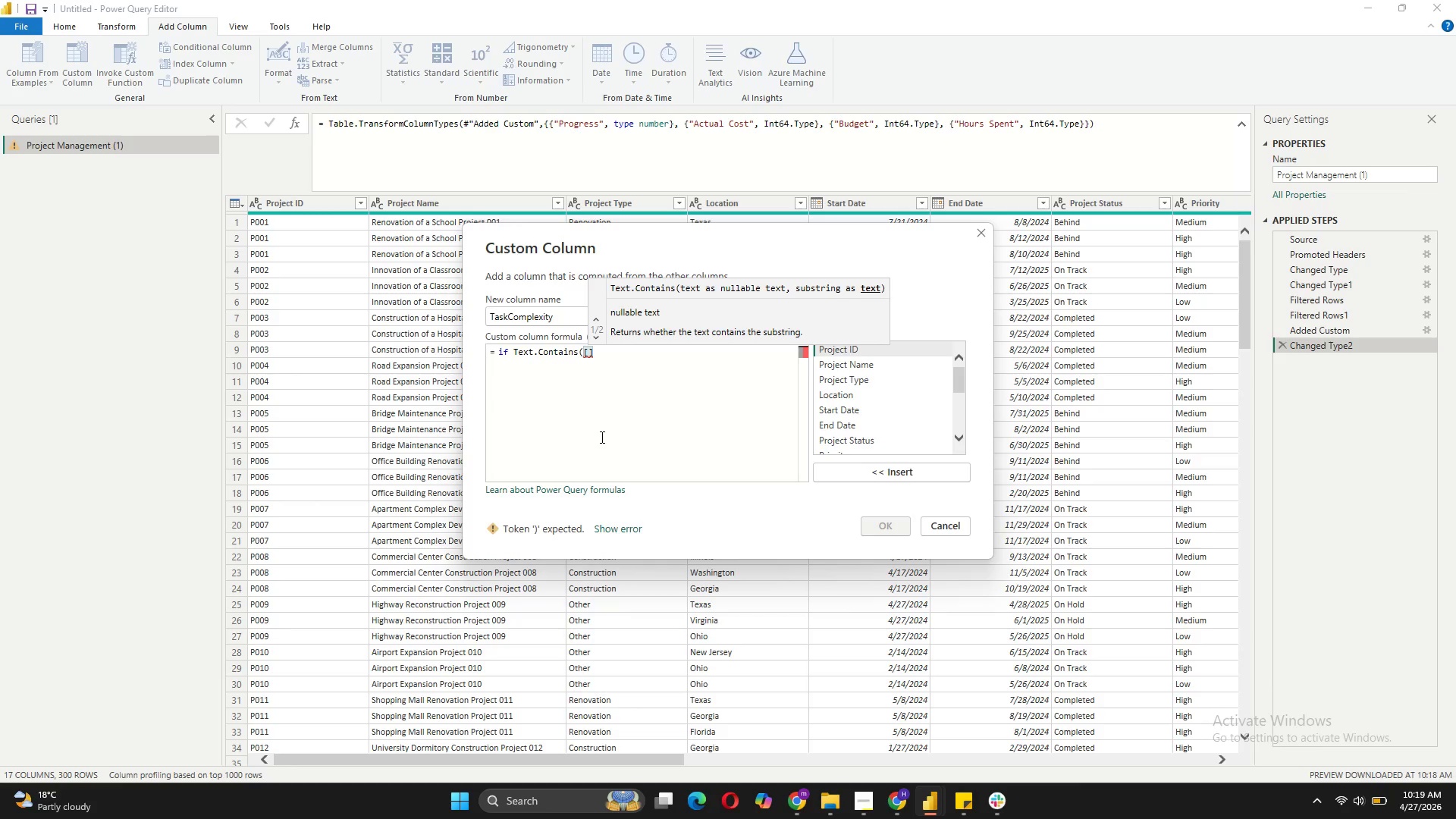 
type(Task Name)
 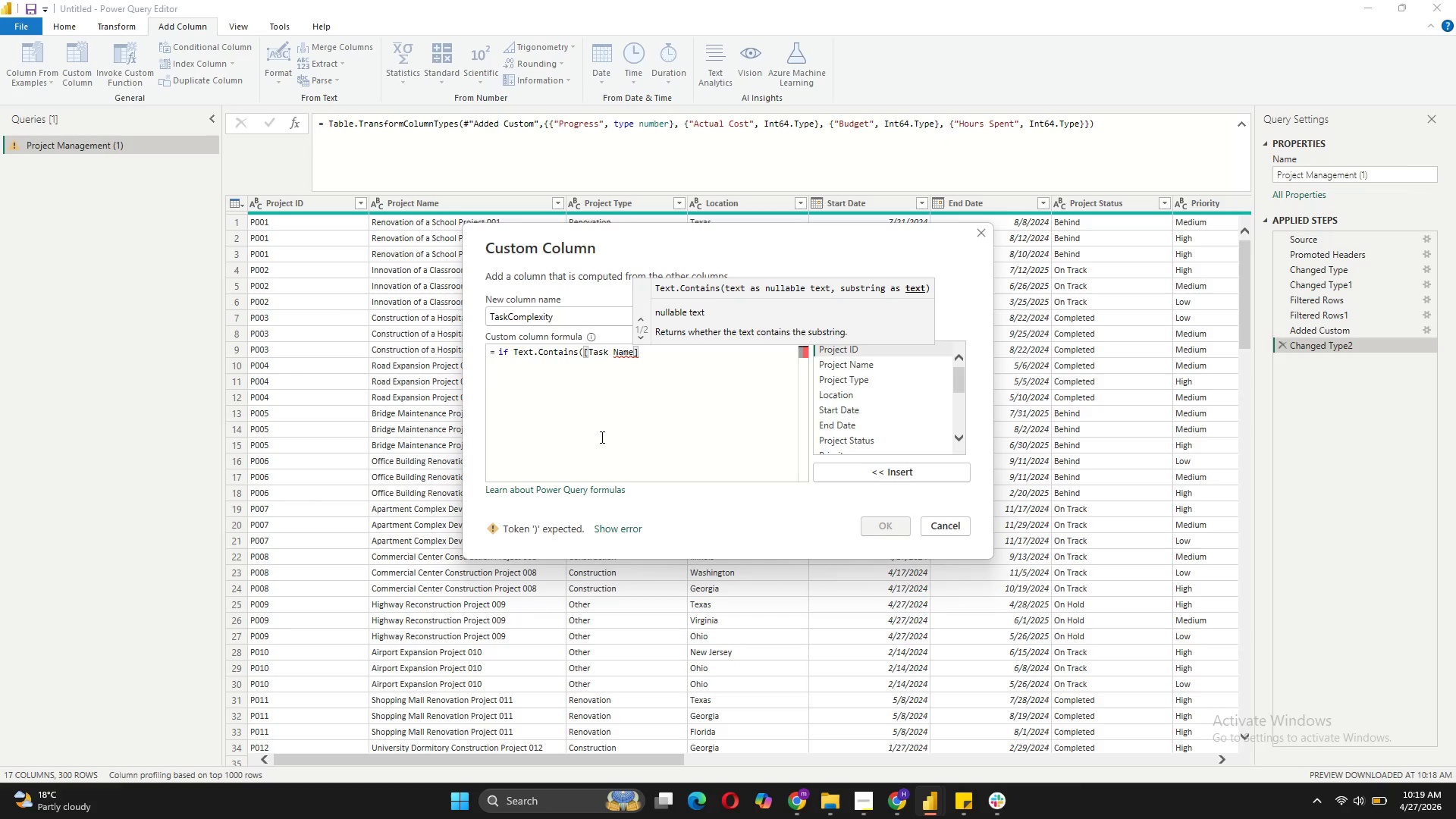 
key(ArrowRight)
 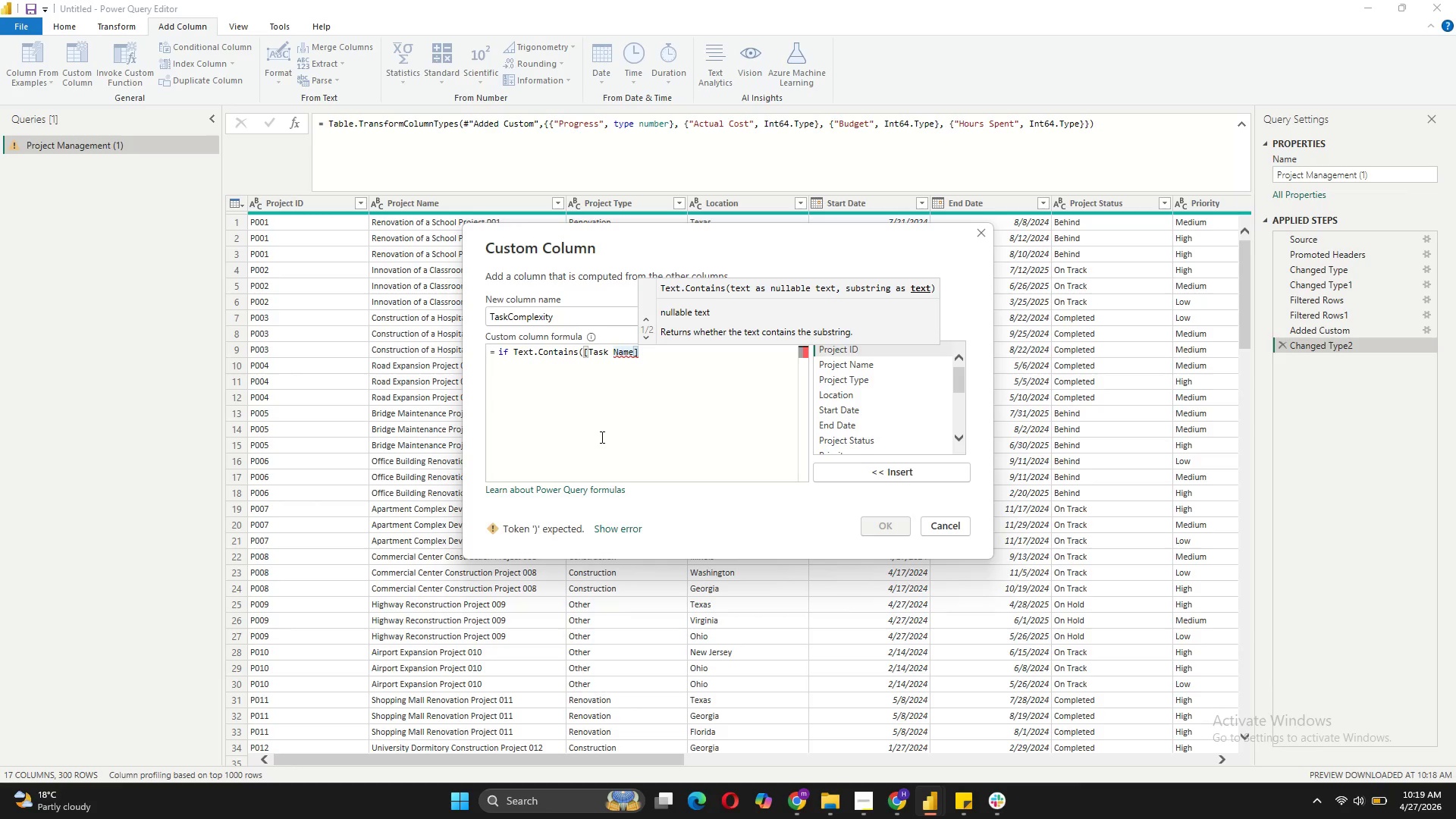 
type(, "Analysis)
 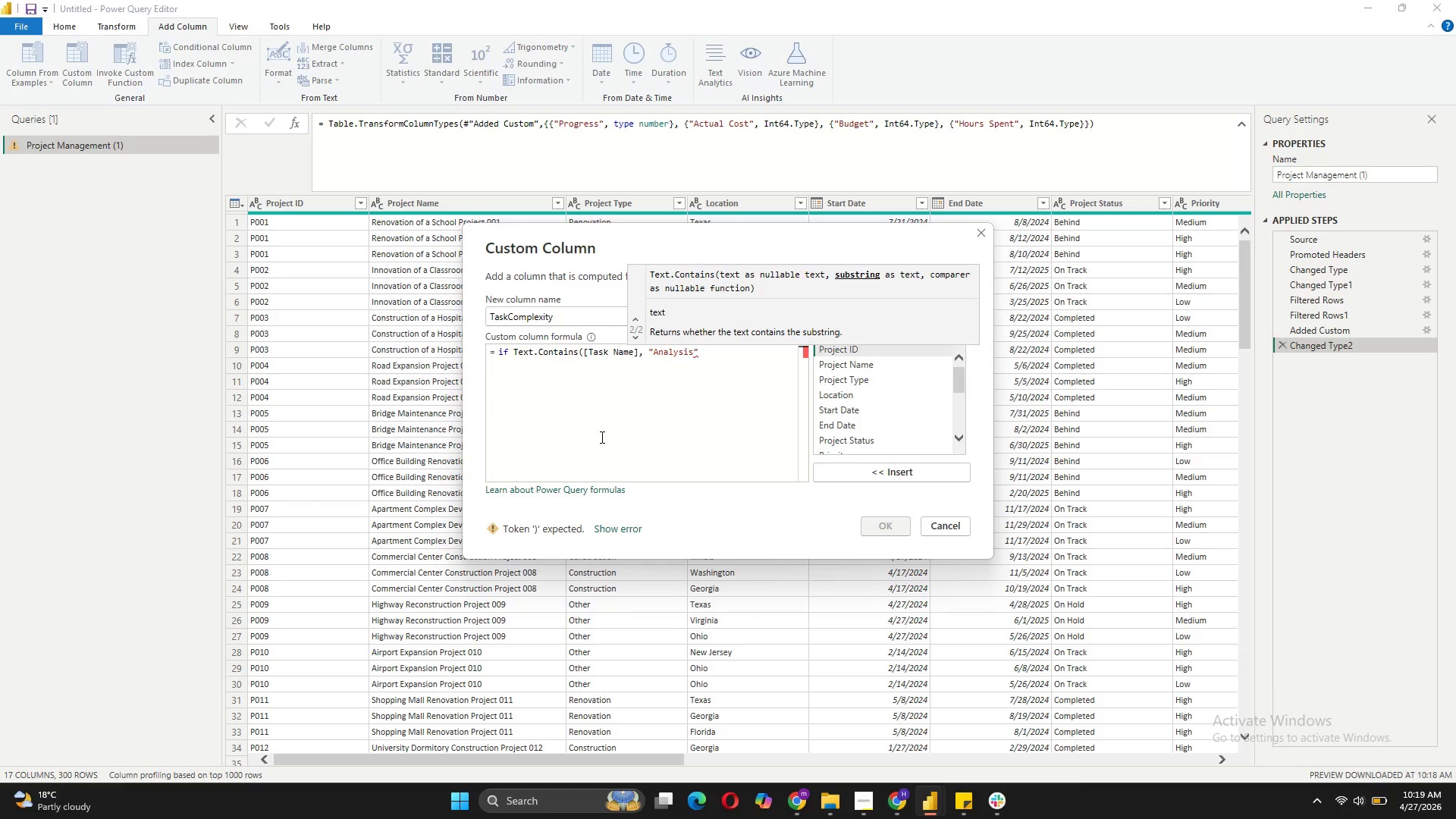 
left_click([708, 349])
 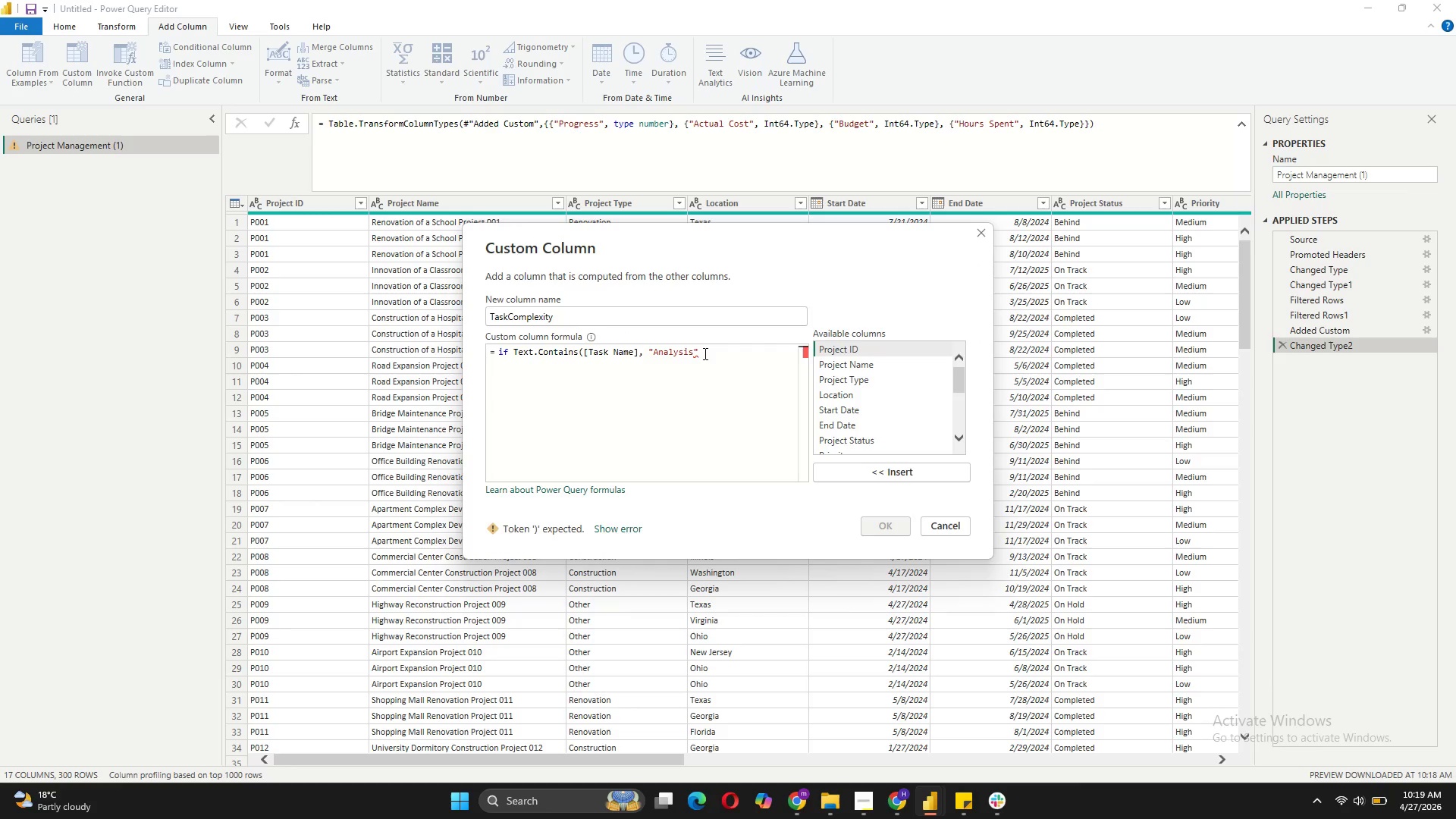 
type() or)
 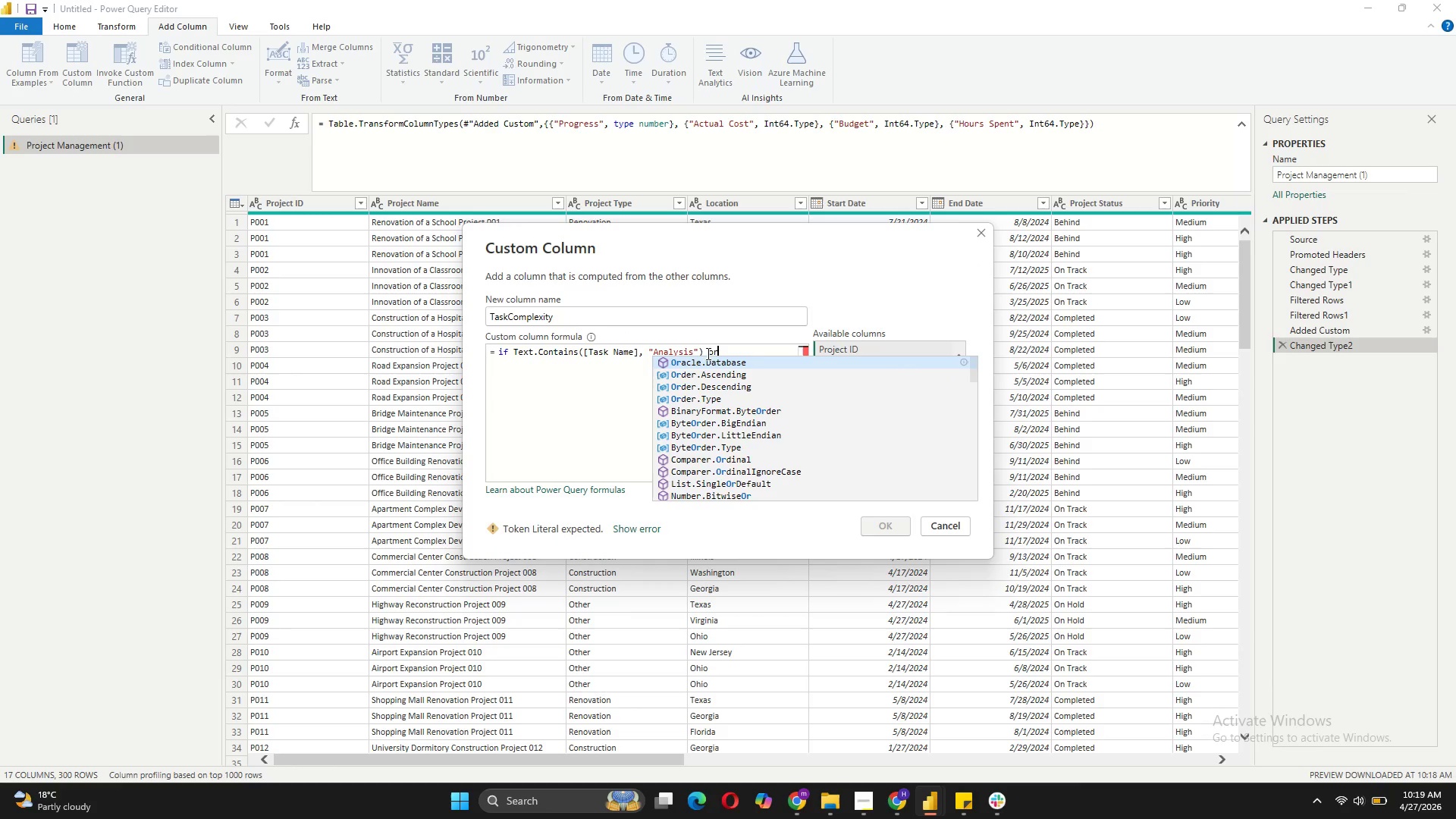 
left_click([732, 351])
 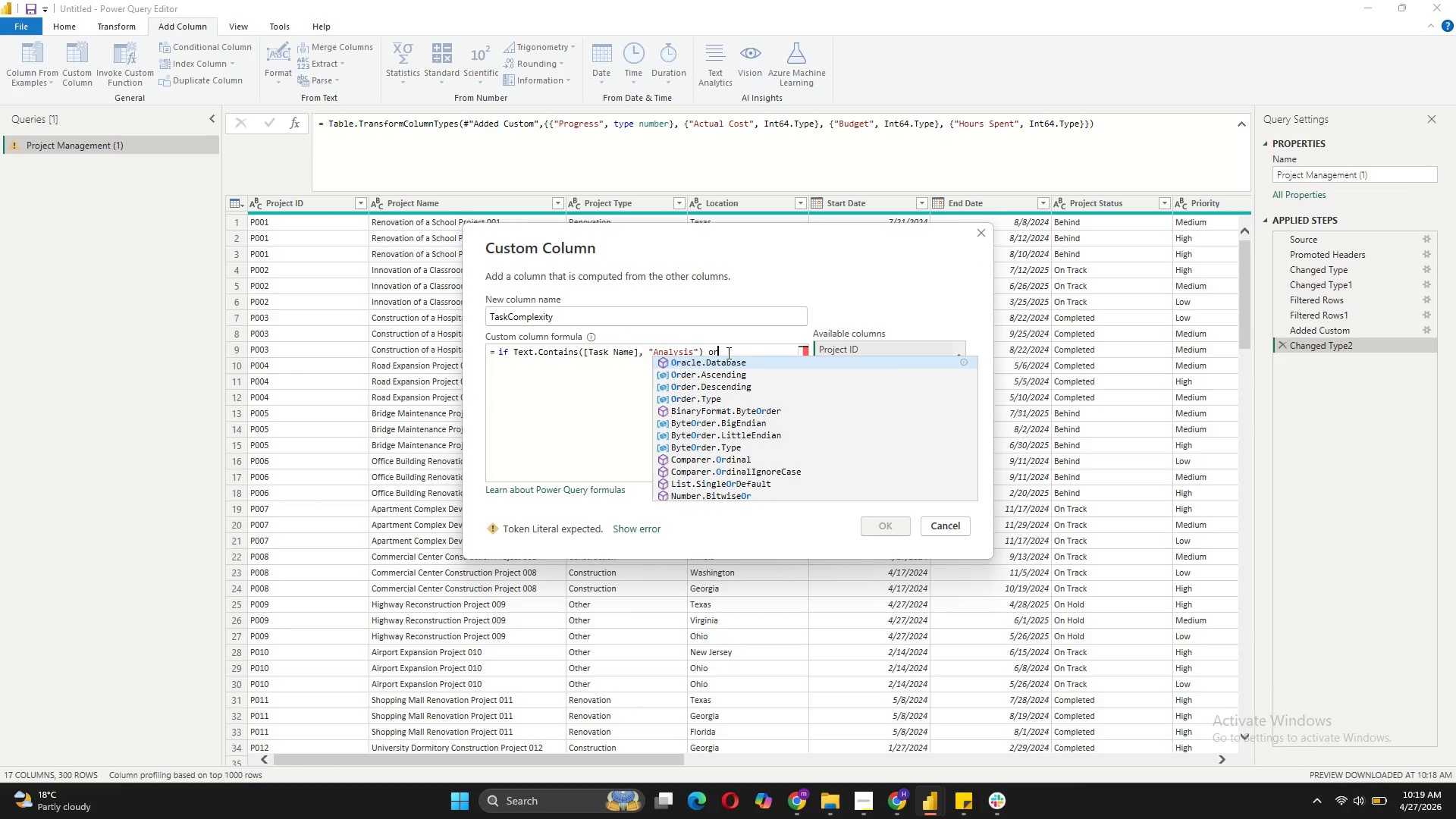 
left_click_drag(start_coordinate=[726, 353], to_coordinate=[513, 356])
 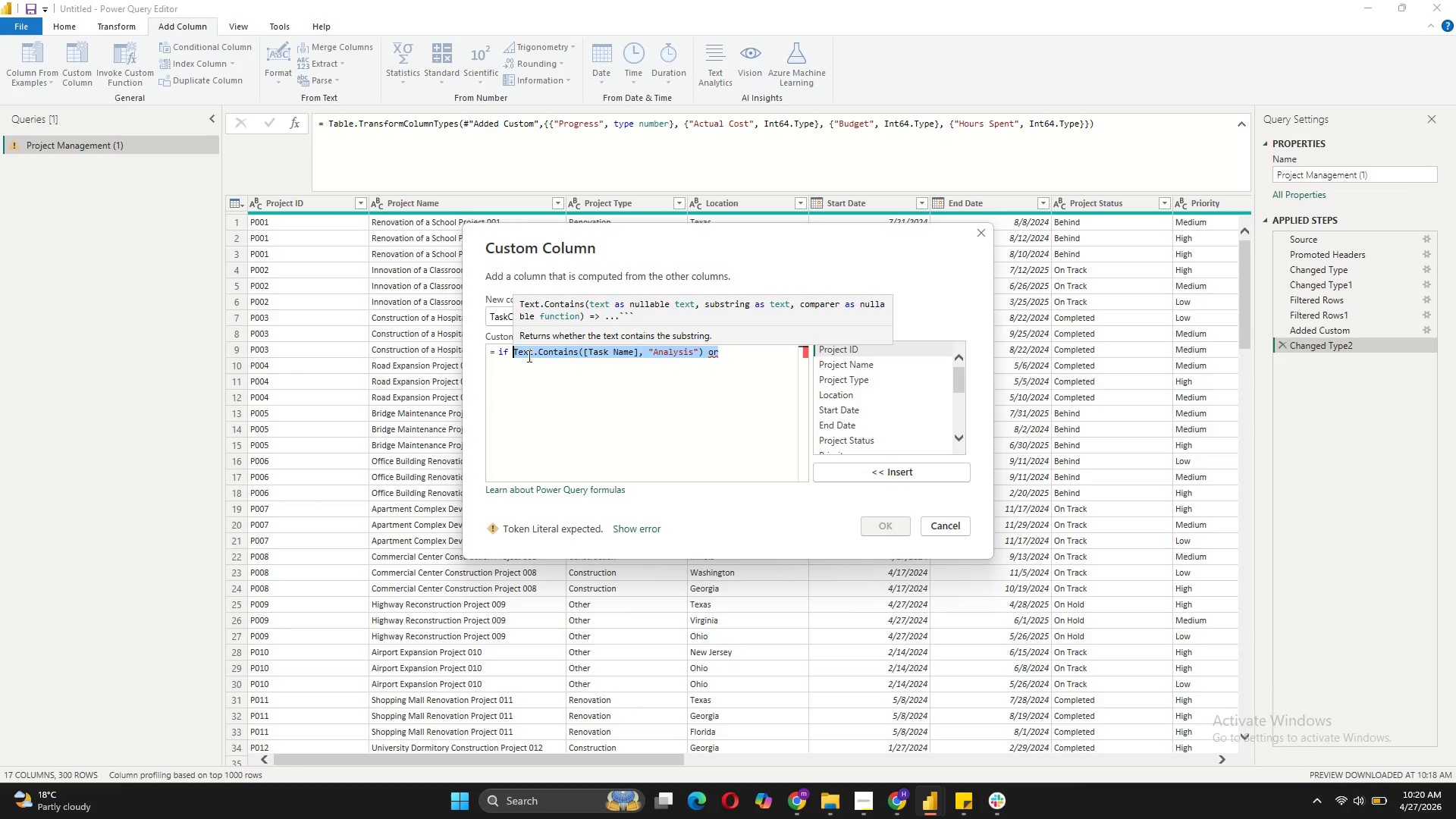 
key(Control+C)
 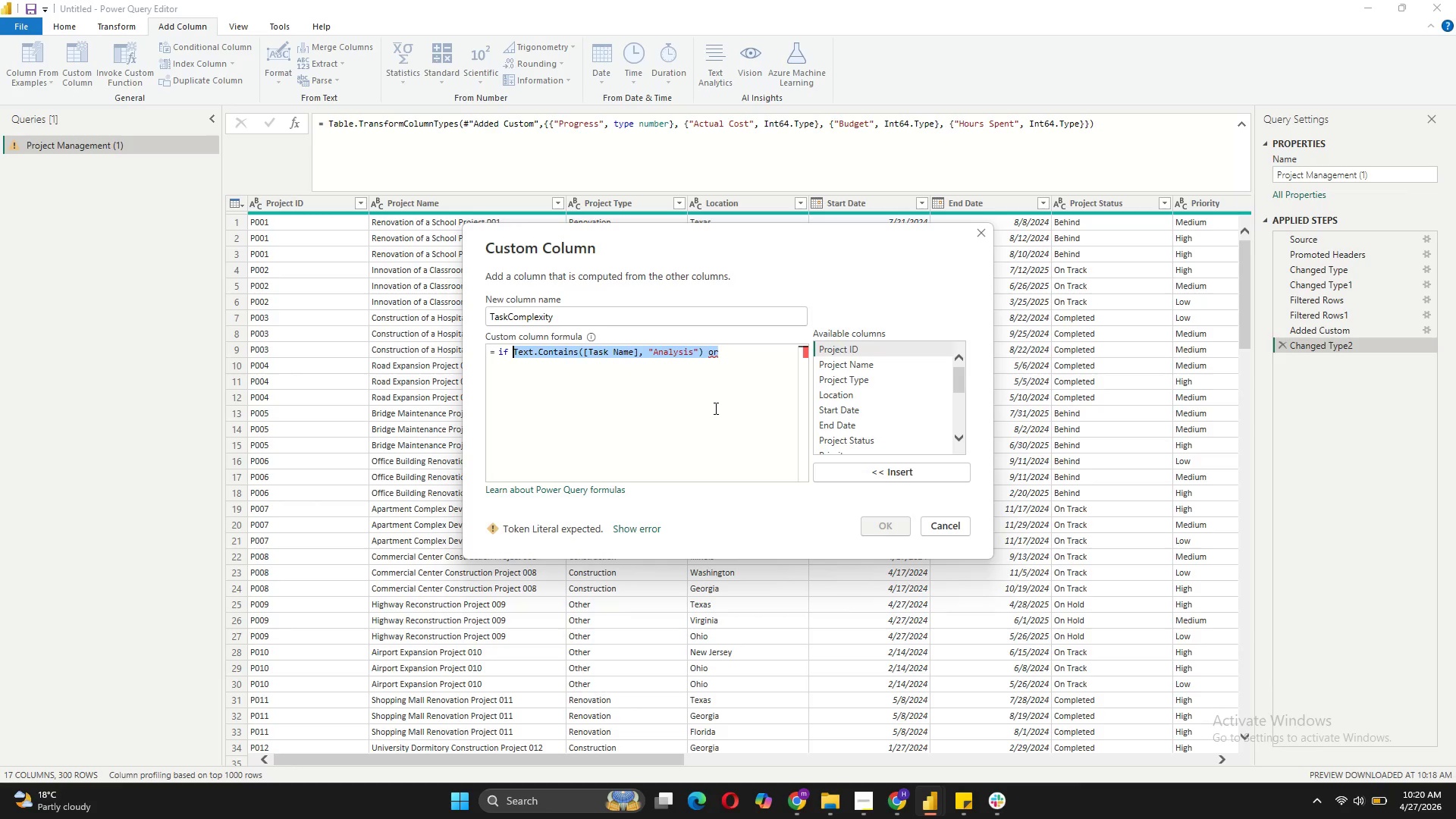 
left_click([728, 357])
 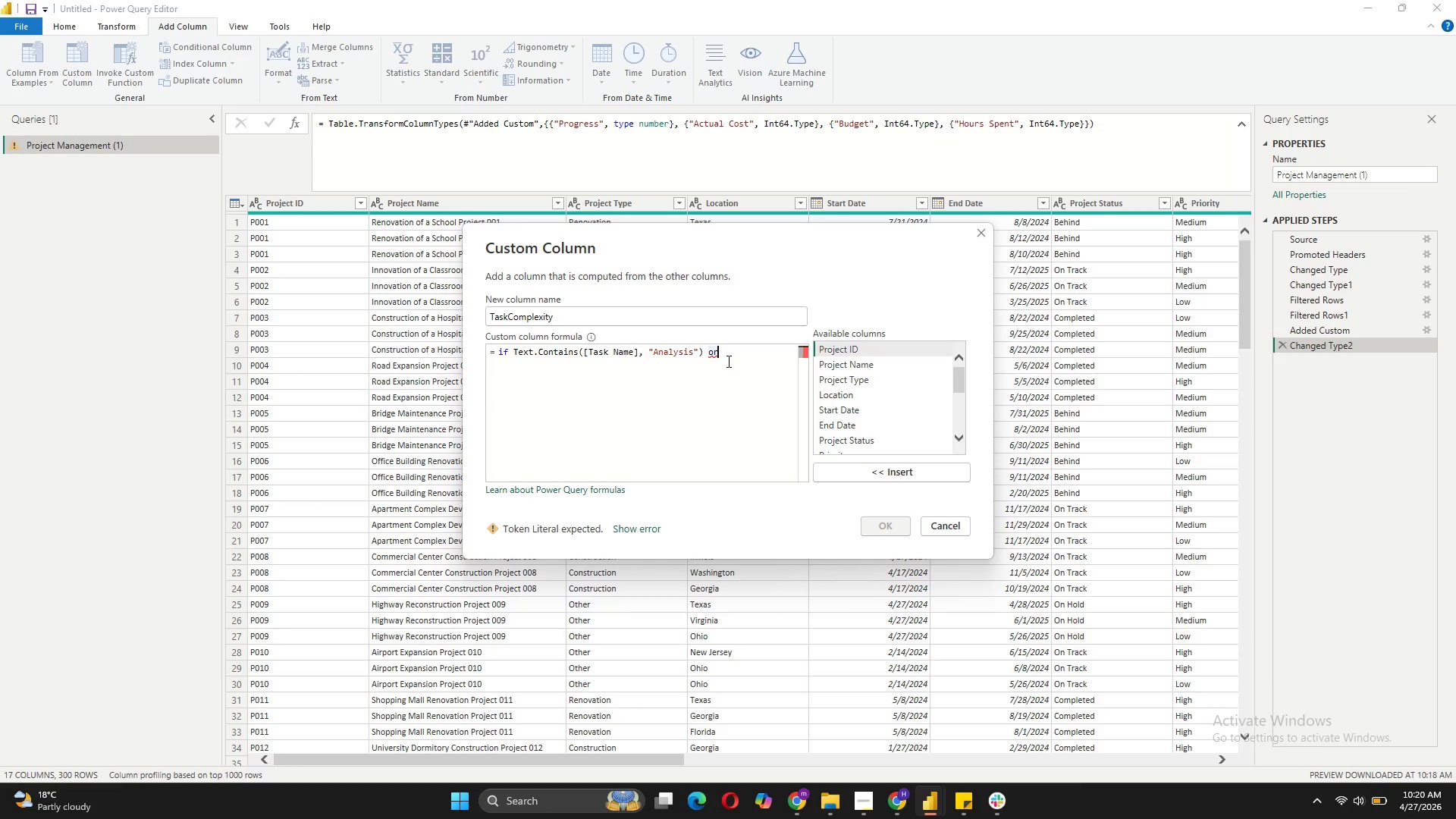 
key(Enter)
 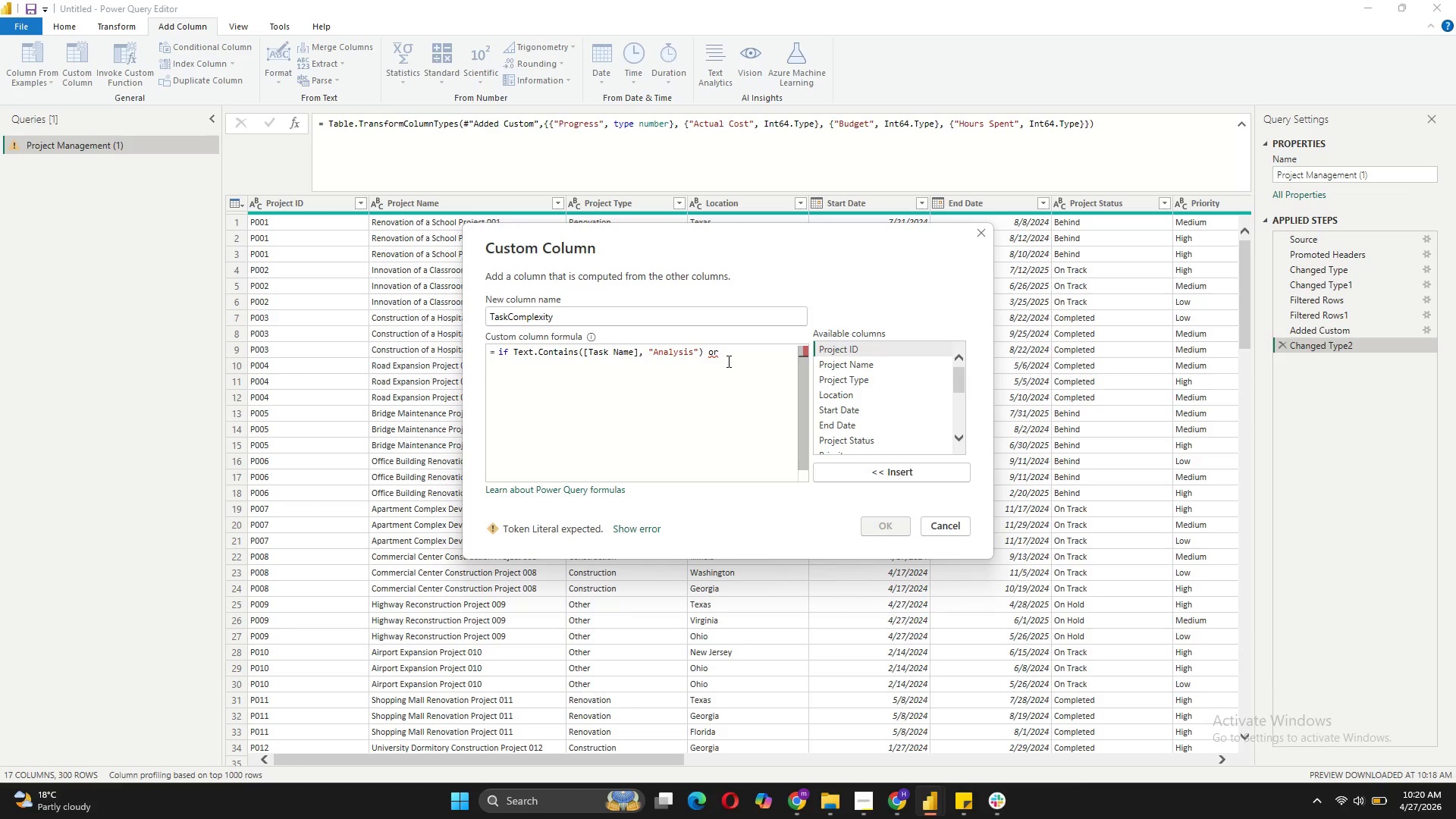 
key(Control+V)
 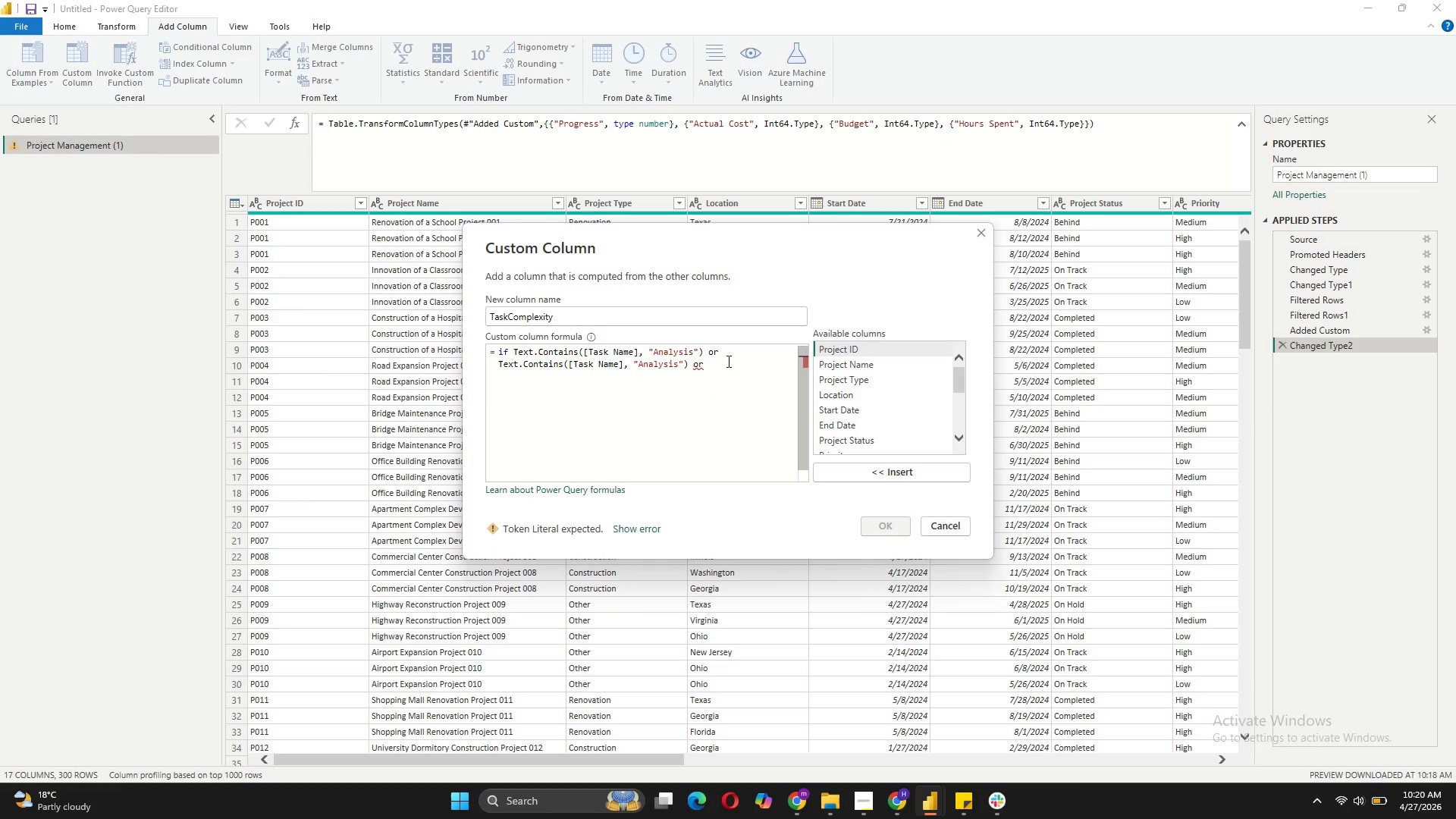 
key(Enter)
 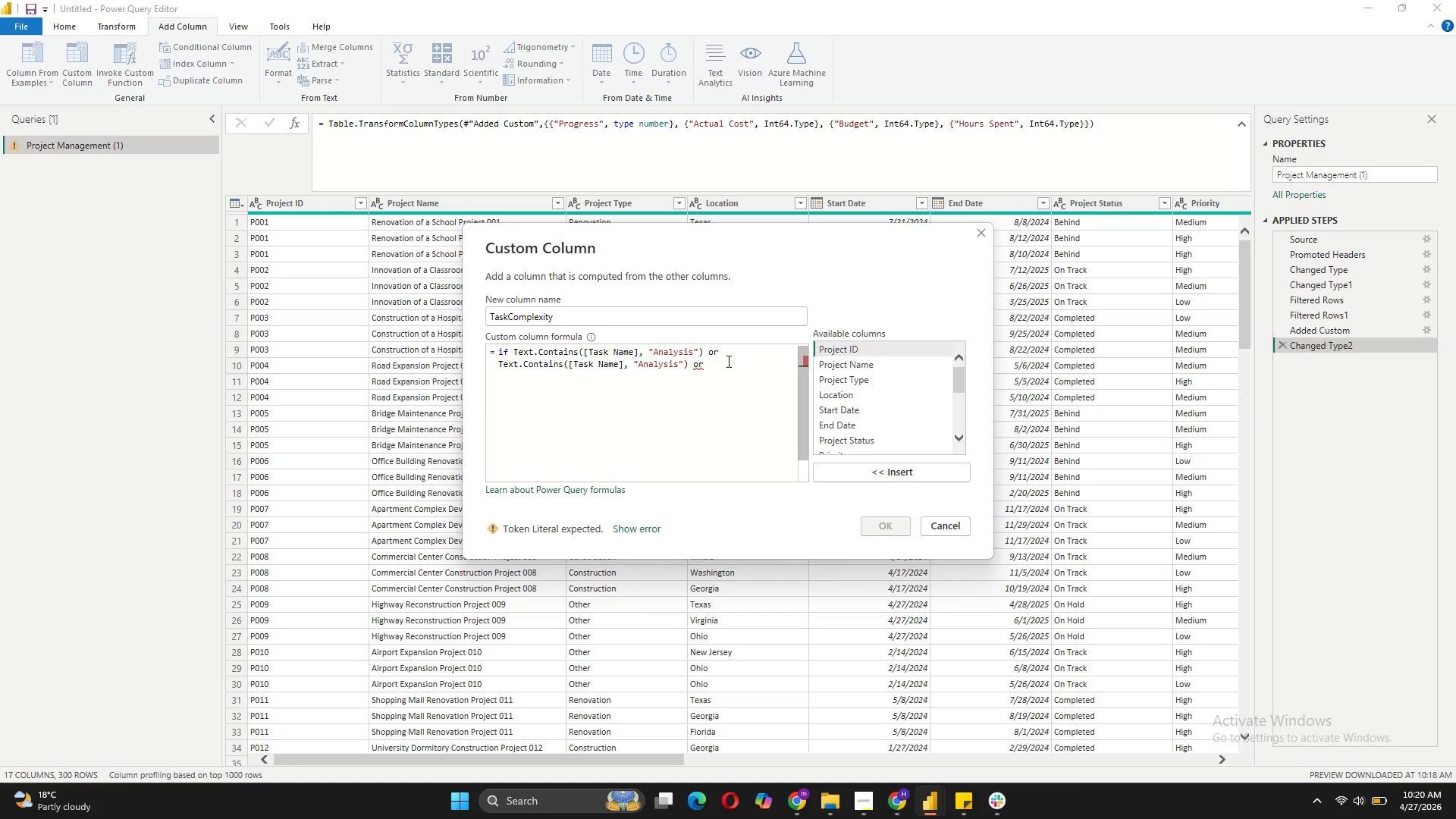 
key(Control+V)
 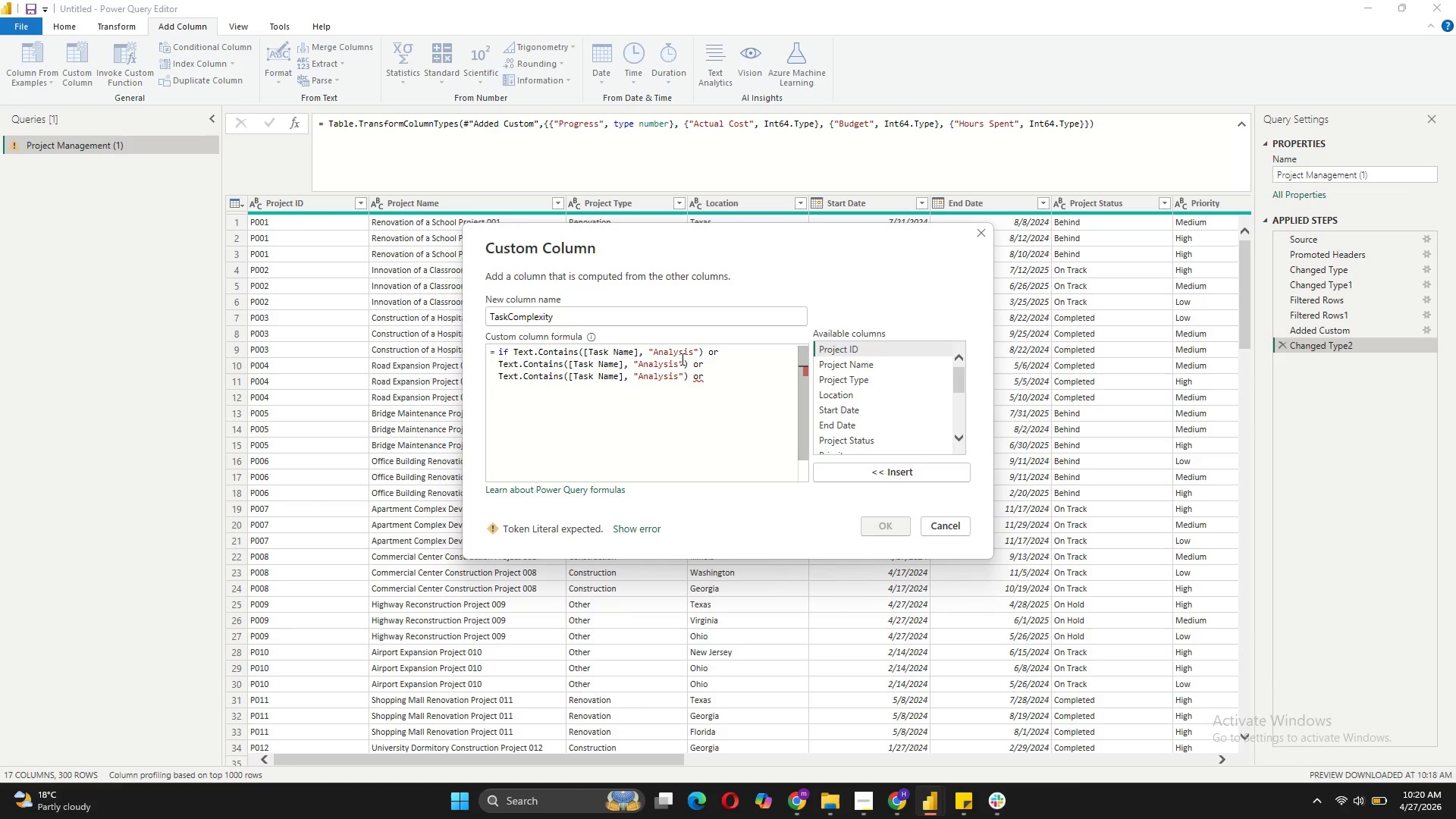 
left_click([677, 366])
 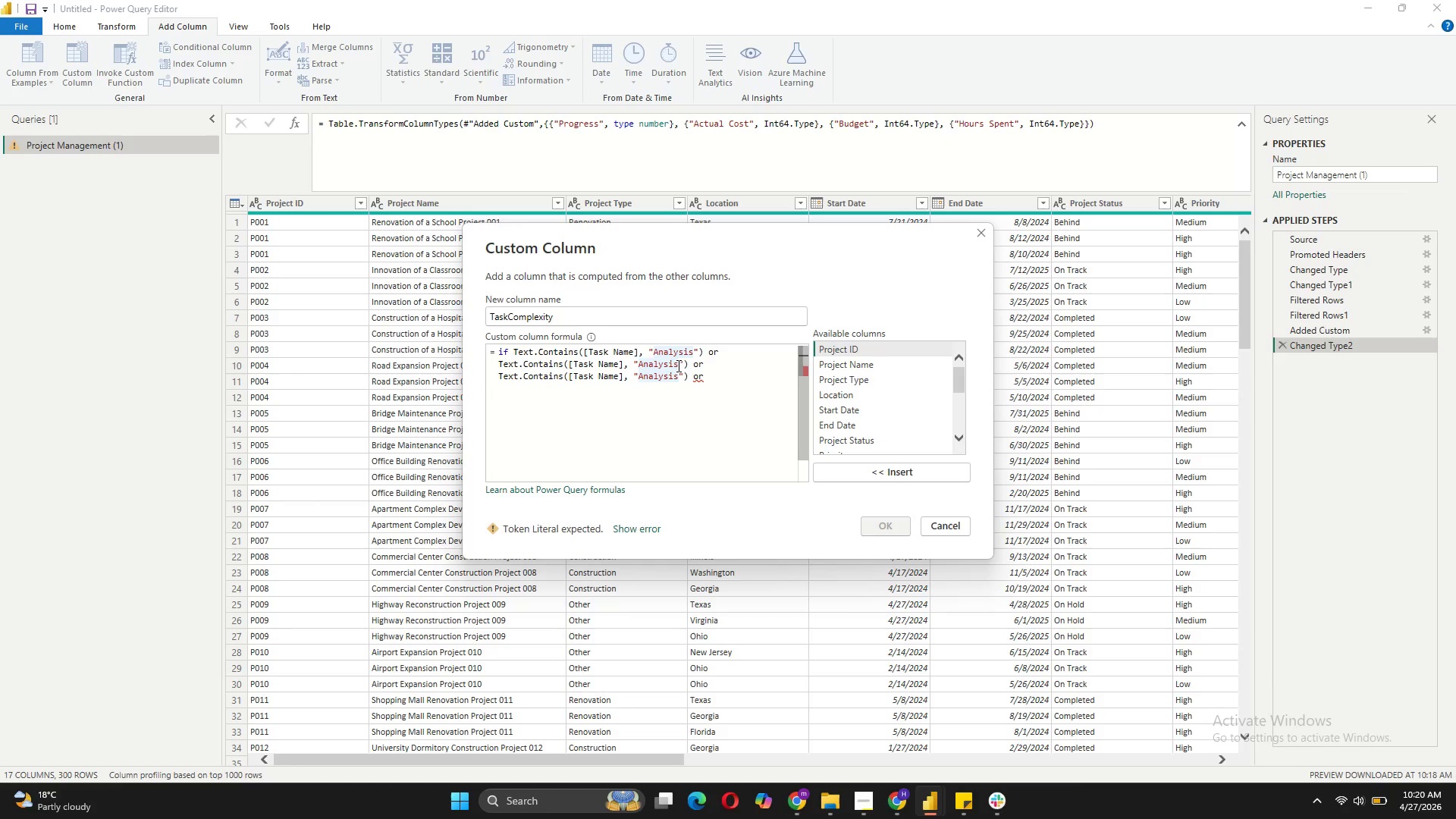 
key(Backspace)
key(Backspace)
key(Backspace)
key(Backspace)
key(Backspace)
key(Backspace)
key(Backspace)
key(Backspace)
type(Report)
 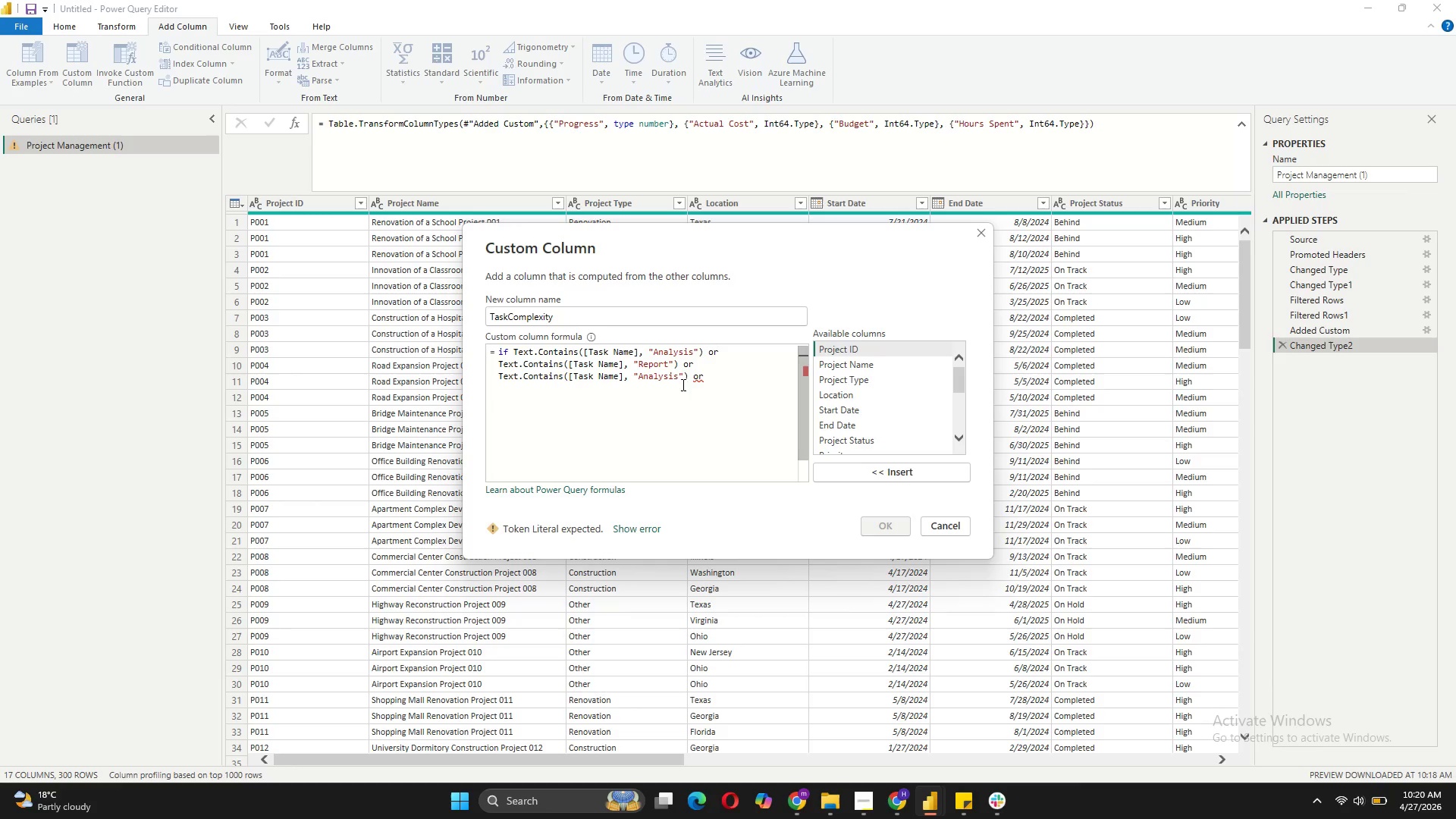 
left_click([676, 374])
 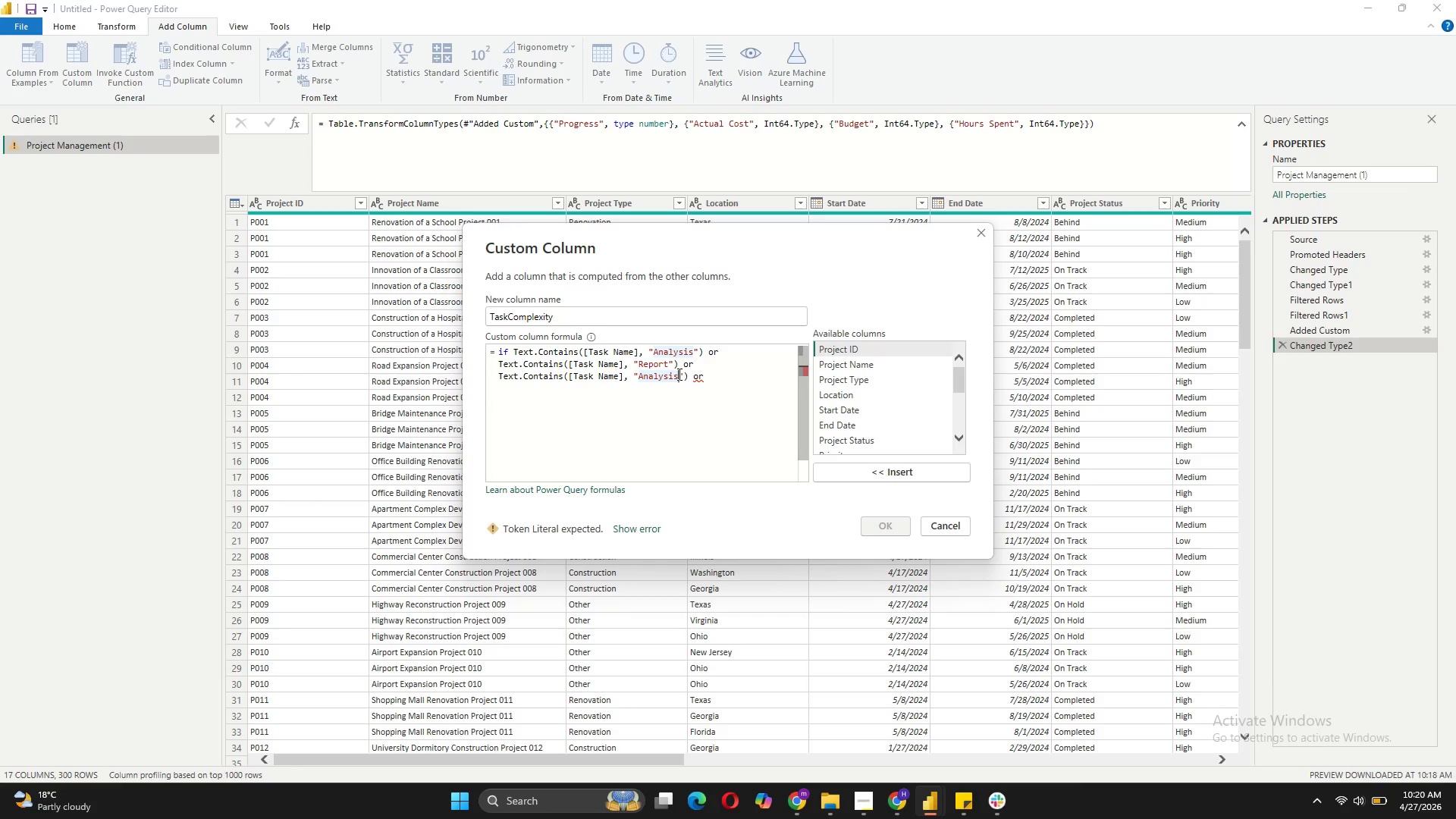 
key(Backspace)
key(Backspace)
key(Backspace)
key(Backspace)
key(Backspace)
key(Backspace)
key(Backspace)
key(Backspace)
type(Expert)
 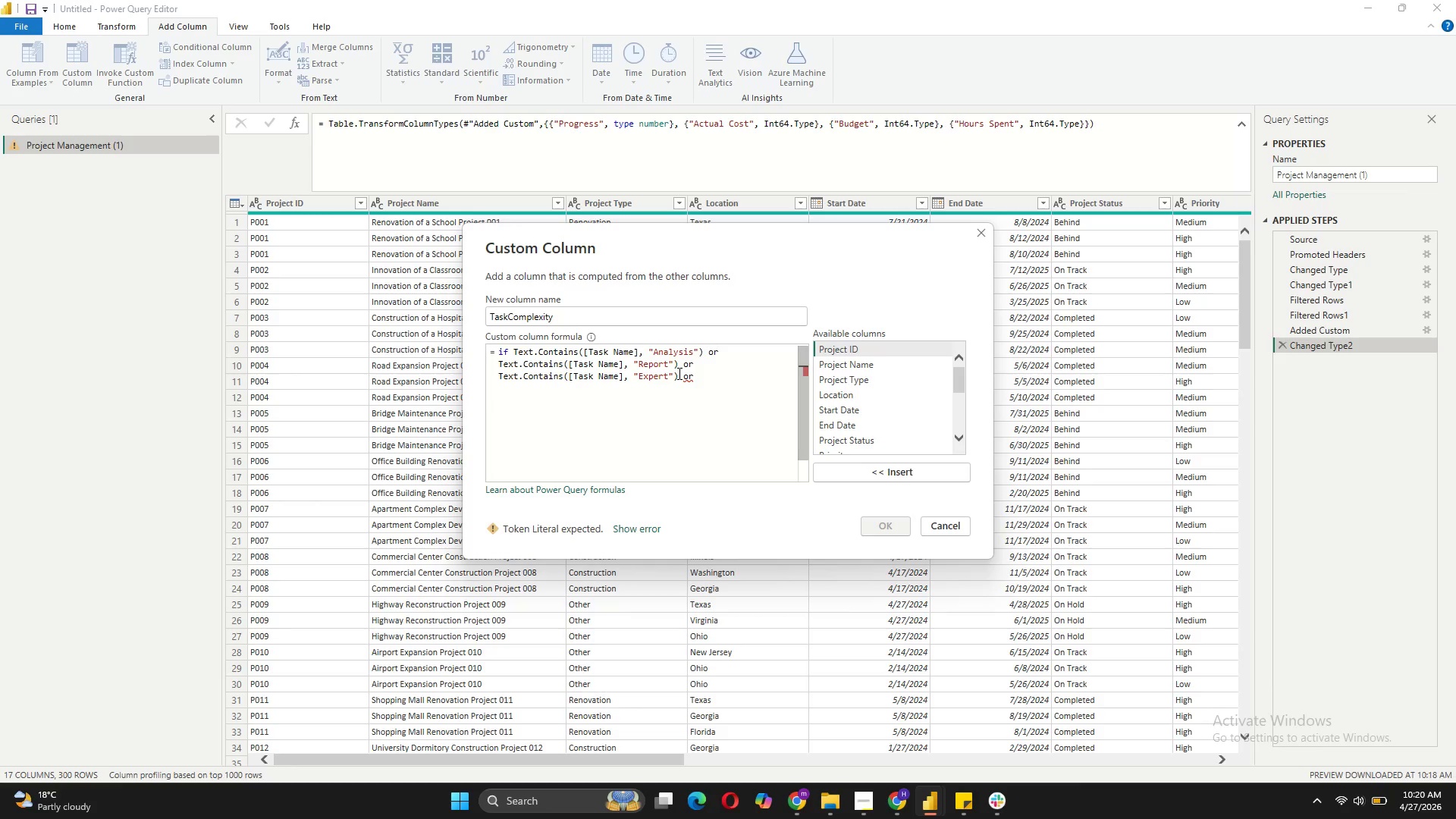 
left_click([718, 377])
 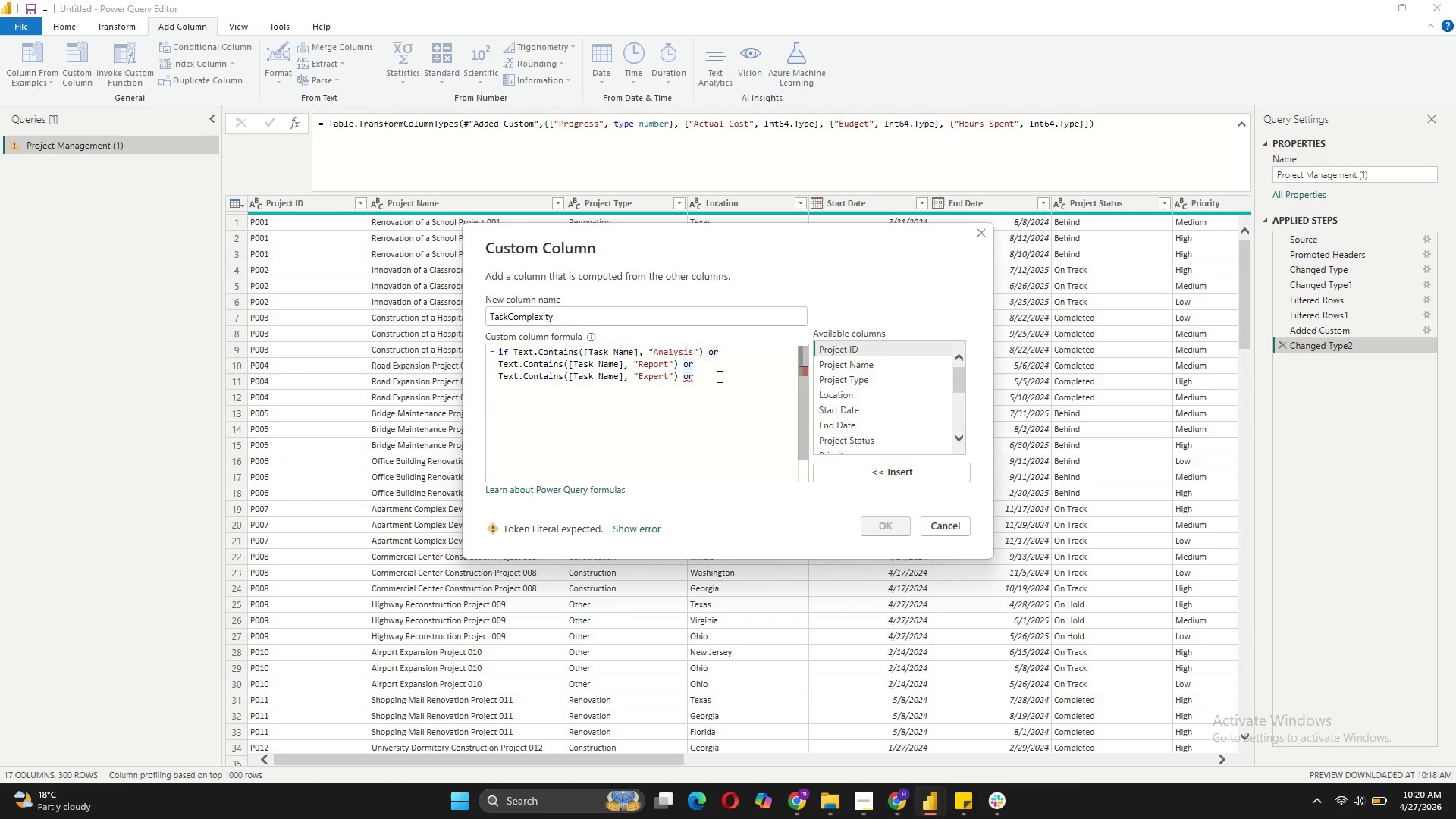 
key(Shift+Enter)
 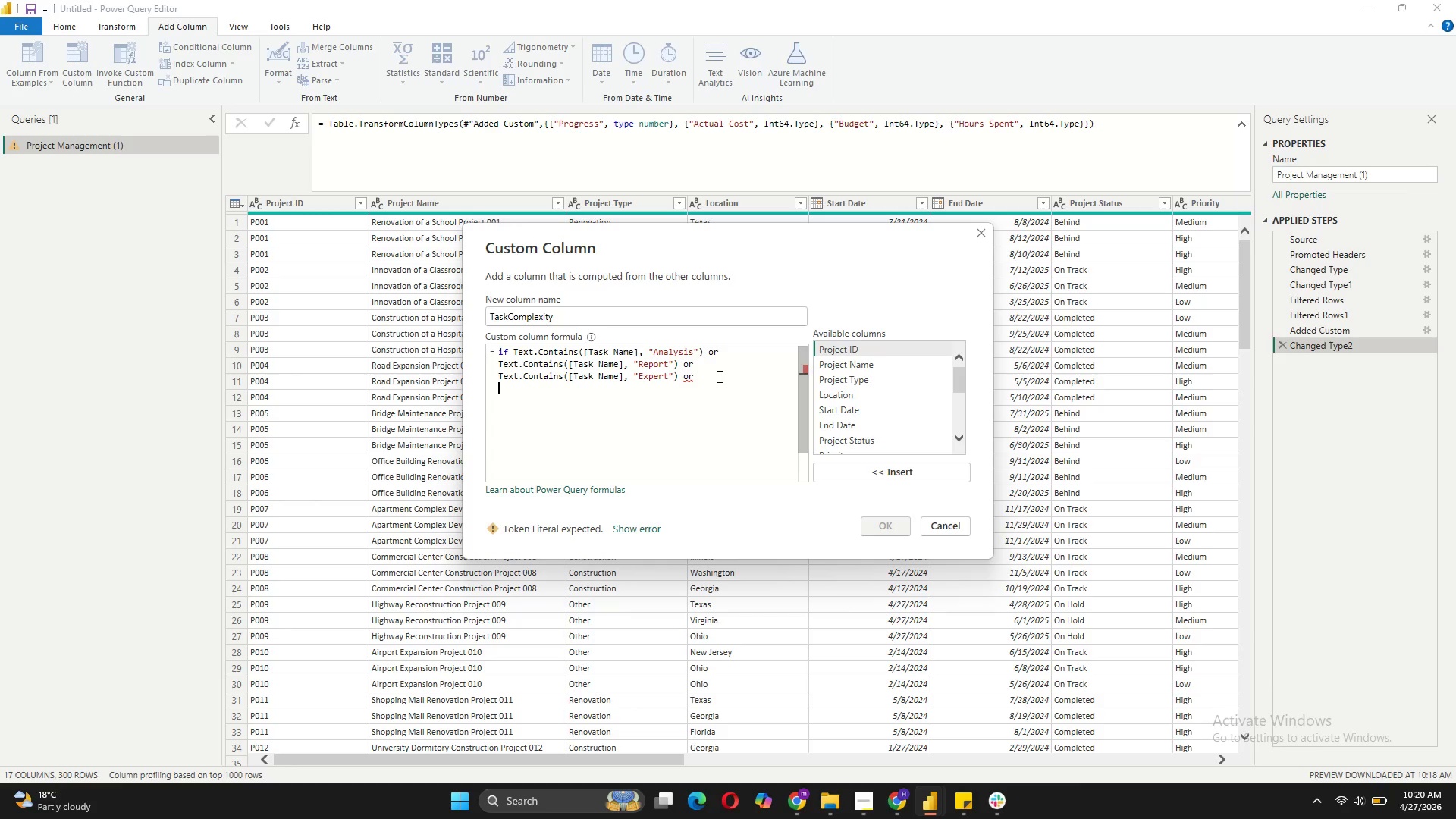 
type([H)
key(Tab)
type( > 40 then "High Complexity)
 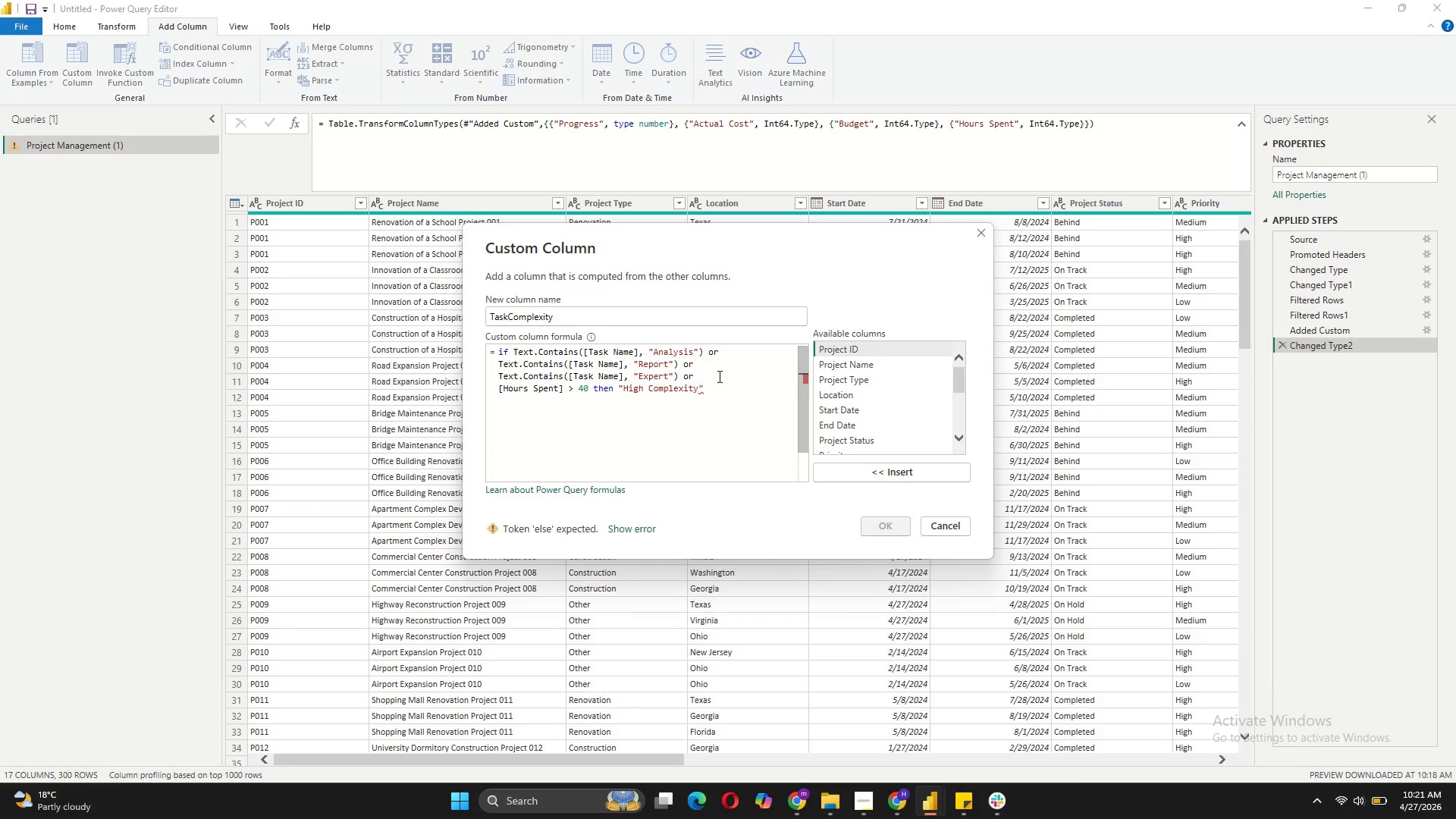 
key(ArrowRight)
 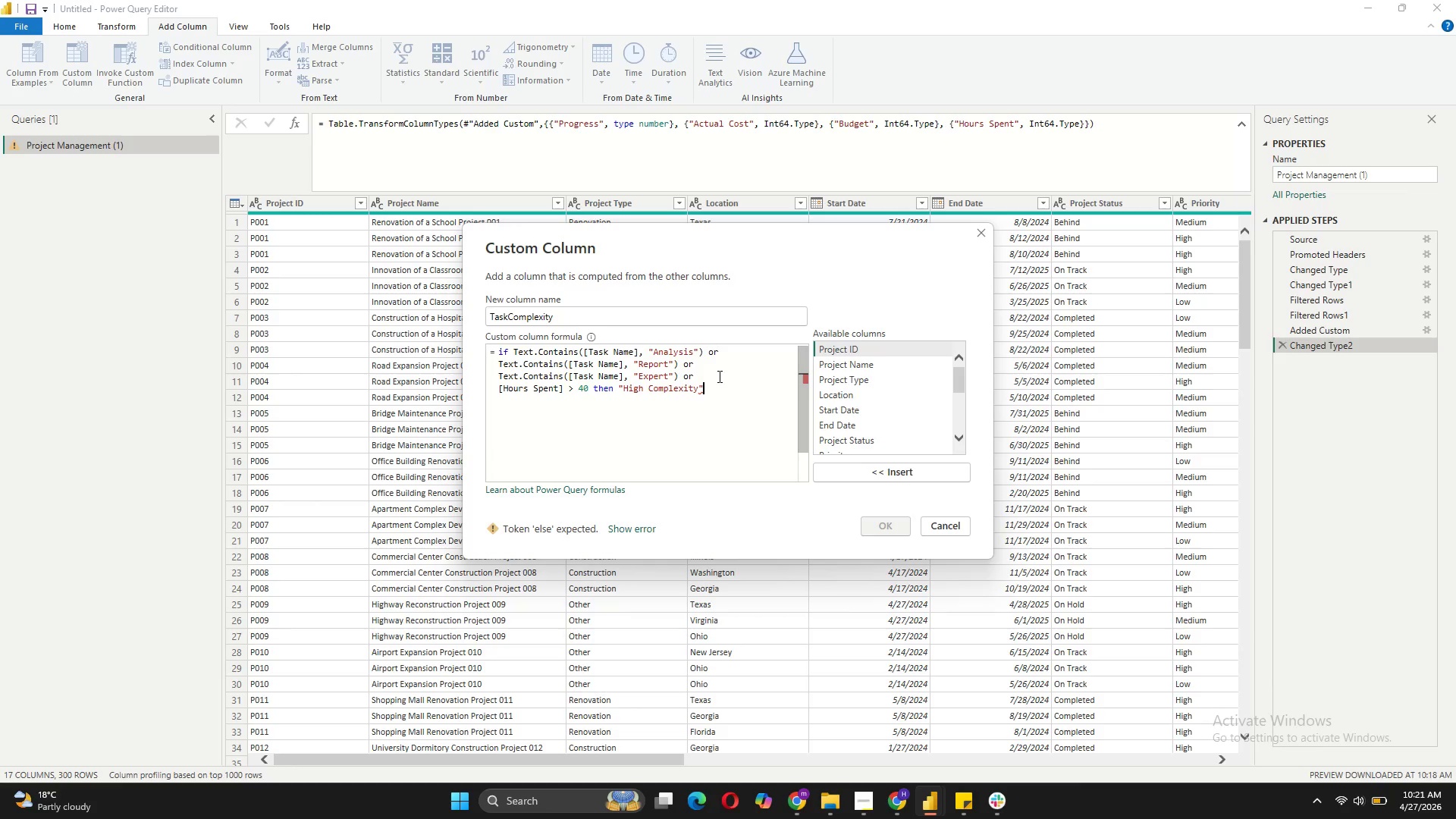 
key(Shift+Enter)
 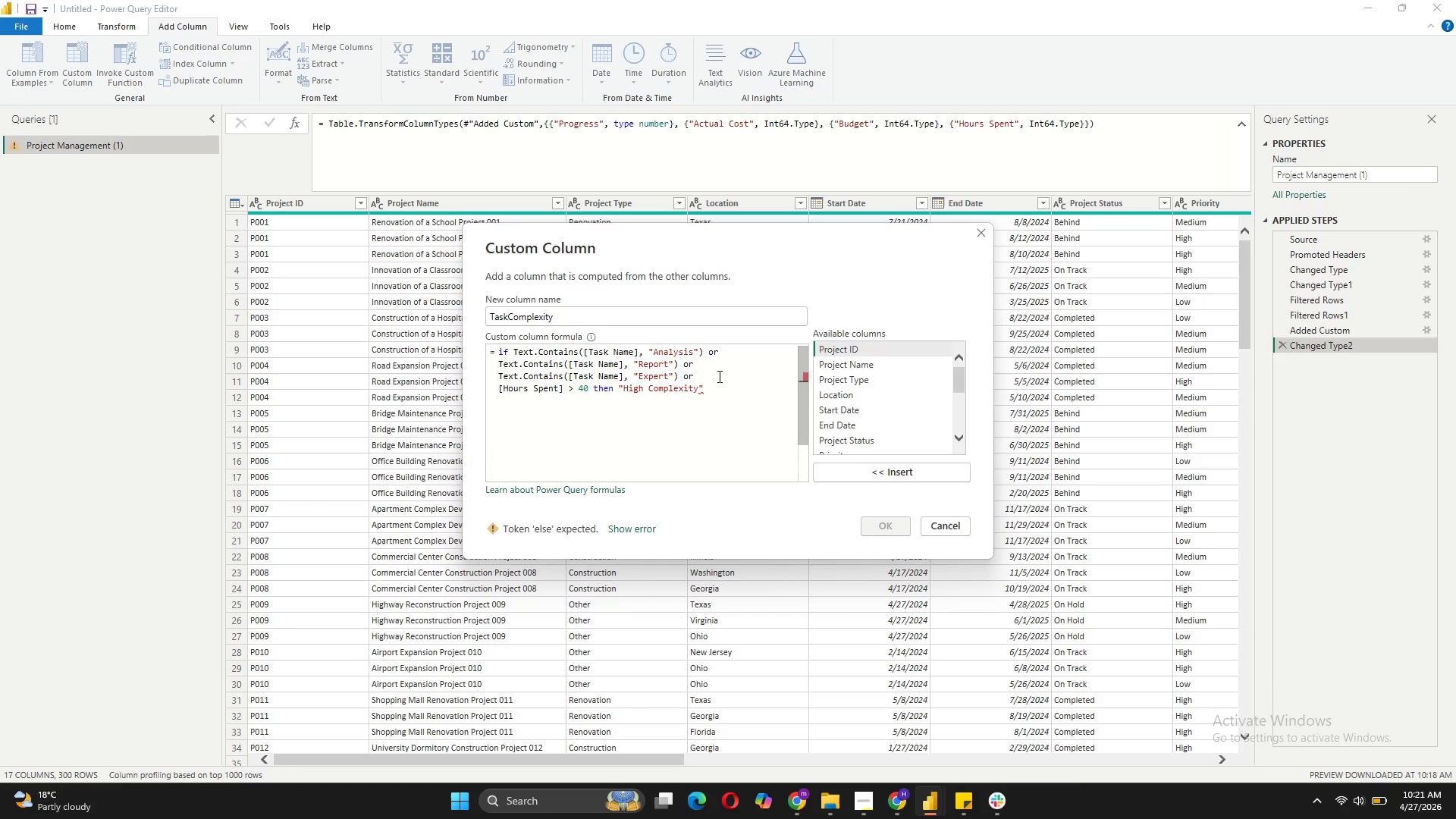 
key(Backspace)
 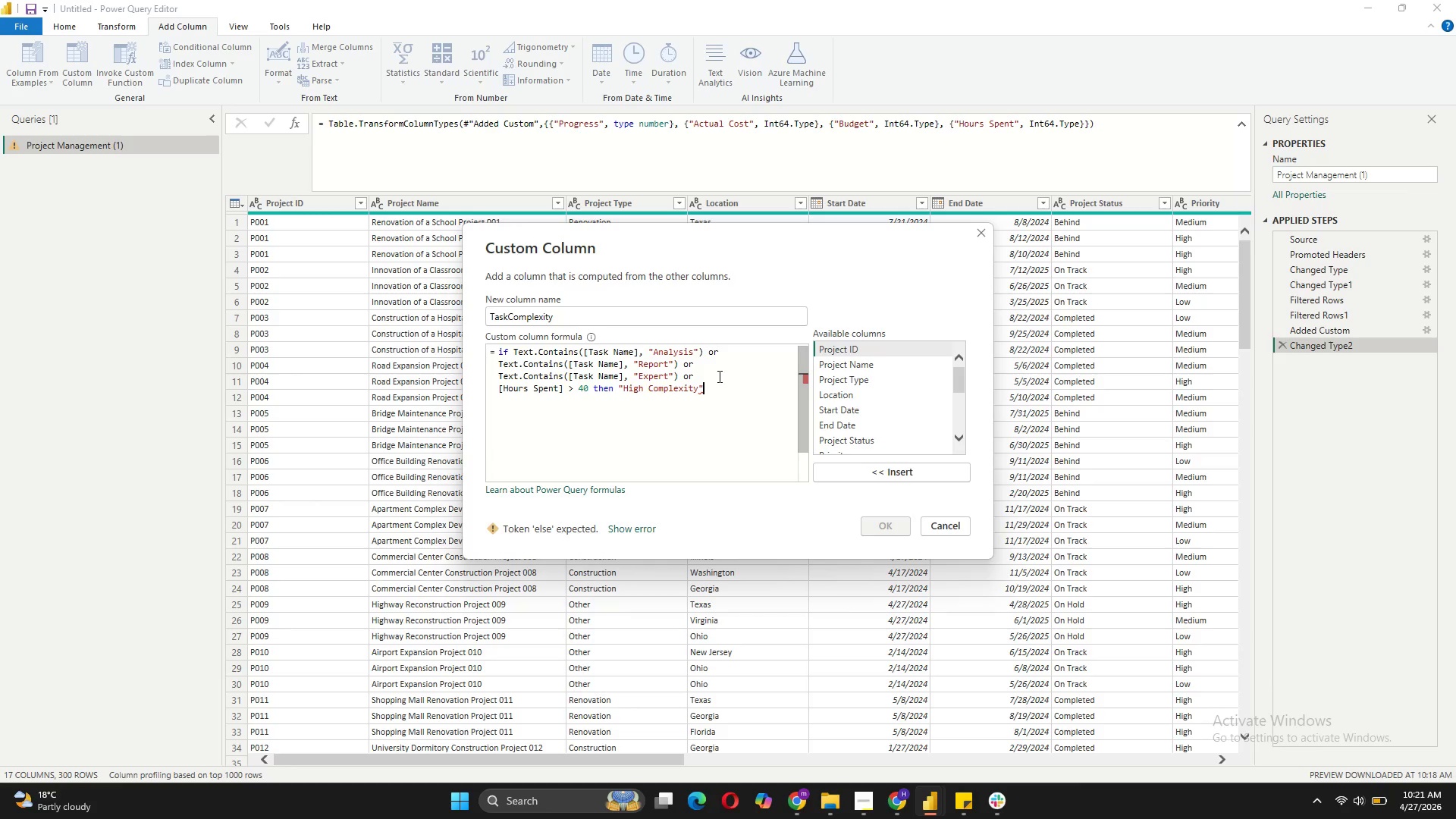 
key(Shift+ShiftRight)
 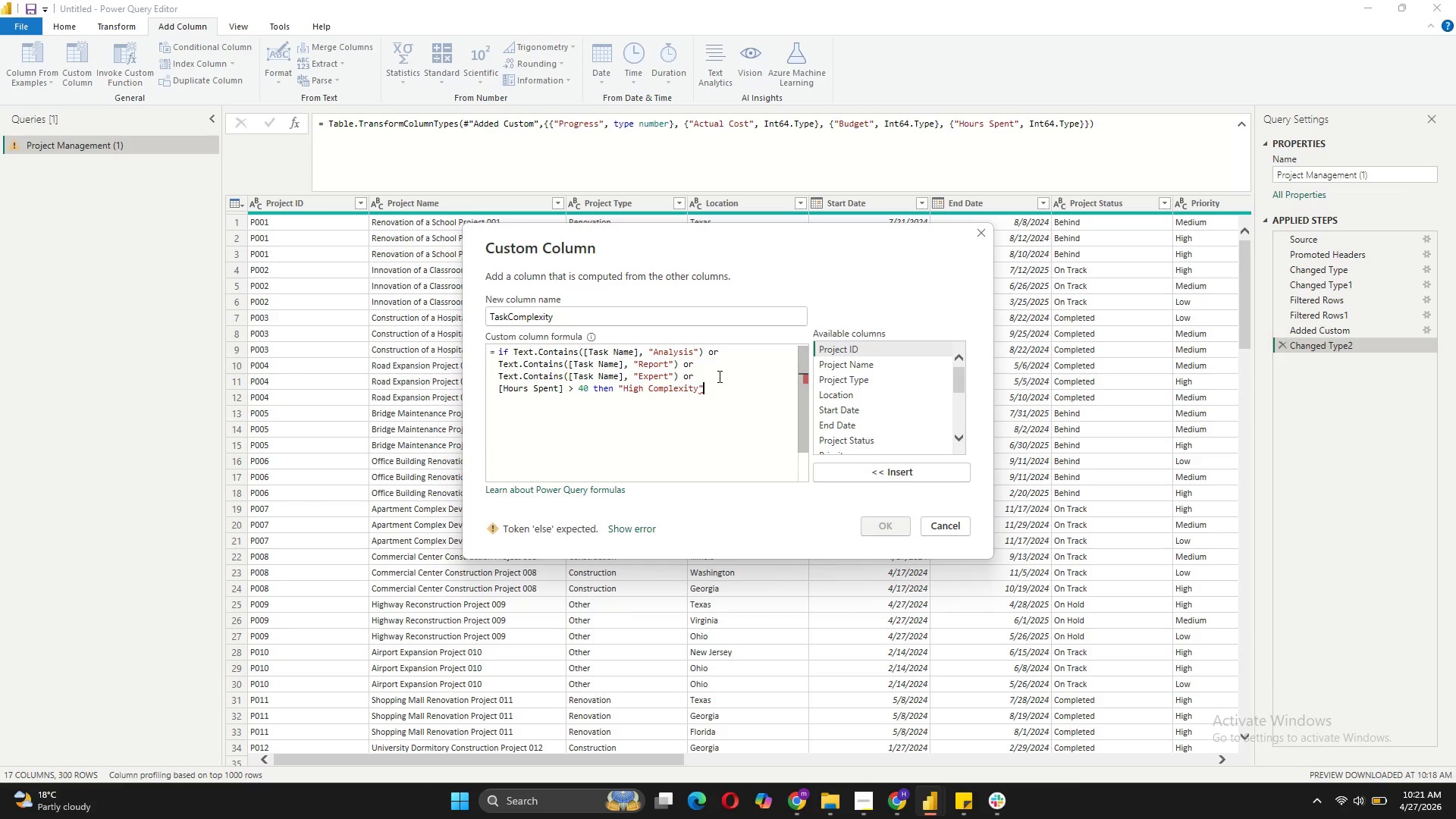 
key(Shift+Enter)
 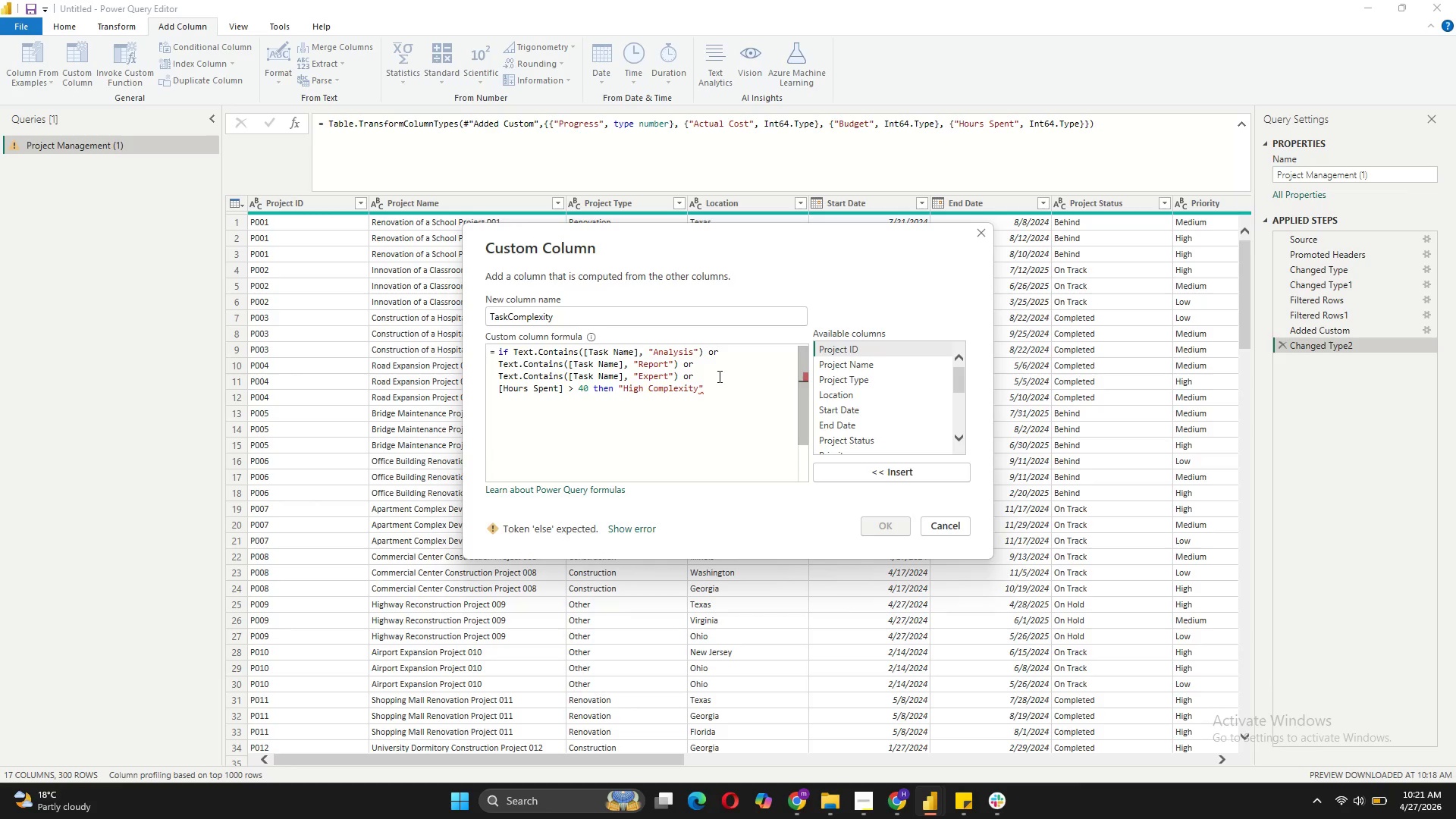 
type(else if )
 